 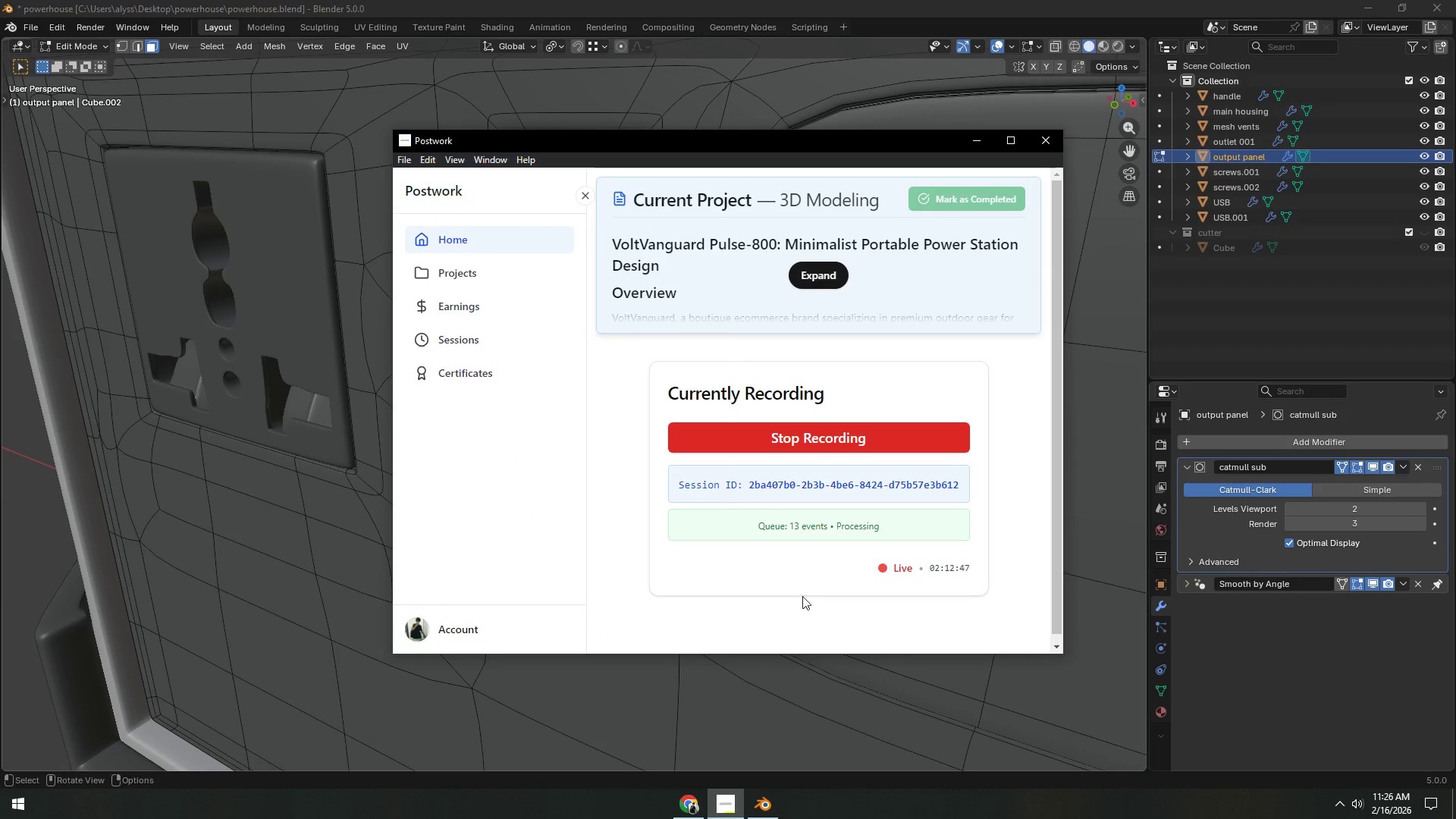 
left_click([777, 805])
 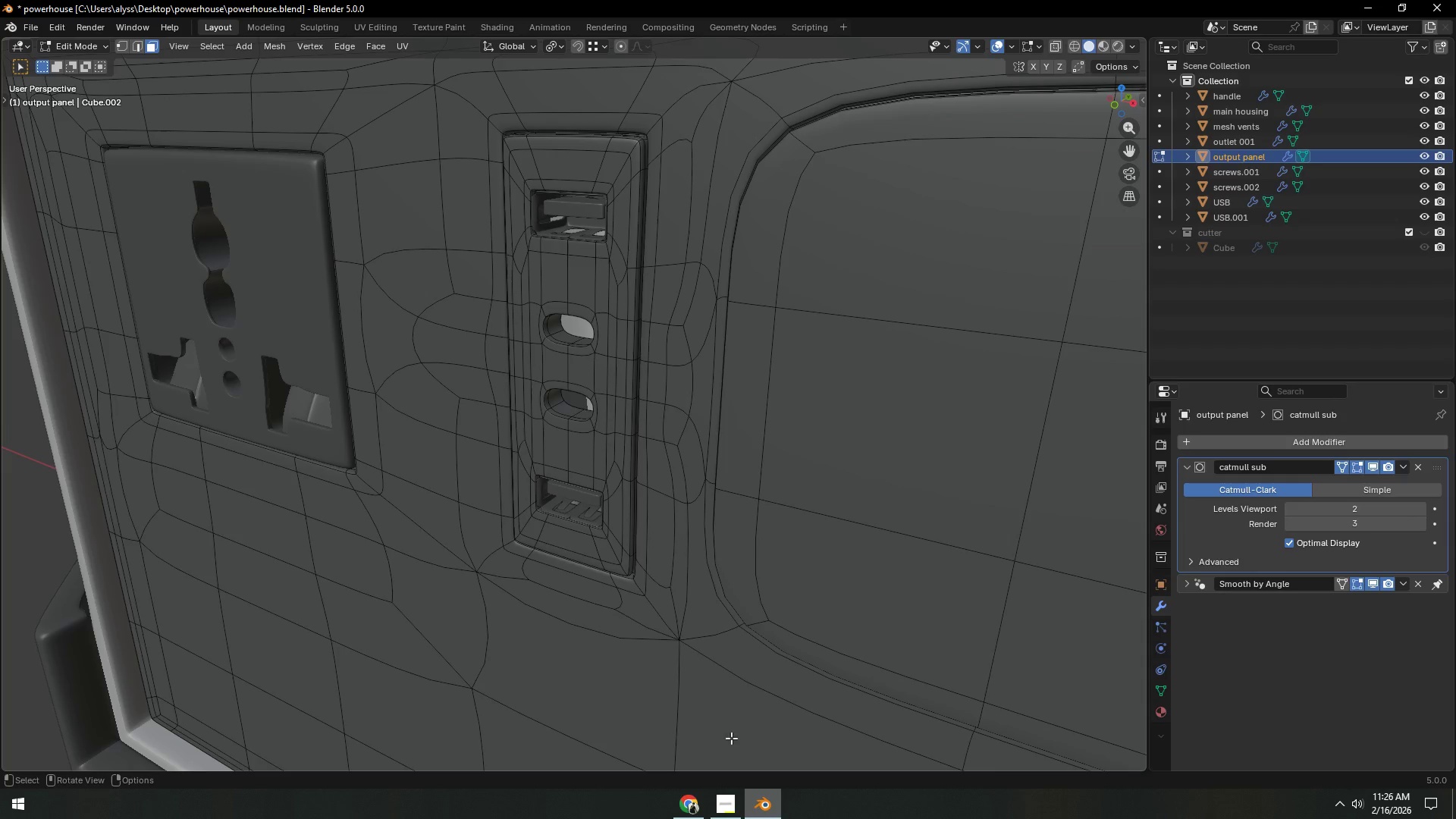 
scroll: coordinate [583, 479], scroll_direction: down, amount: 2.0
 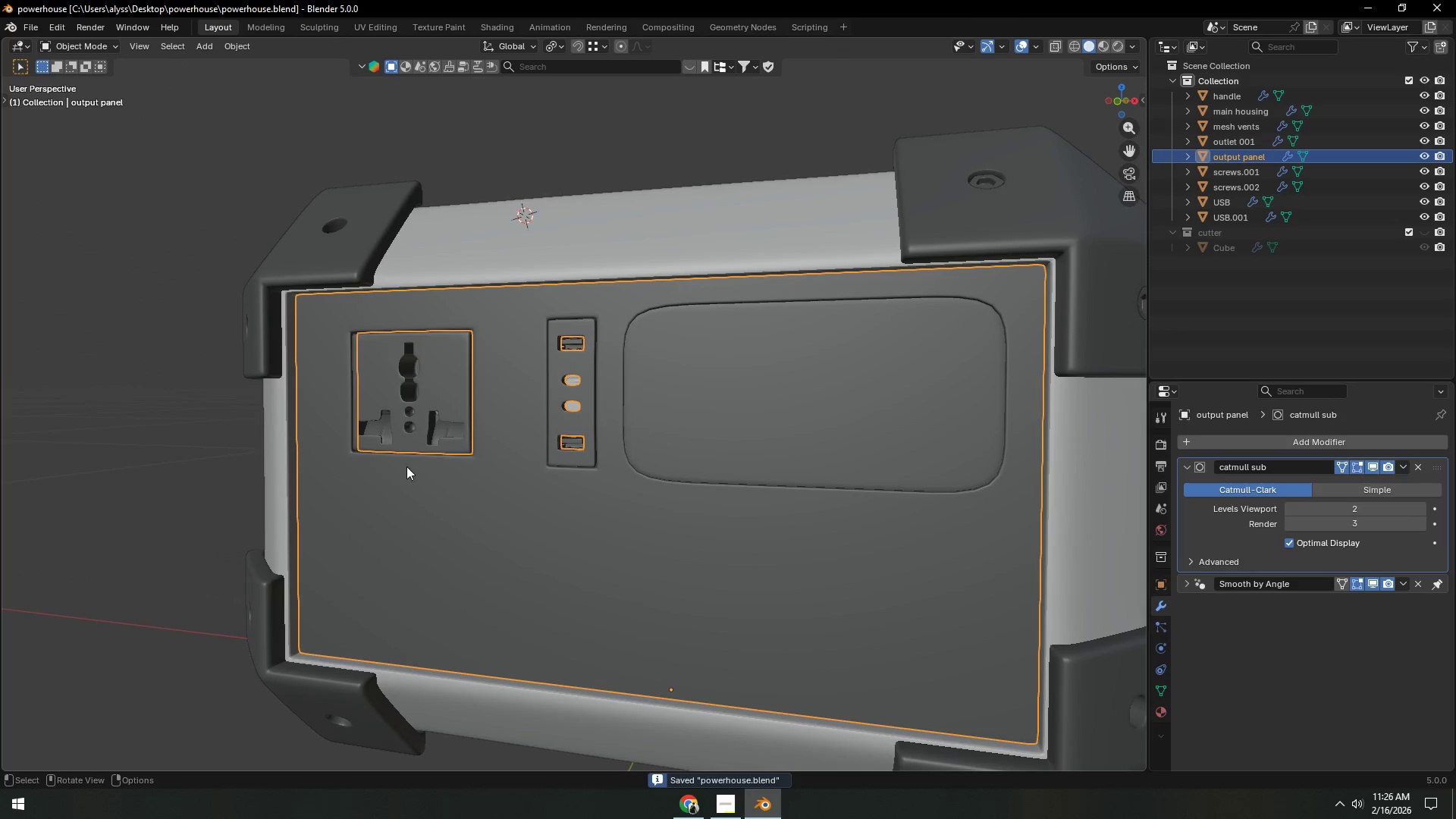 
left_click([98, 468])
 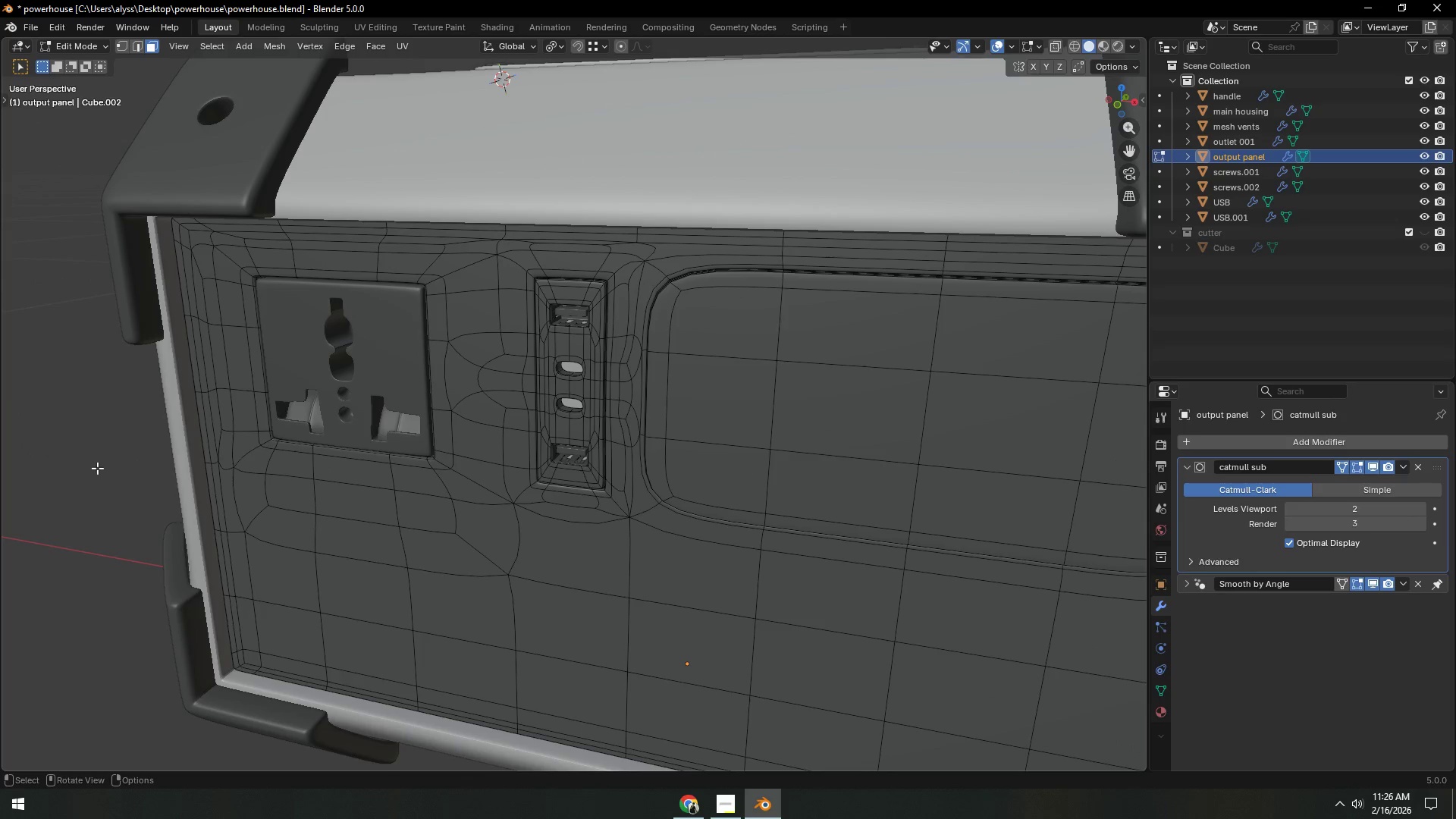 
key(Tab)
 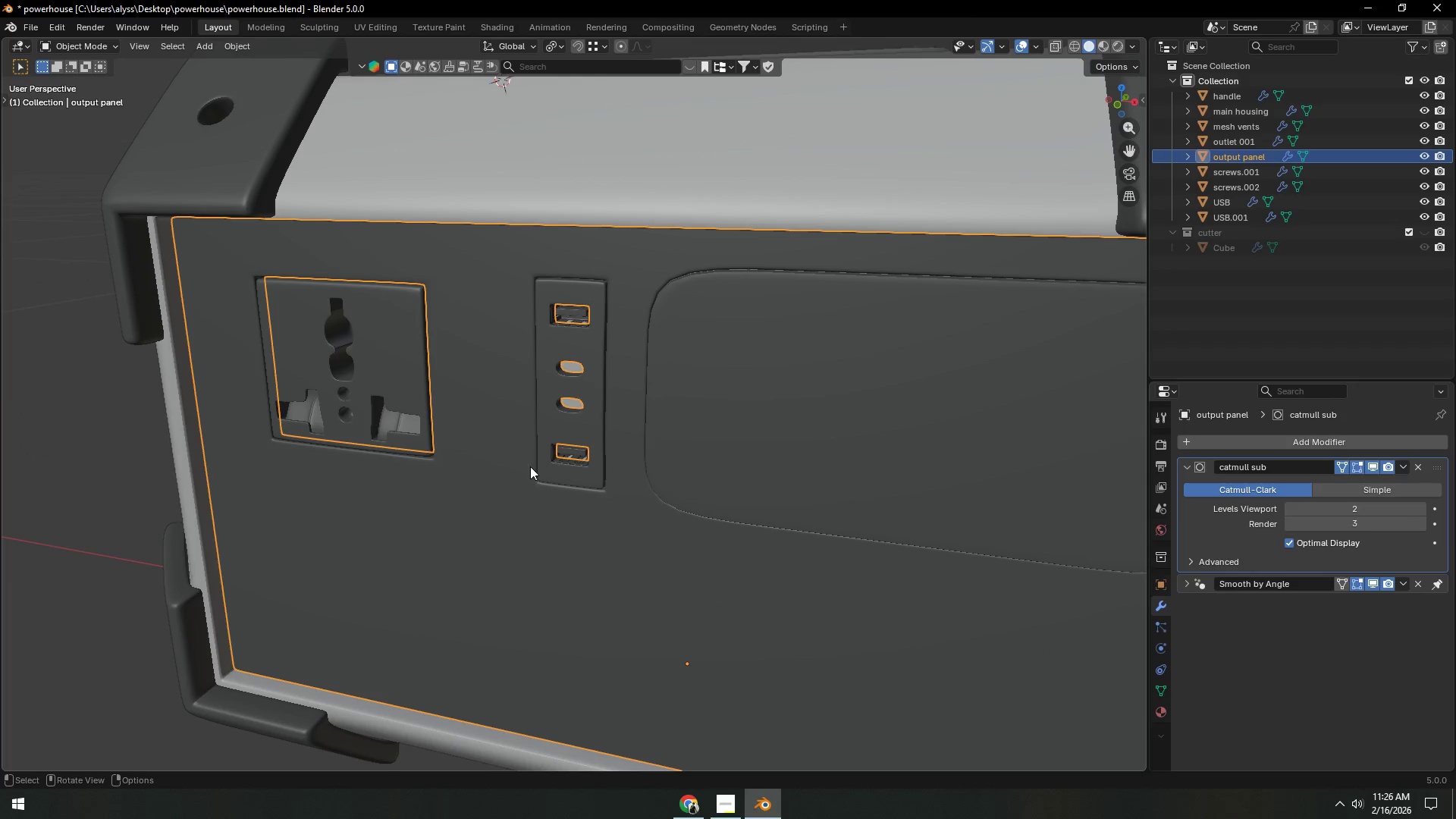 
key(Control+S)
 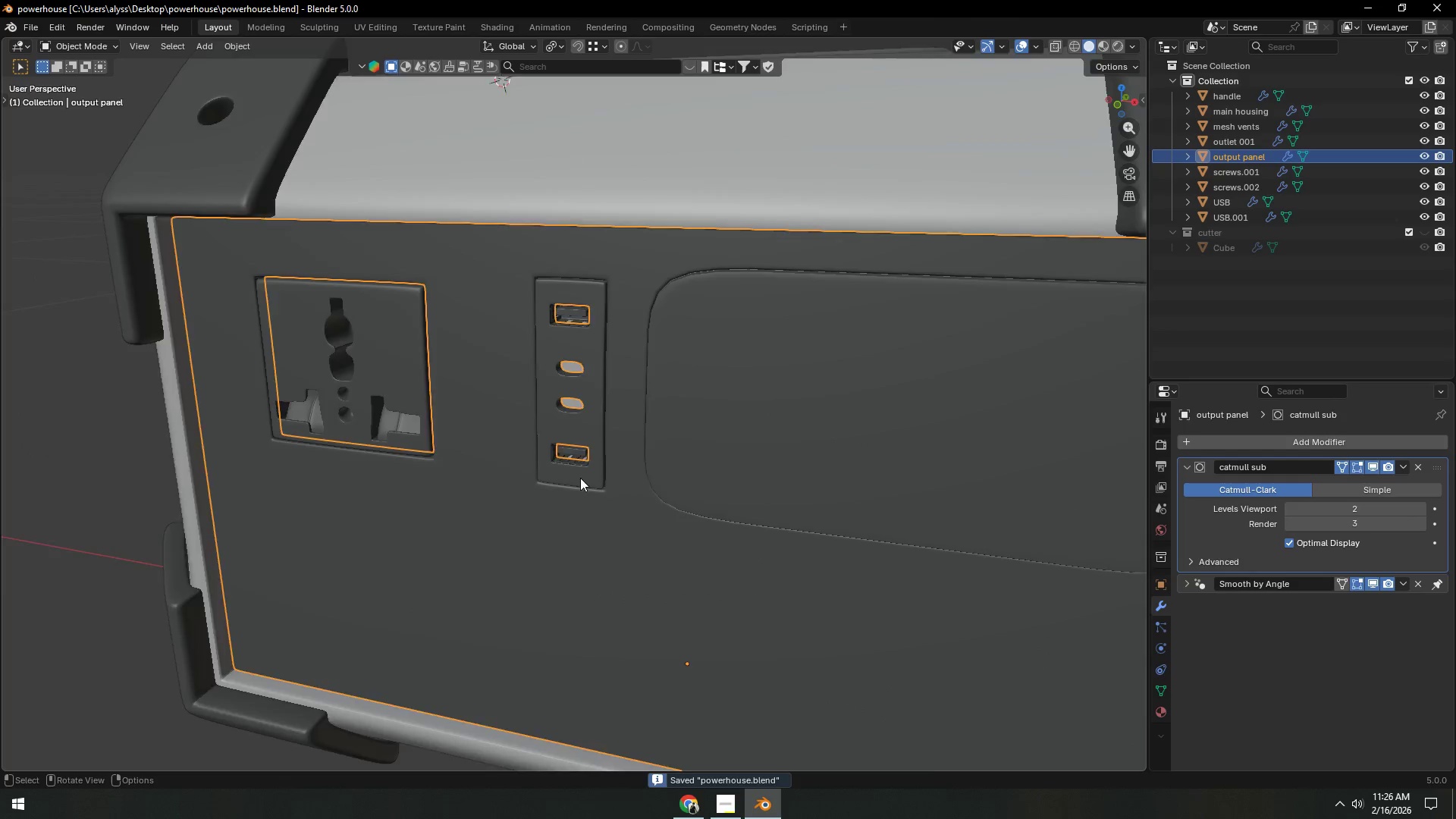 
left_click([158, 487])
 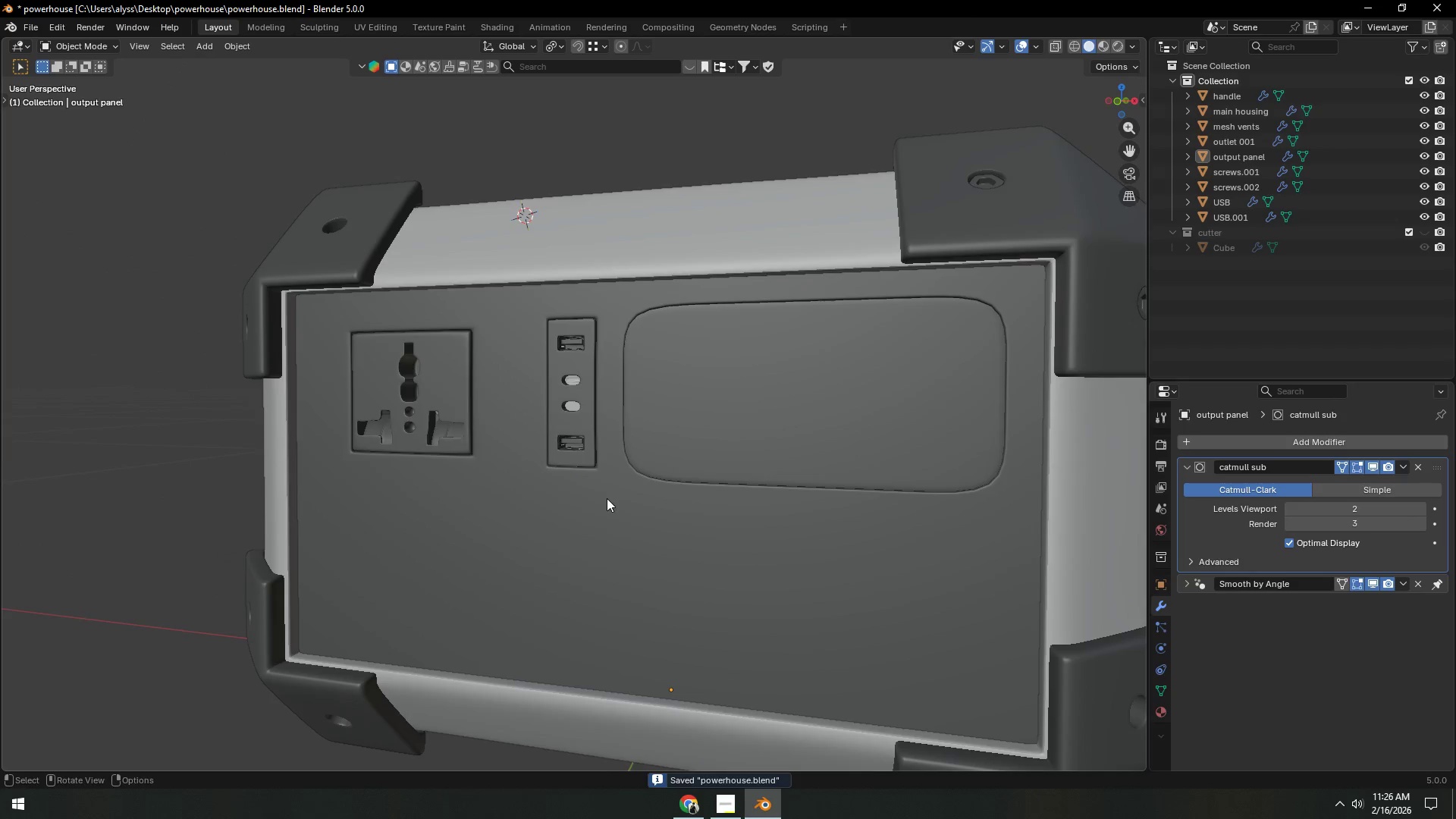 
scroll: coordinate [618, 519], scroll_direction: up, amount: 8.0
 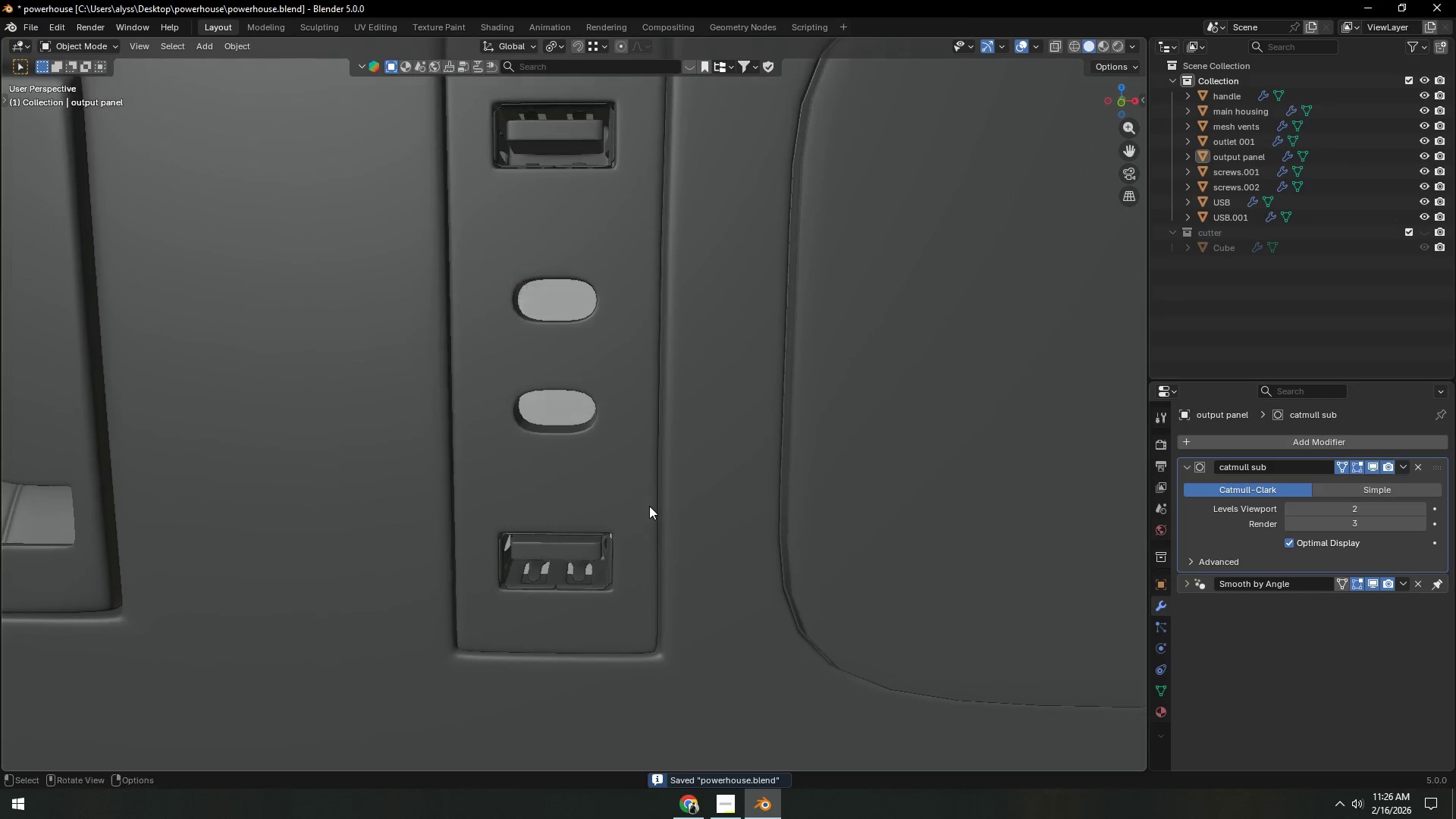 
left_click([608, 452])
 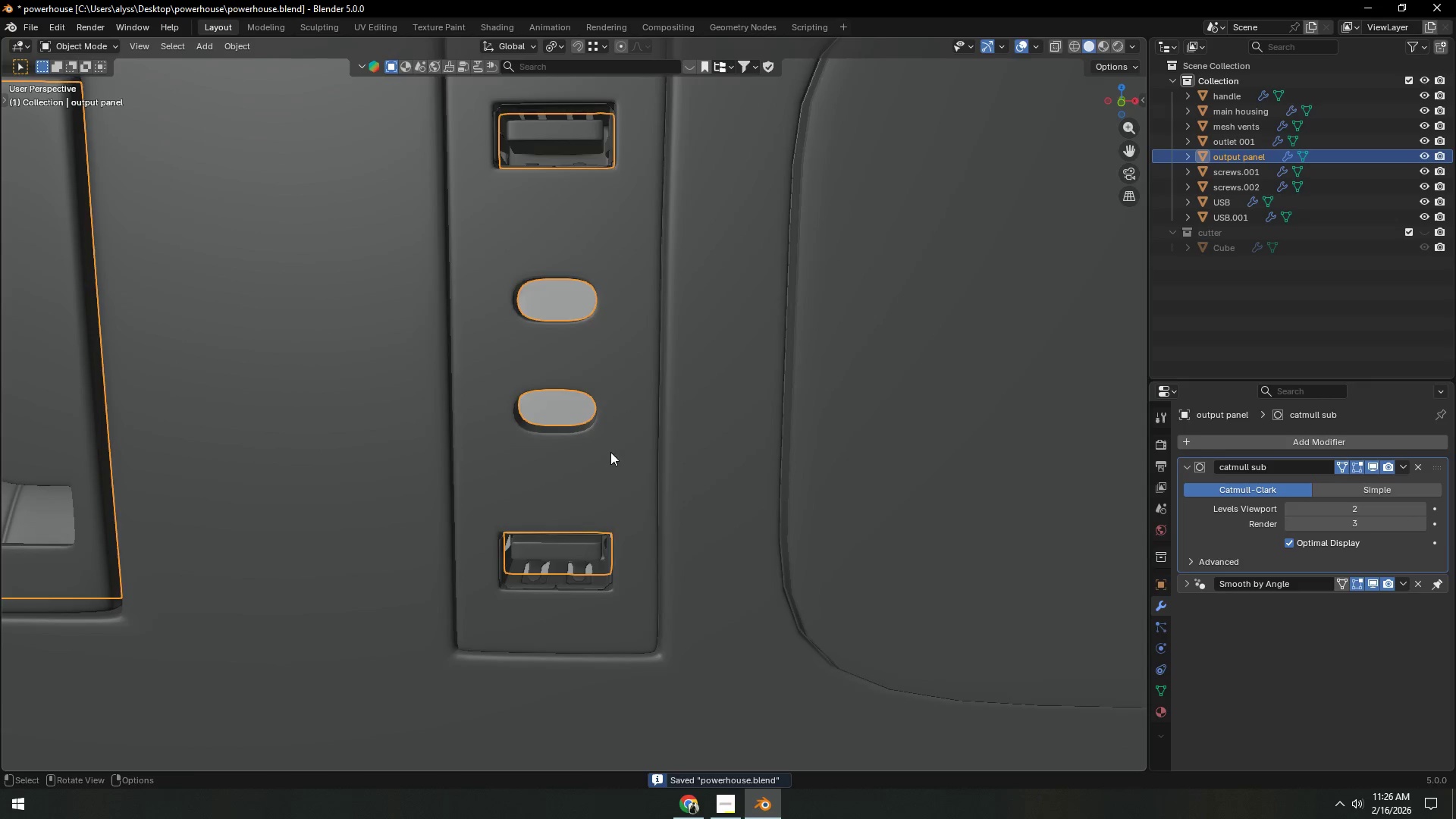 
key(Tab)
 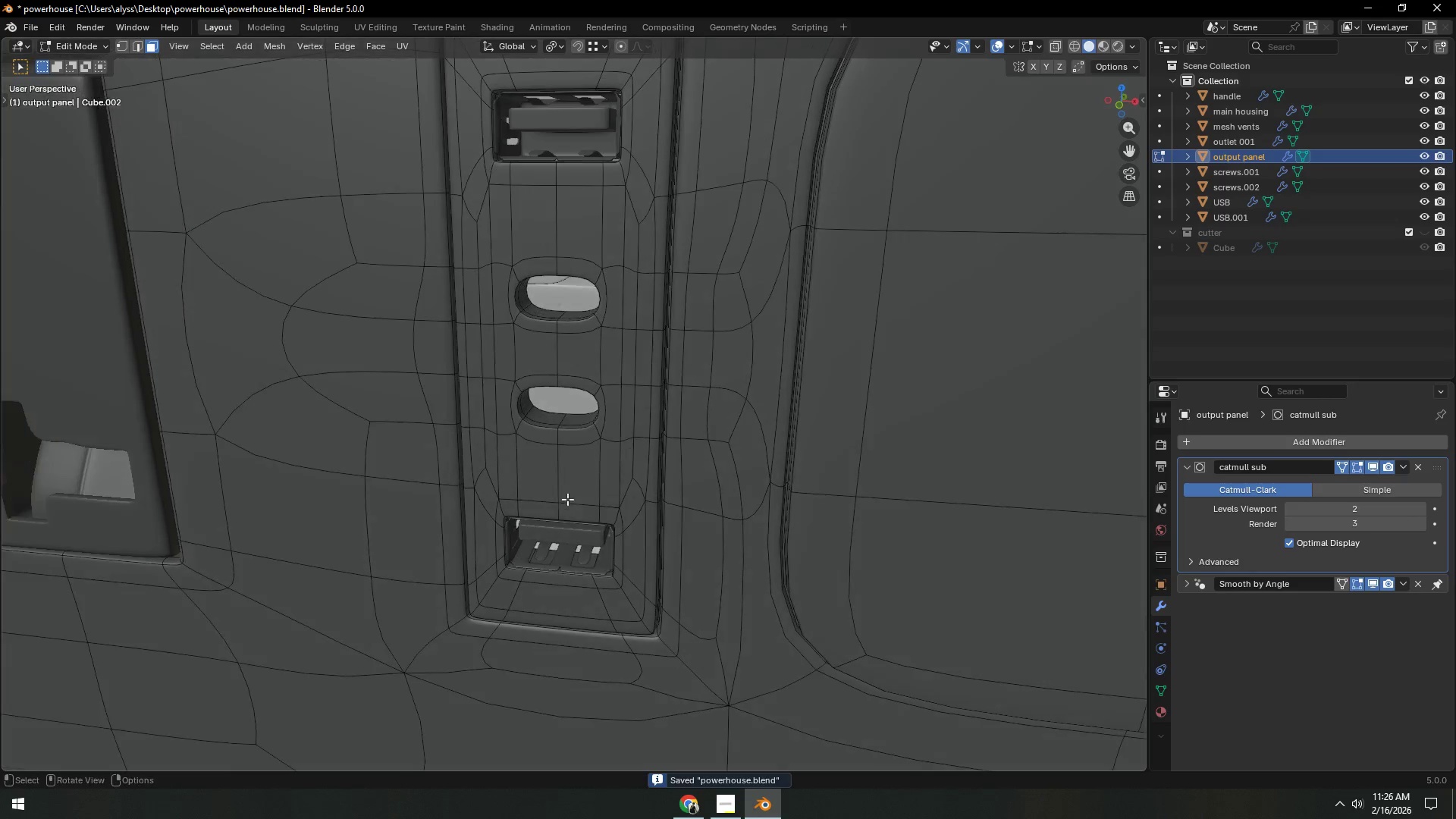 
hold_key(key=AltLeft, duration=0.55)
left_click([570, 408])
 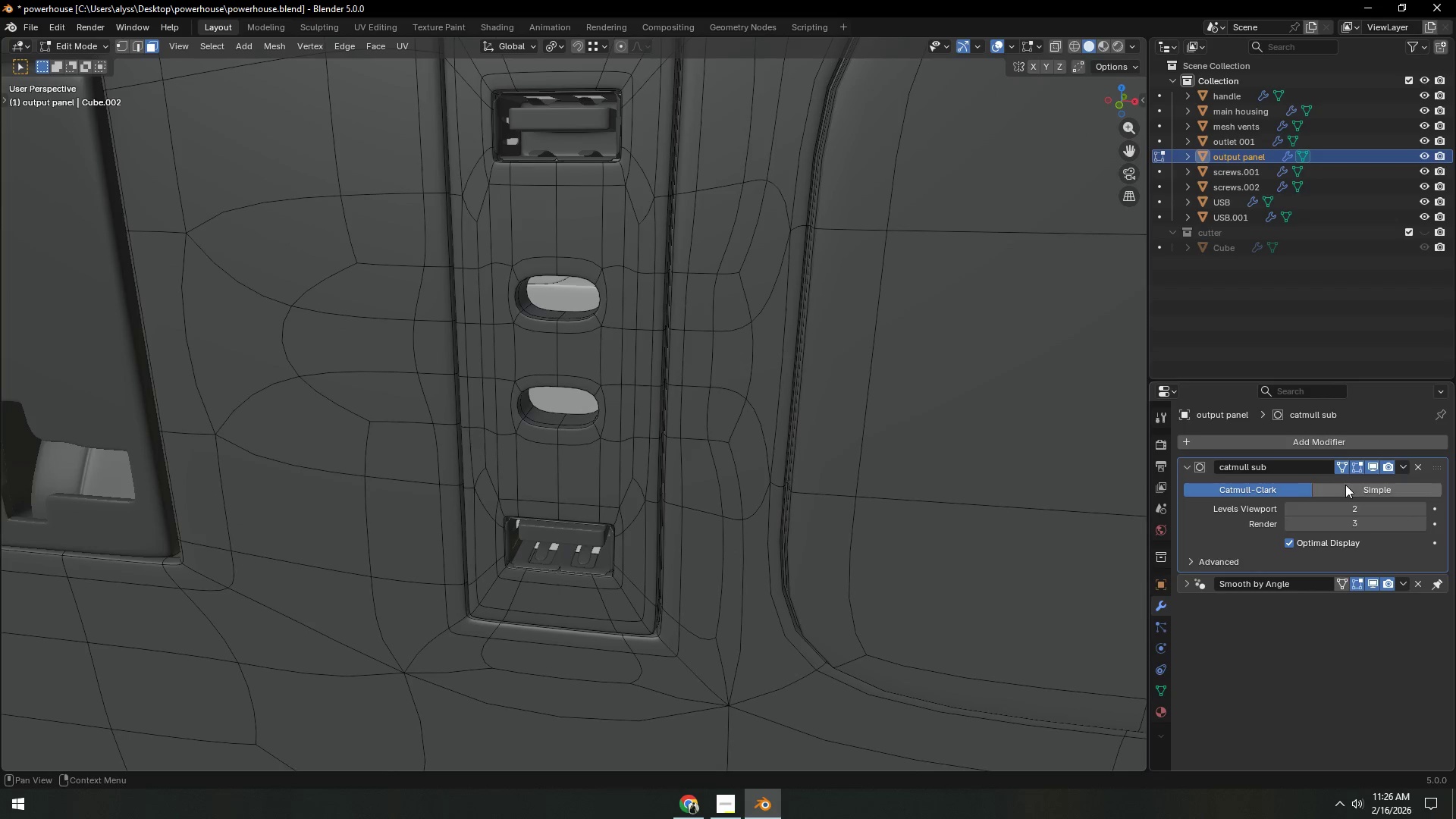 
left_click([1376, 463])
 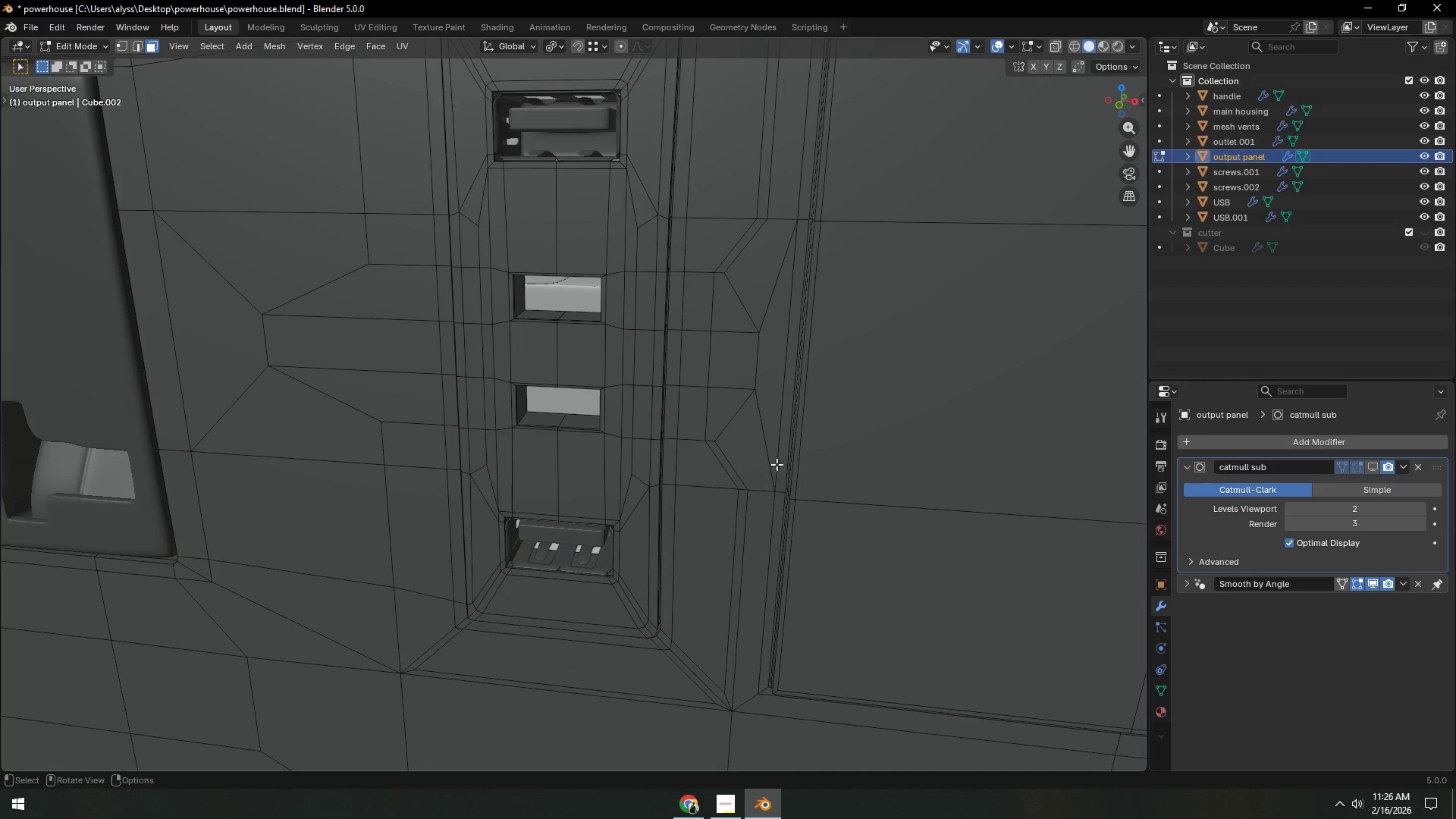 
hold_key(key=AltLeft, duration=1.02)
left_click([578, 417])
 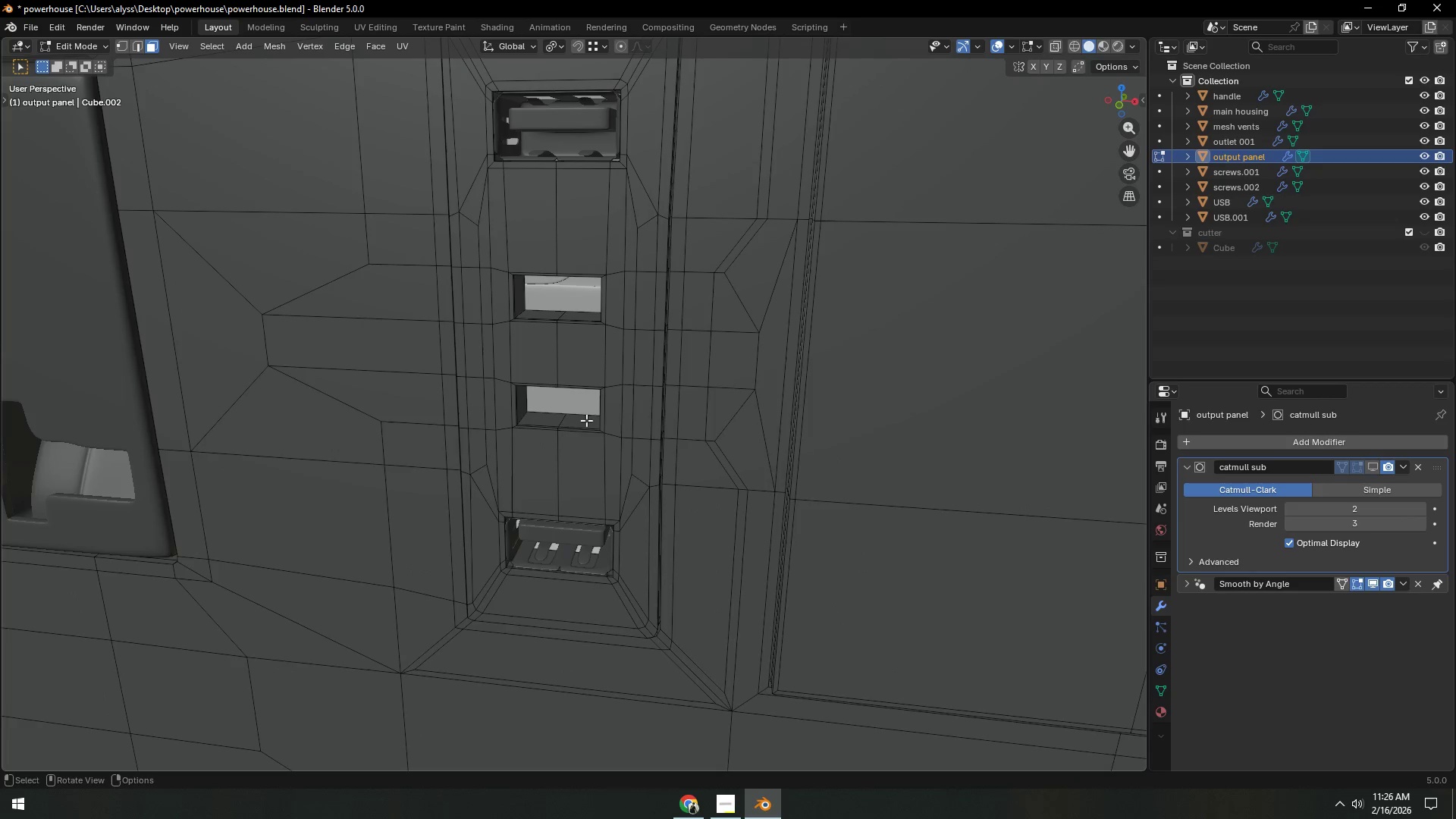 
key(Alt+AltLeft)
 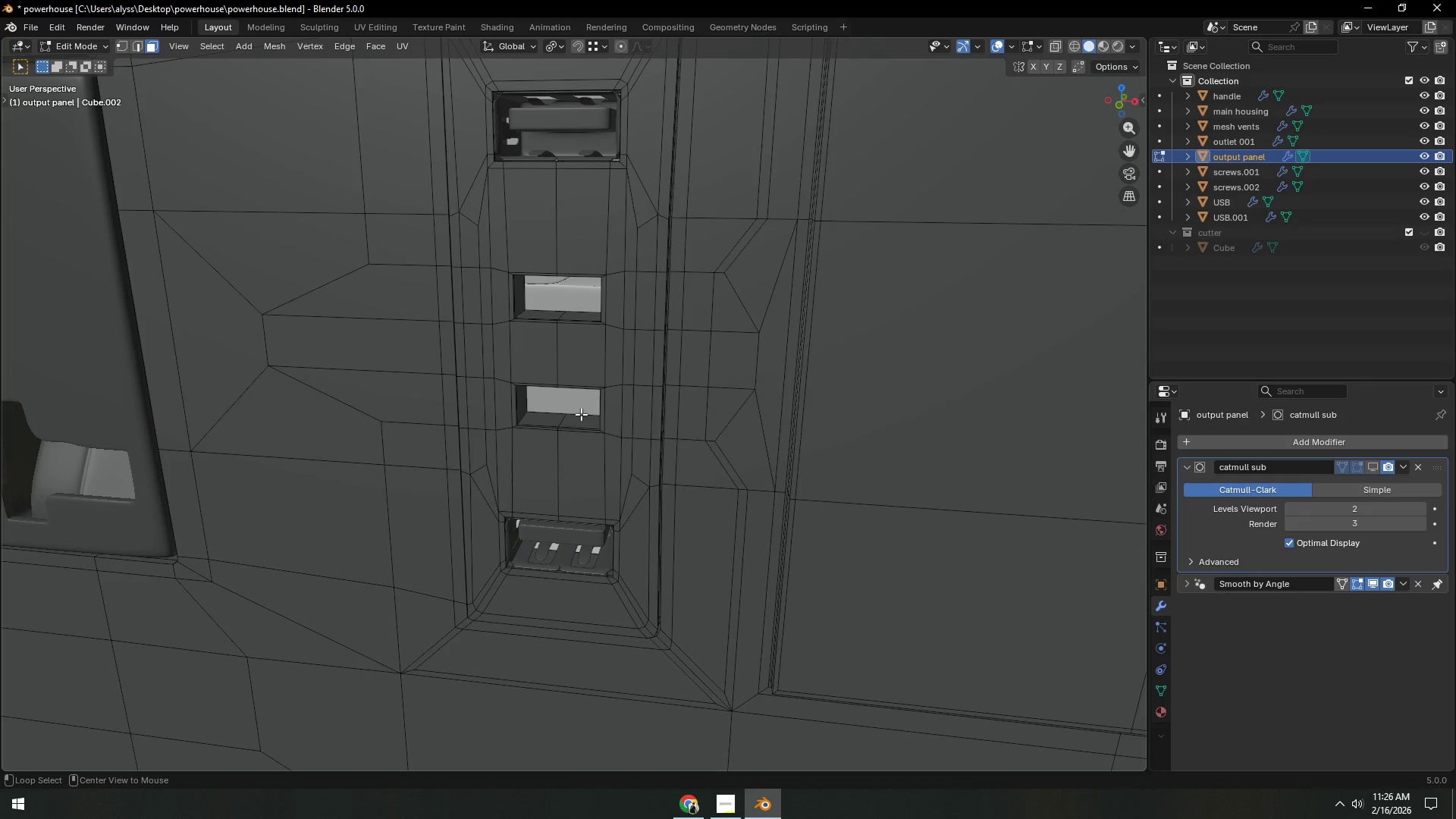 
left_click([581, 414])
 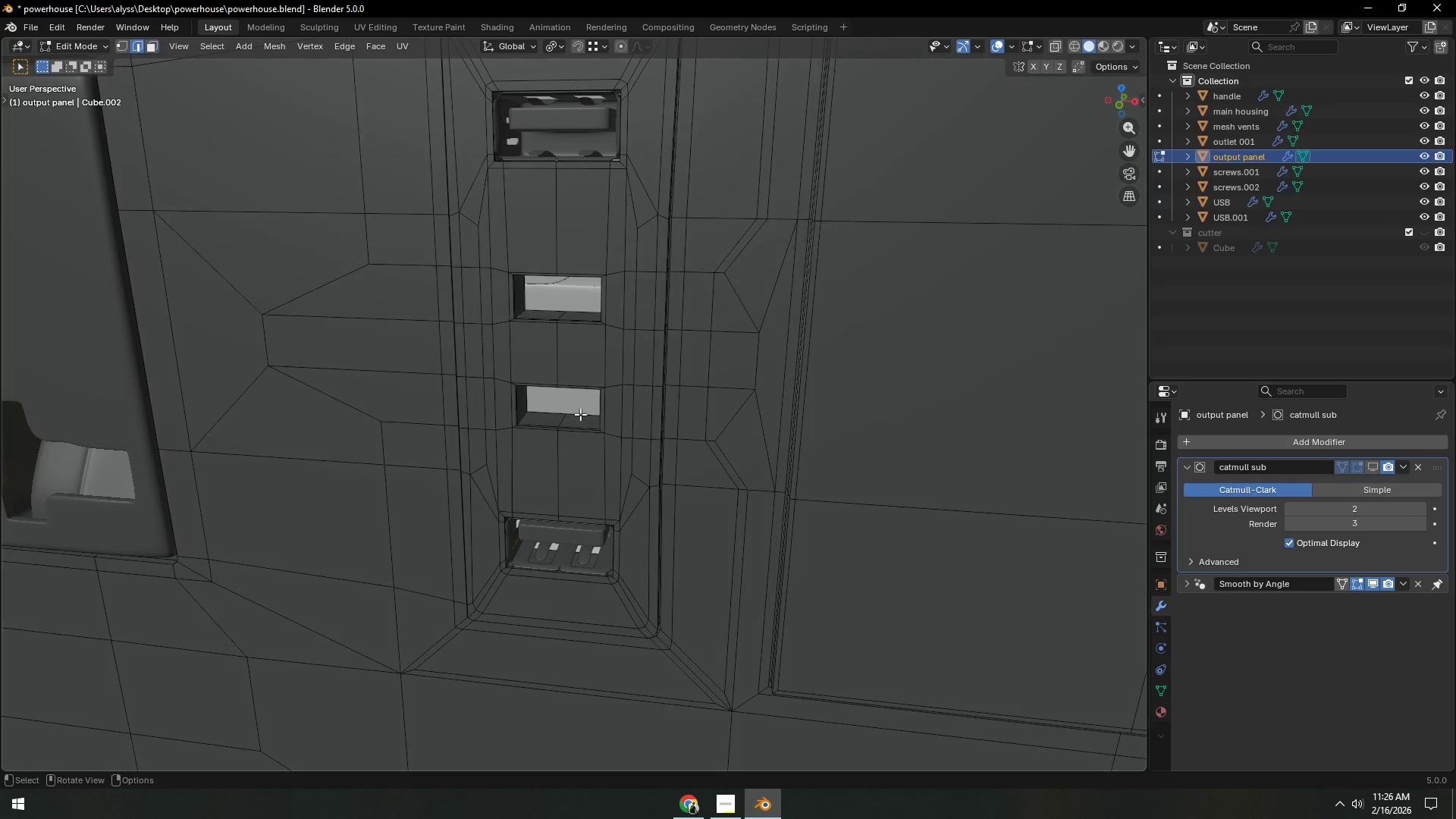 
key(2)
 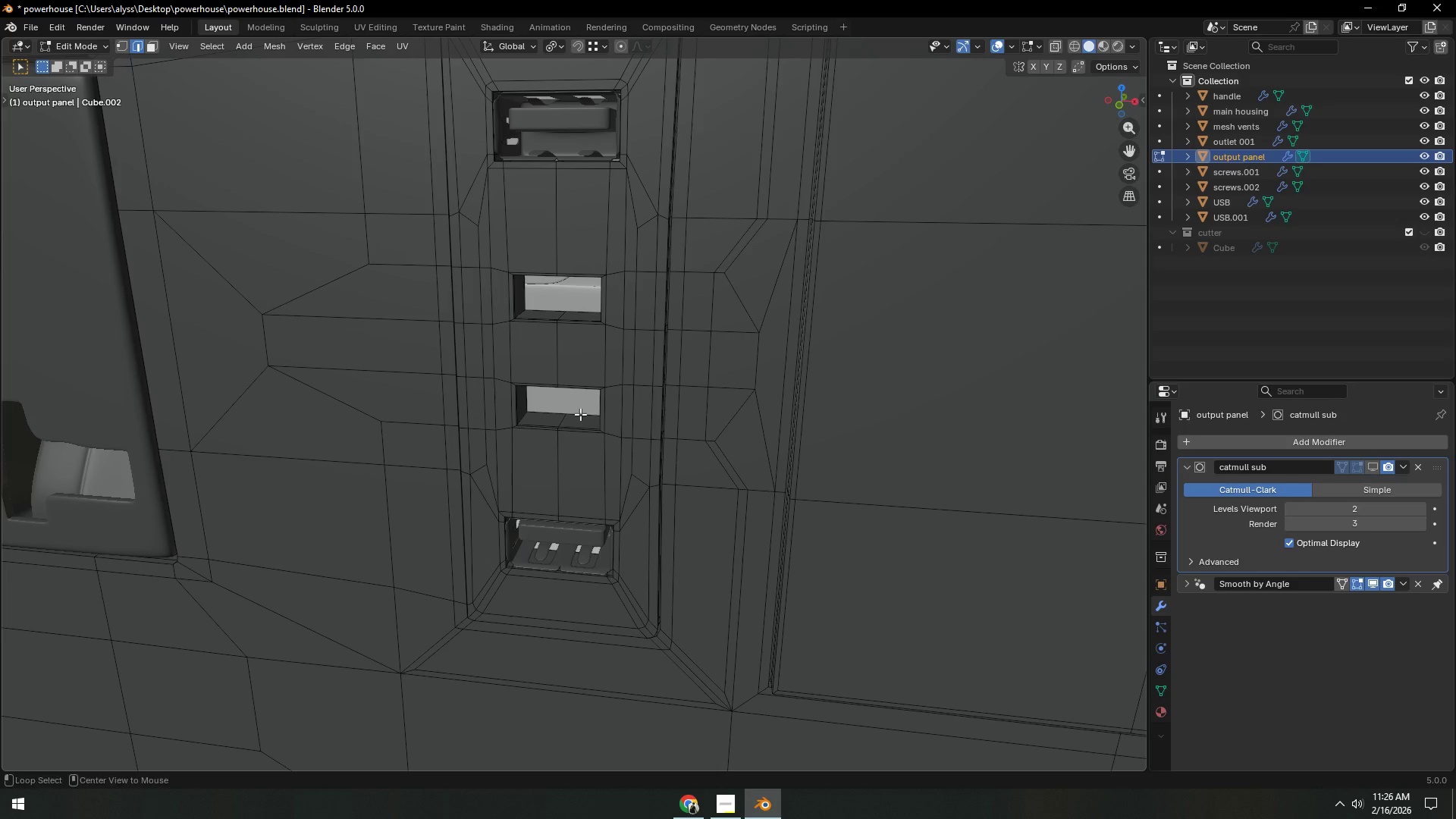 
key(Alt+AltLeft)
 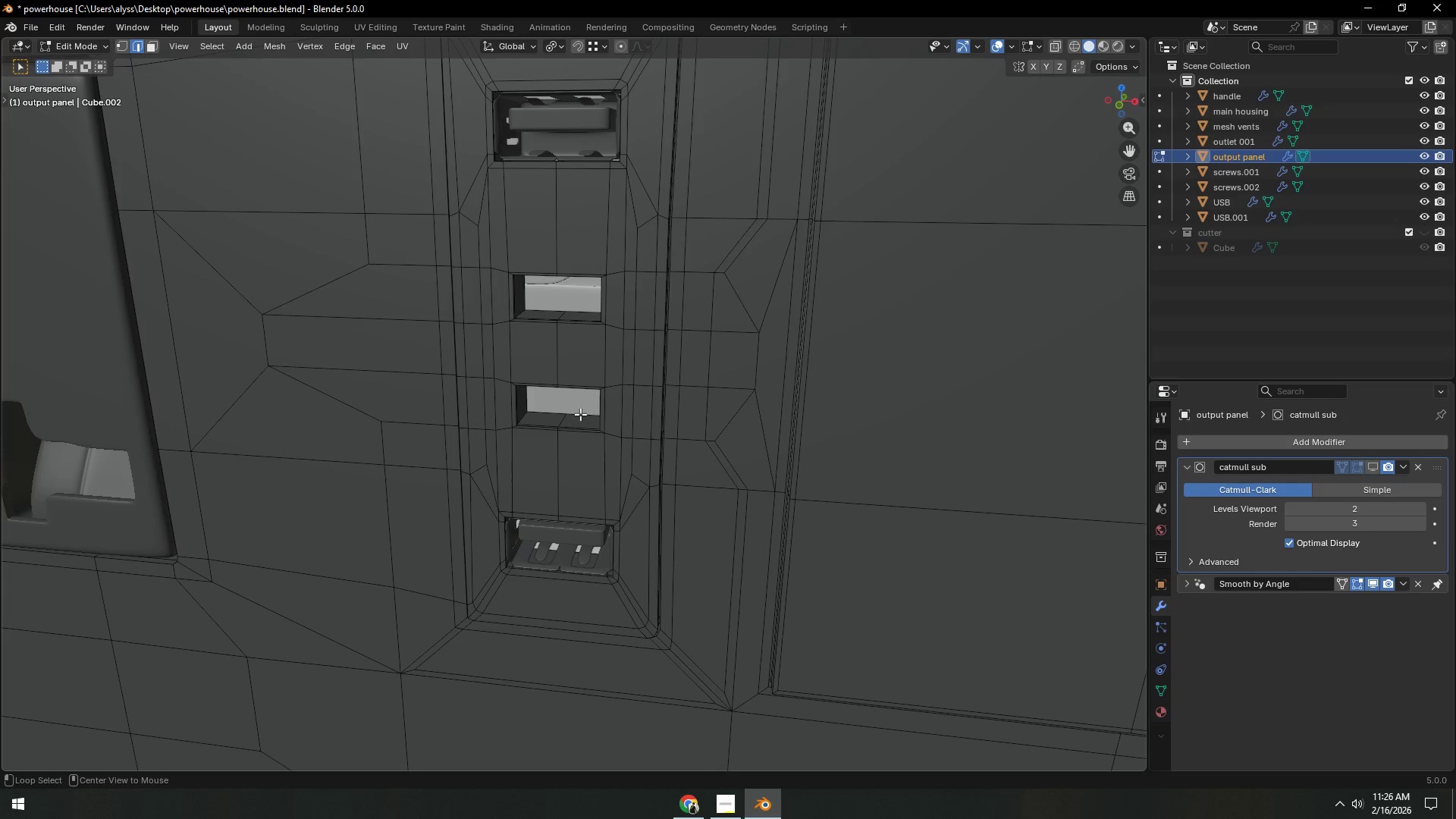 
left_click([580, 414])
 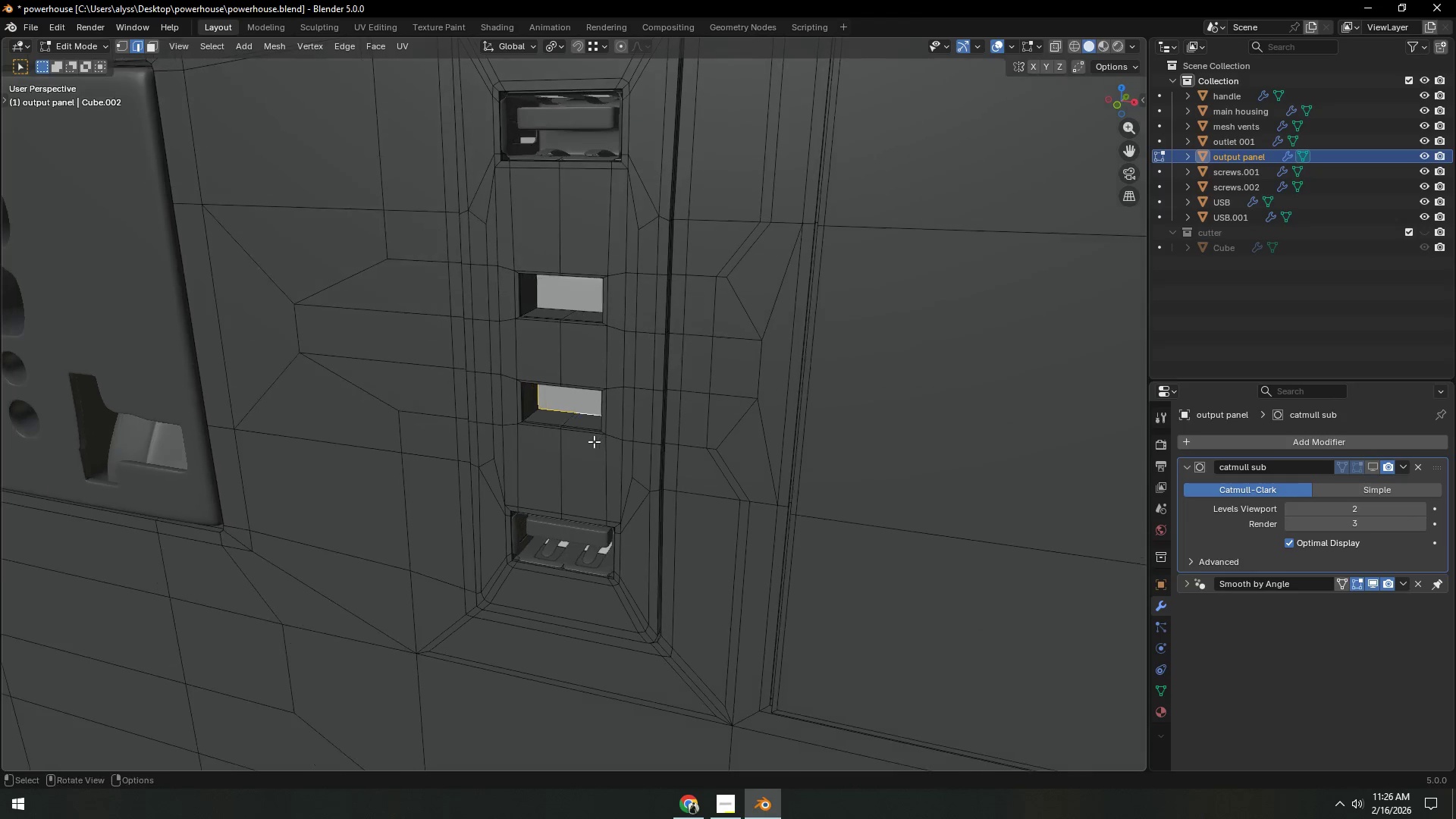 
key(Shift+ShiftLeft)
 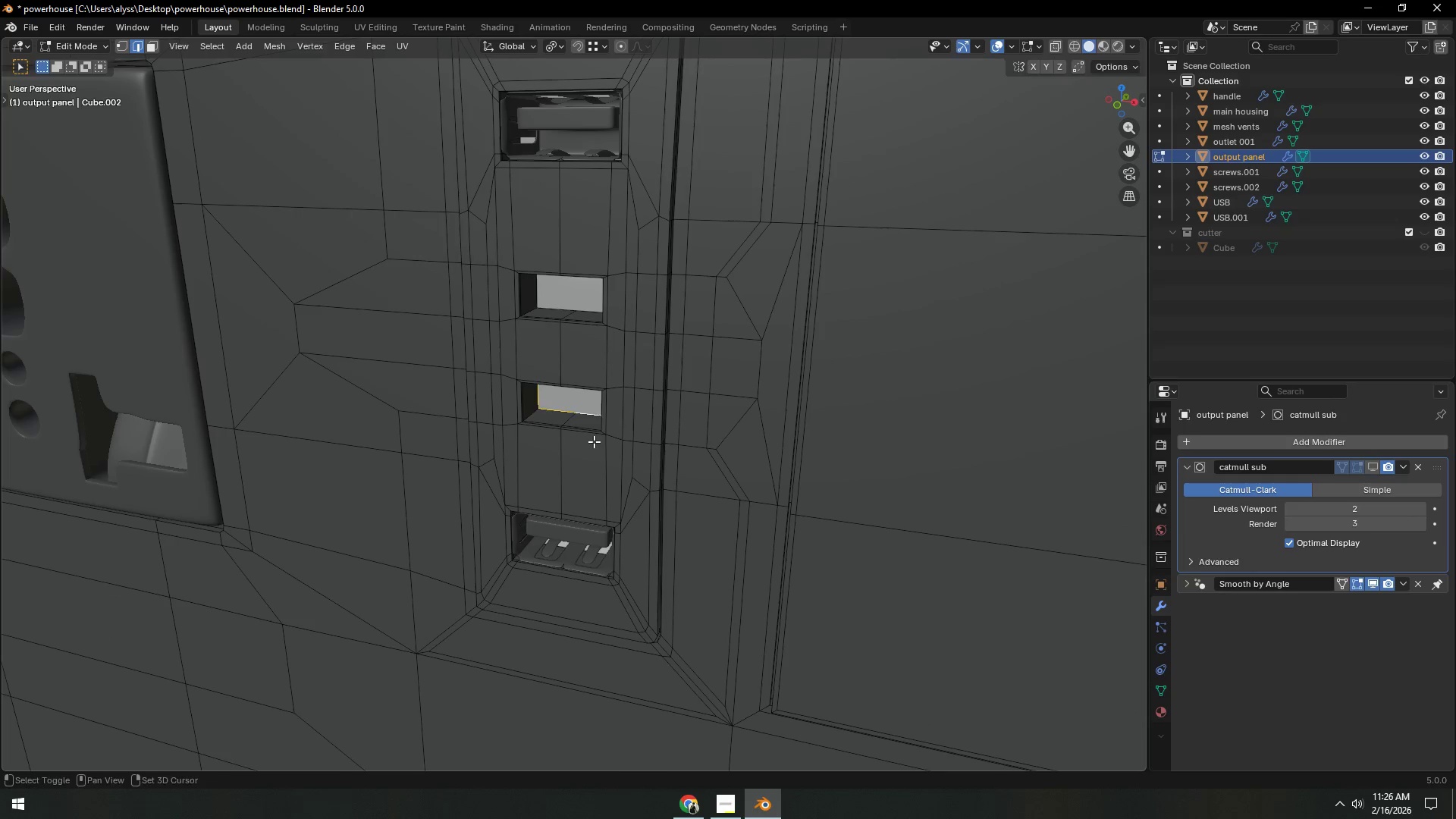 
key(Shift+D)
 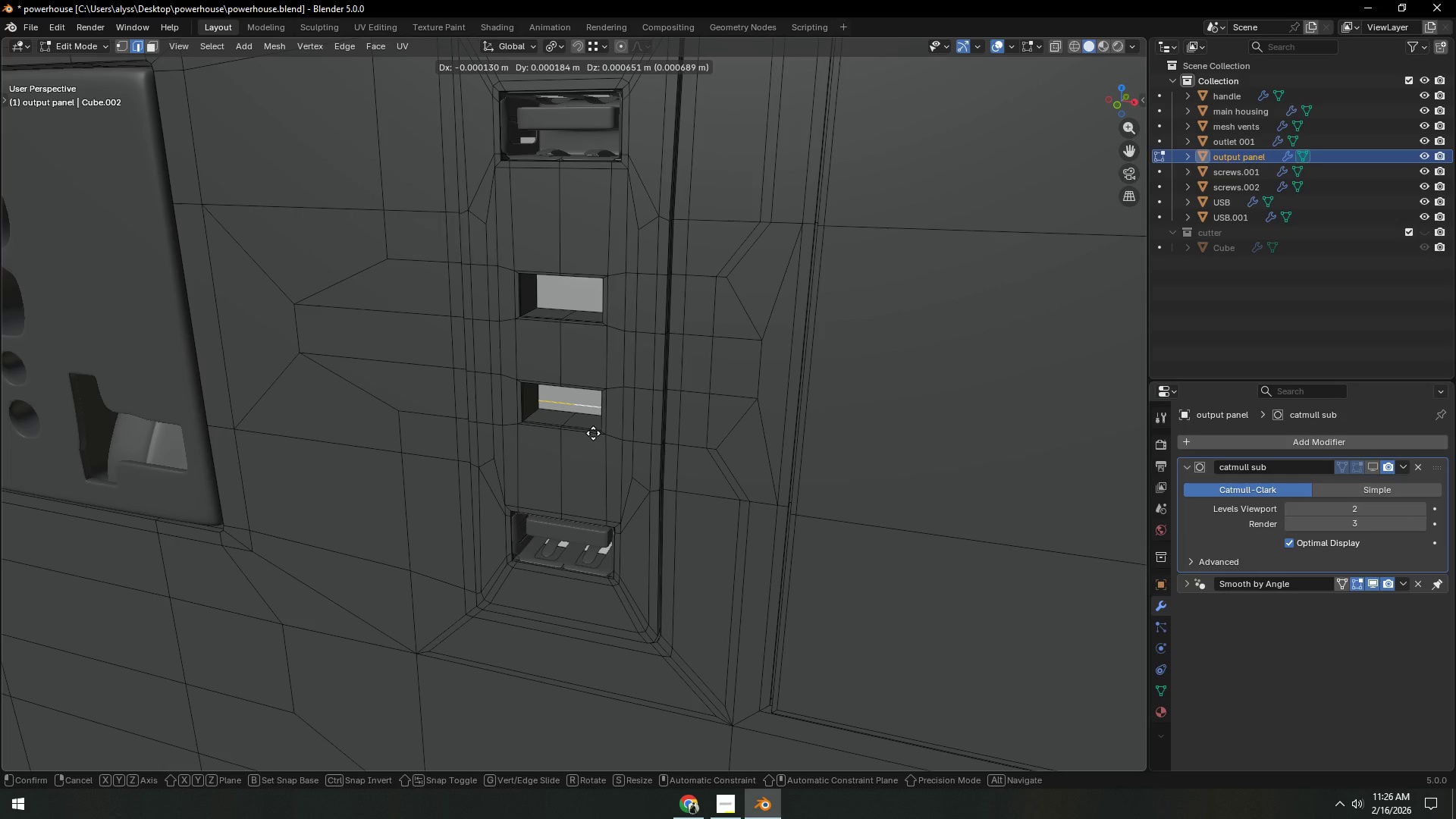 
right_click([593, 433])
 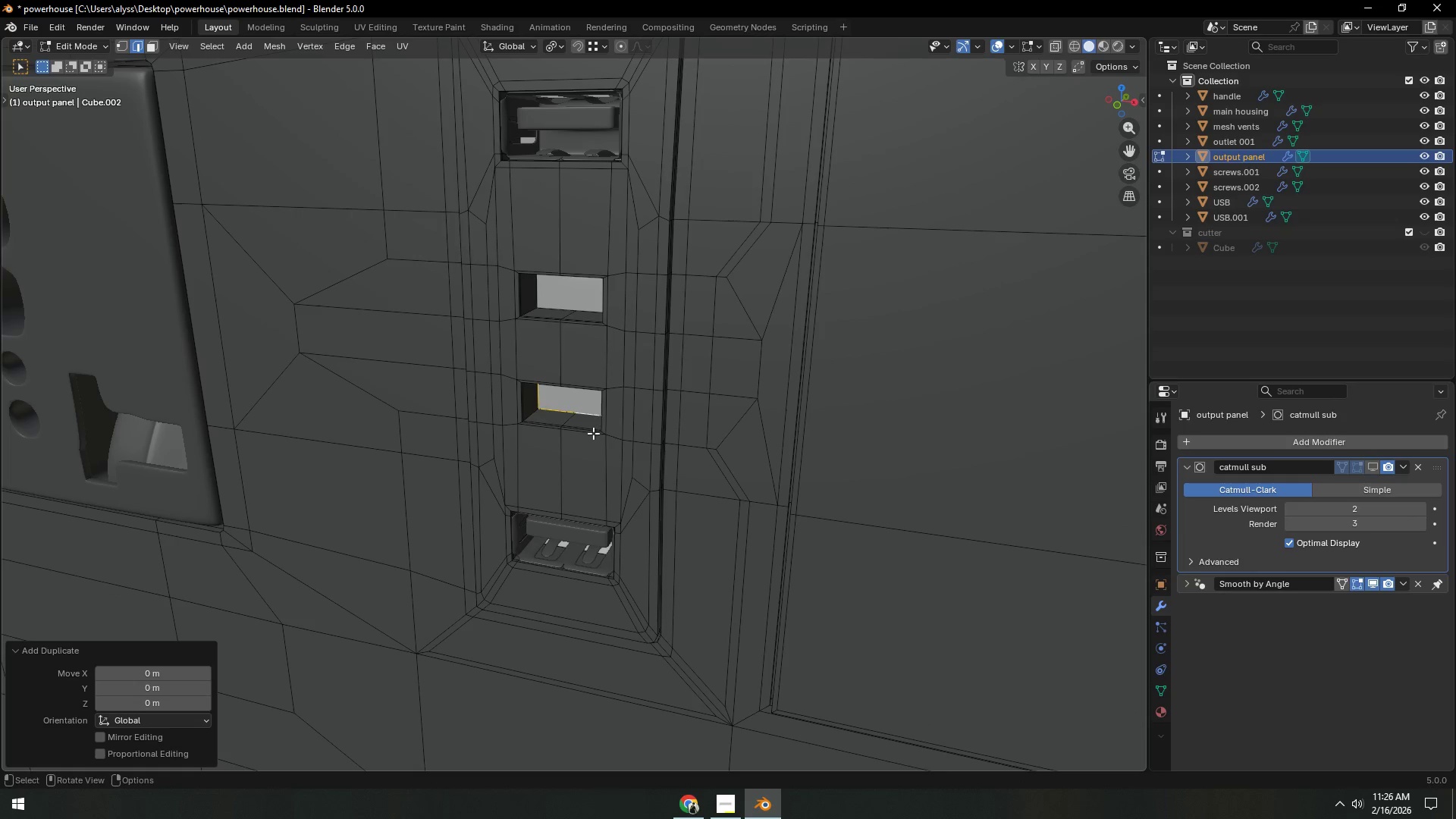 
key(P)
 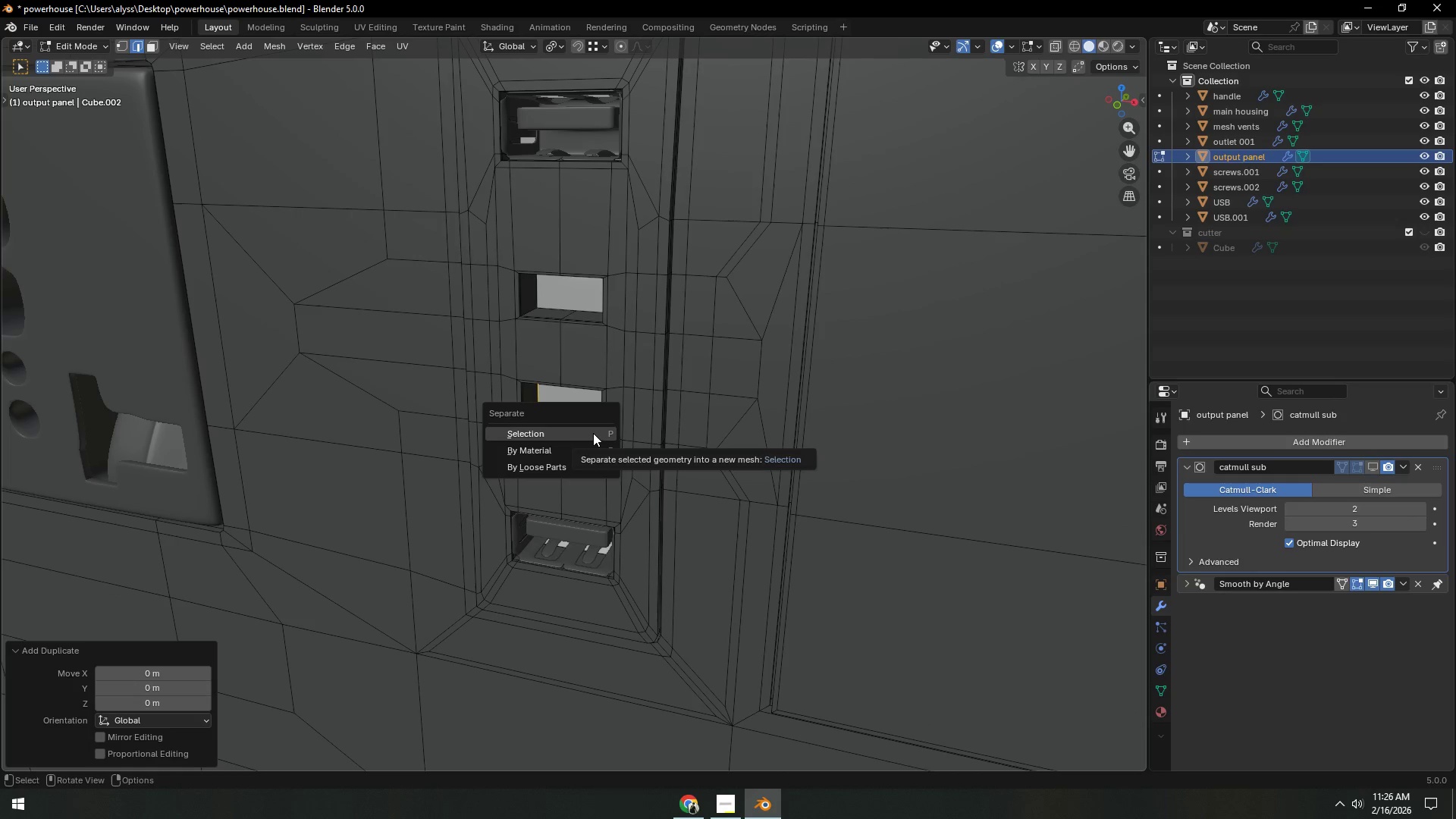 
scroll: coordinate [600, 442], scroll_direction: down, amount: 9.0
 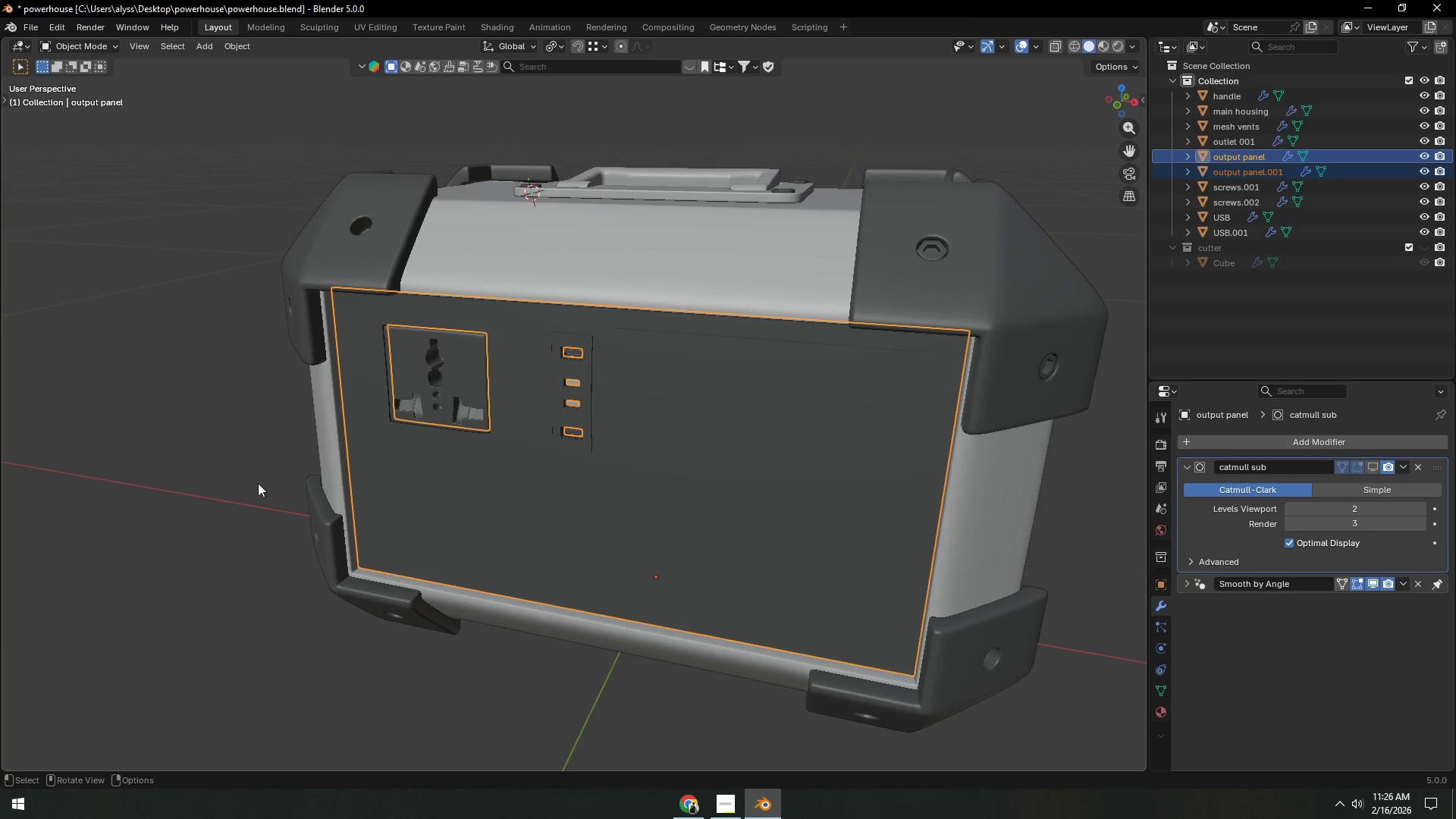 
left_click([593, 433])
 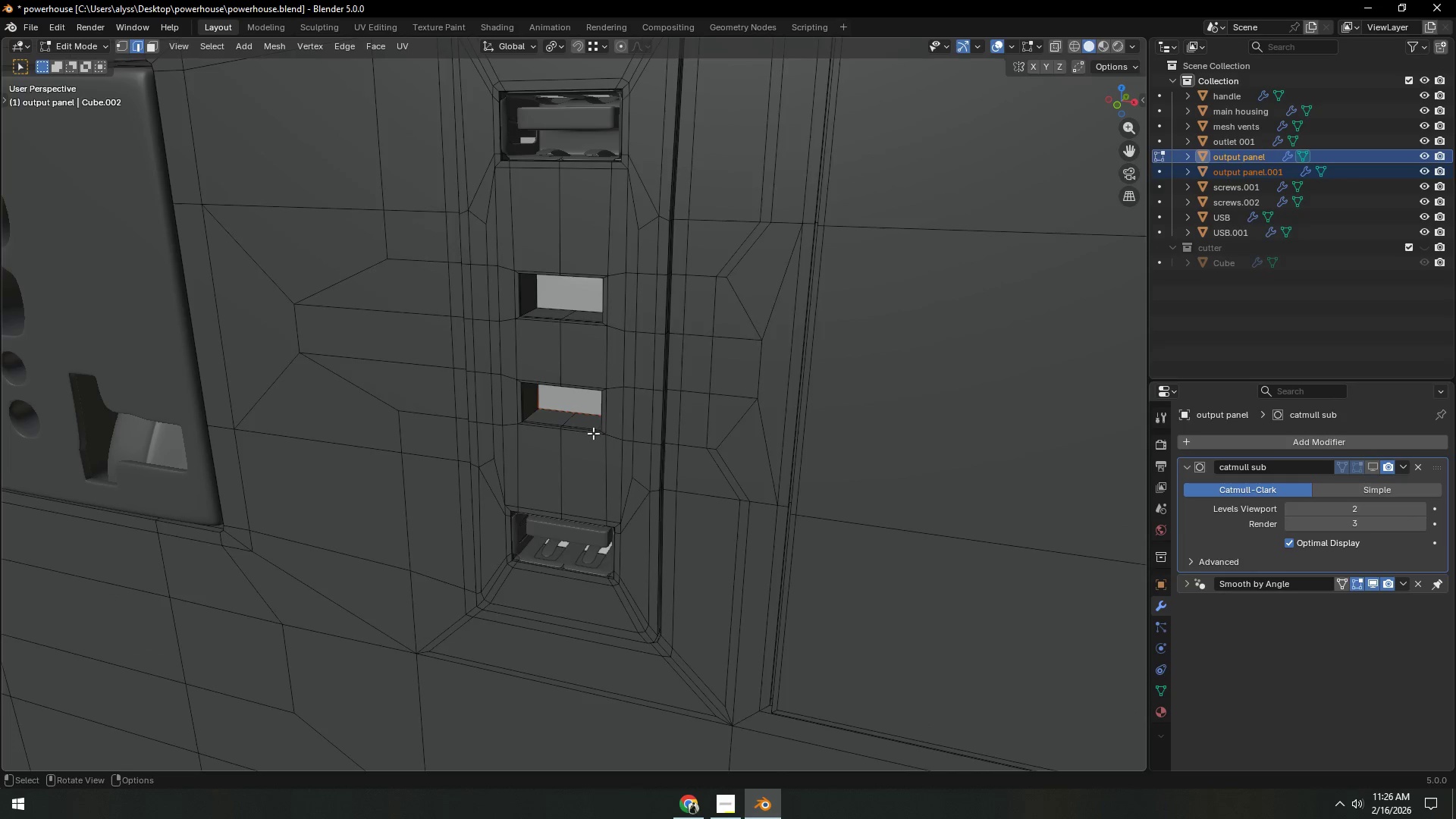 
key(Tab)
 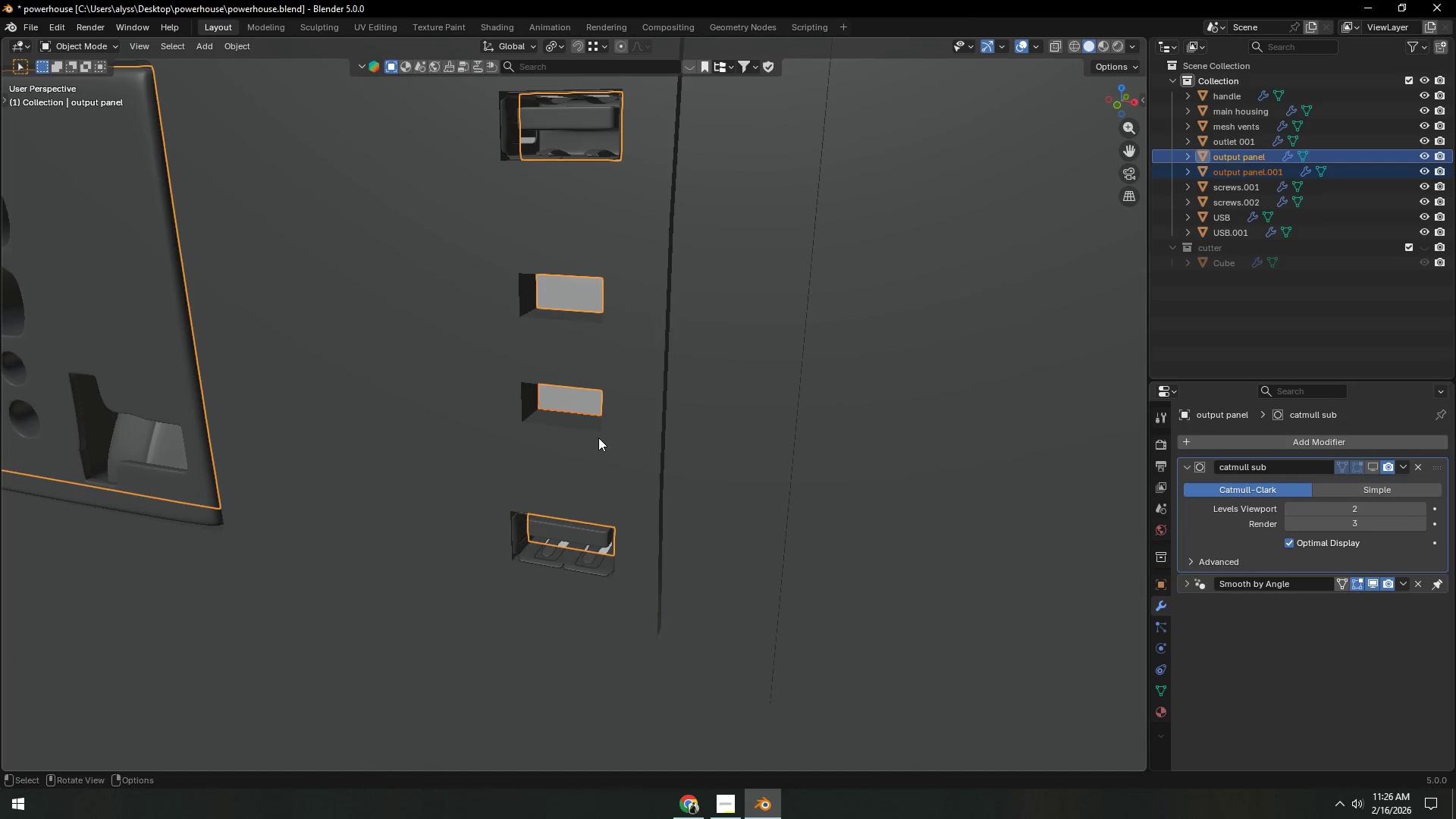 
left_click([234, 484])
 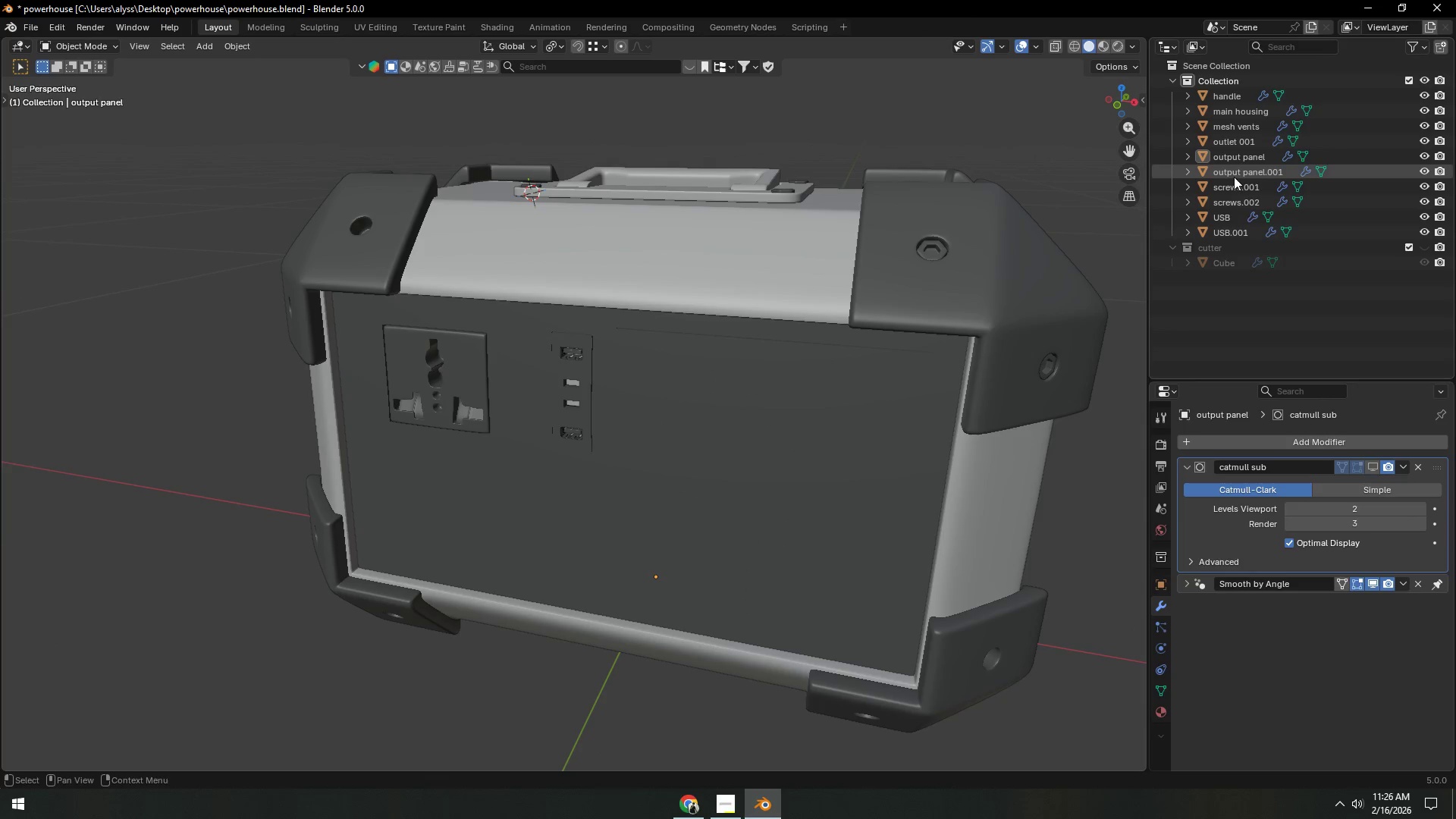 
left_click([1234, 177])
 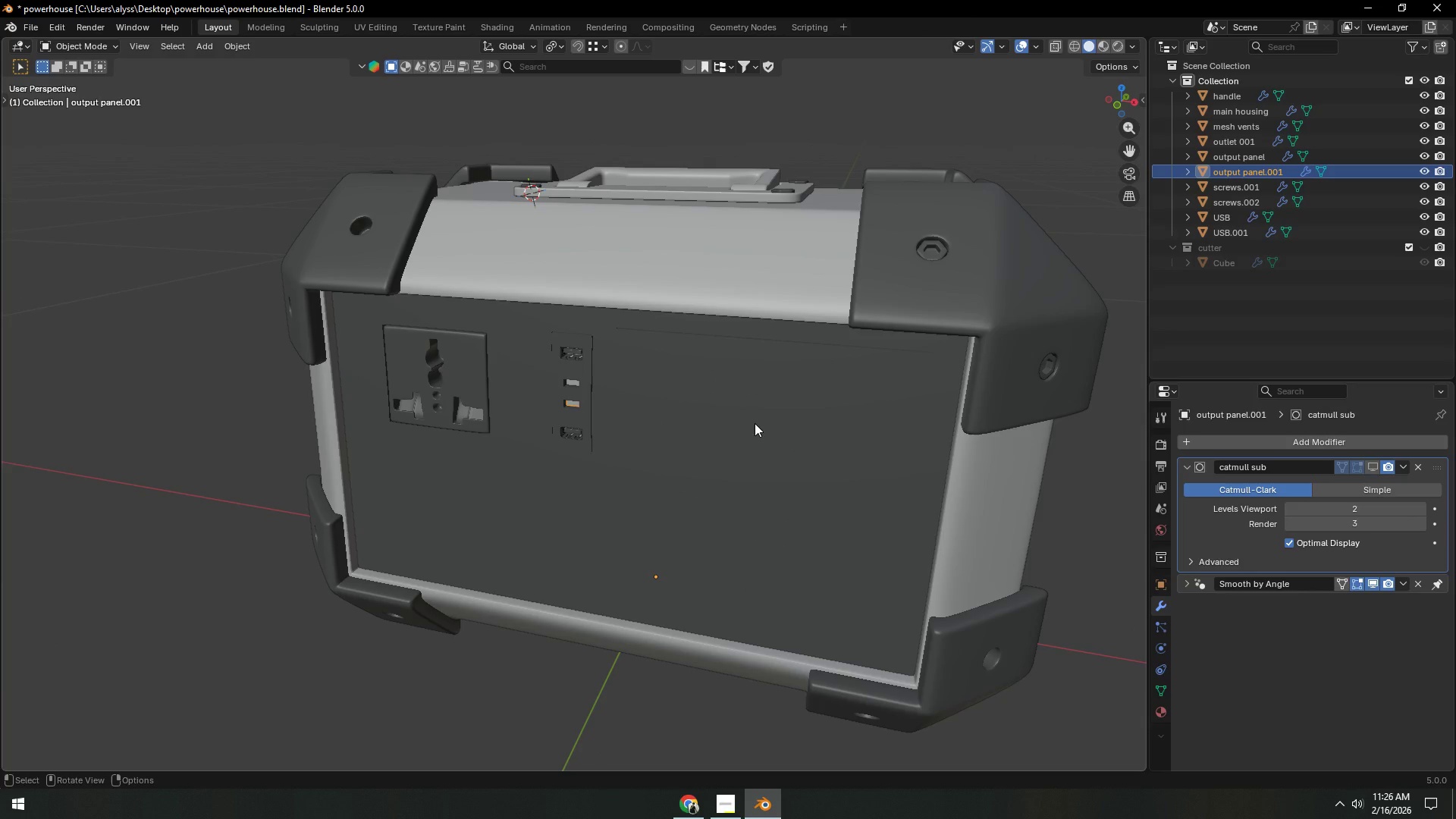 
key(F2)
 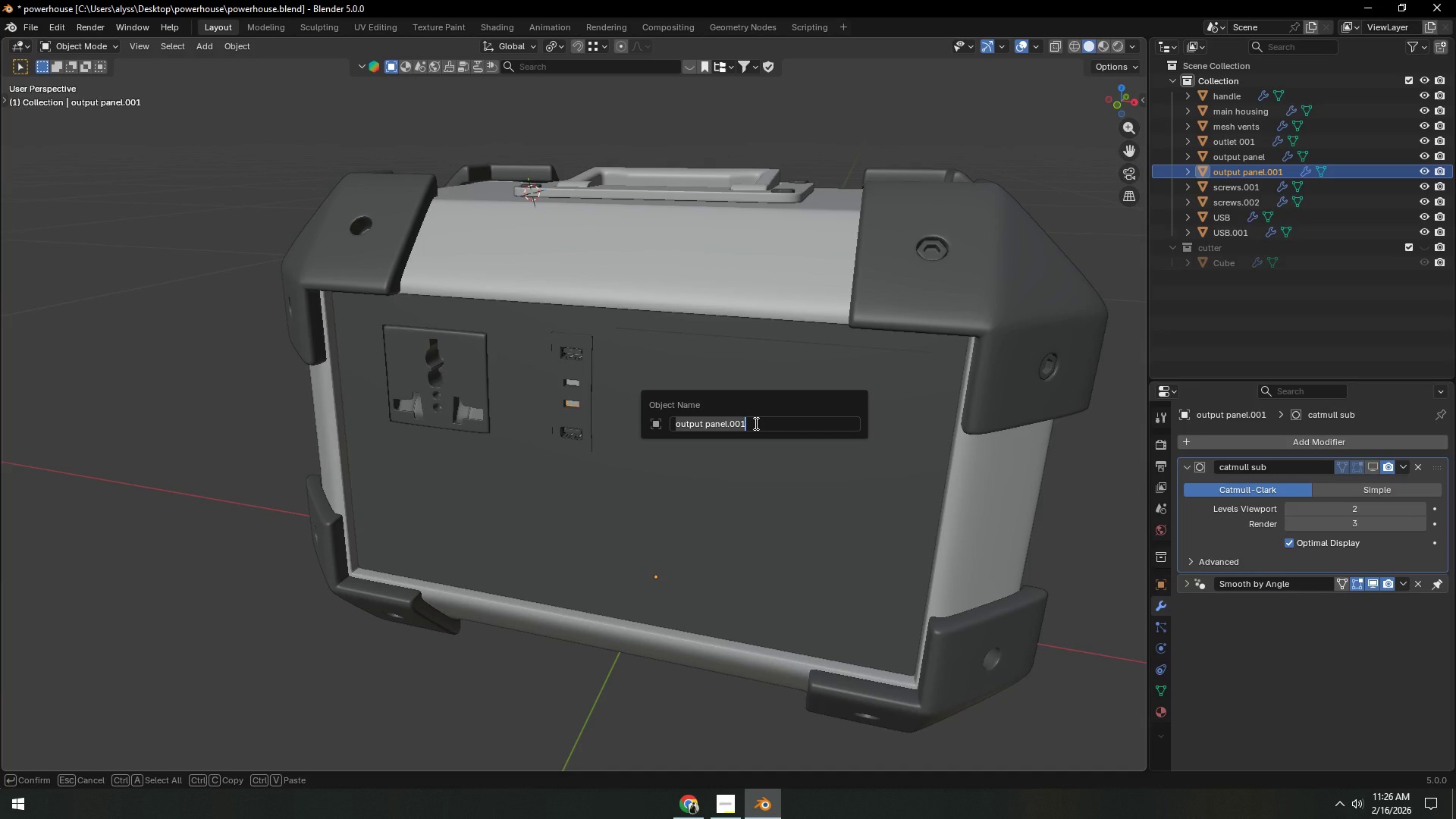 
wait(5.73)
 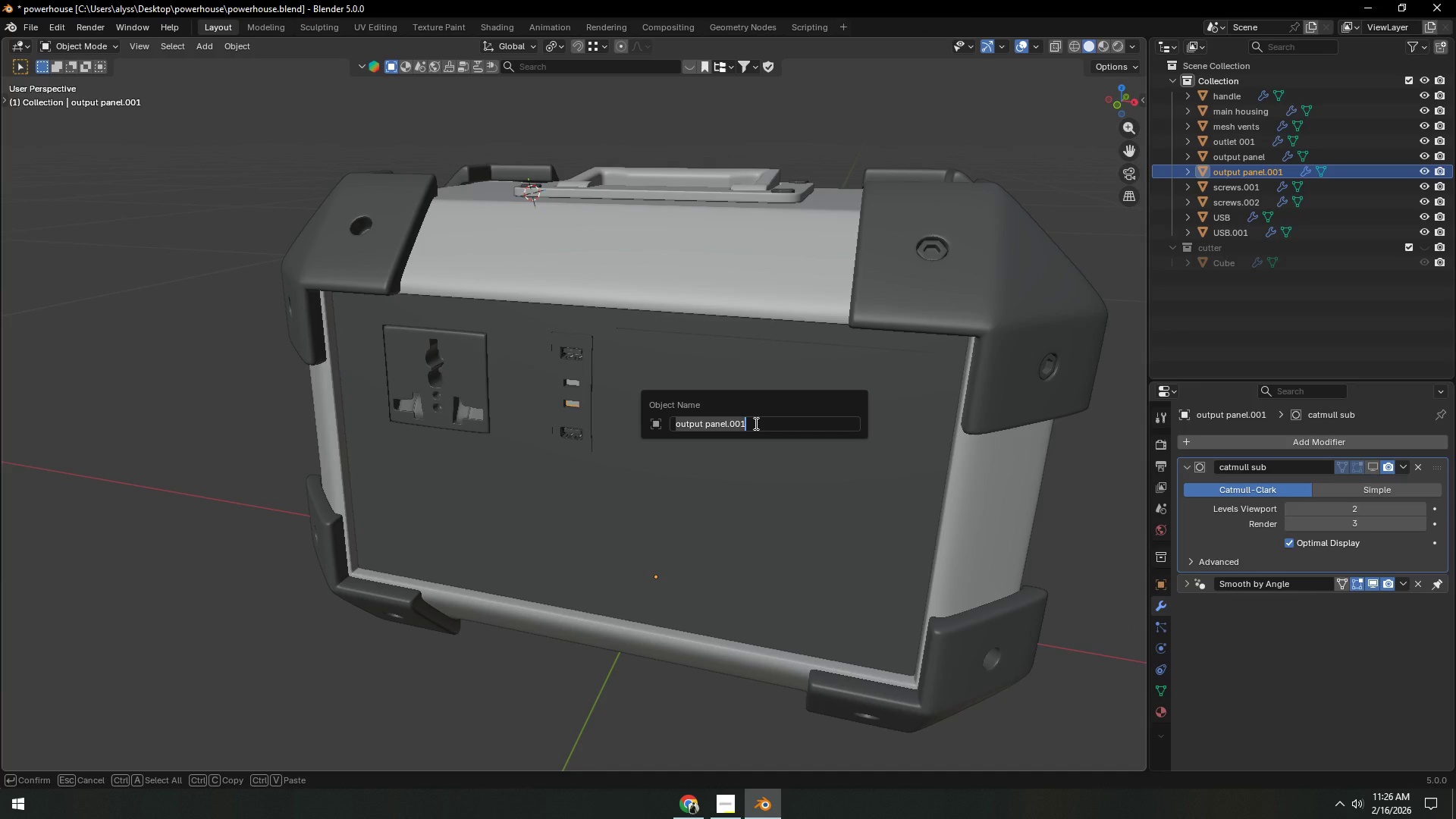 
type(USB type )
 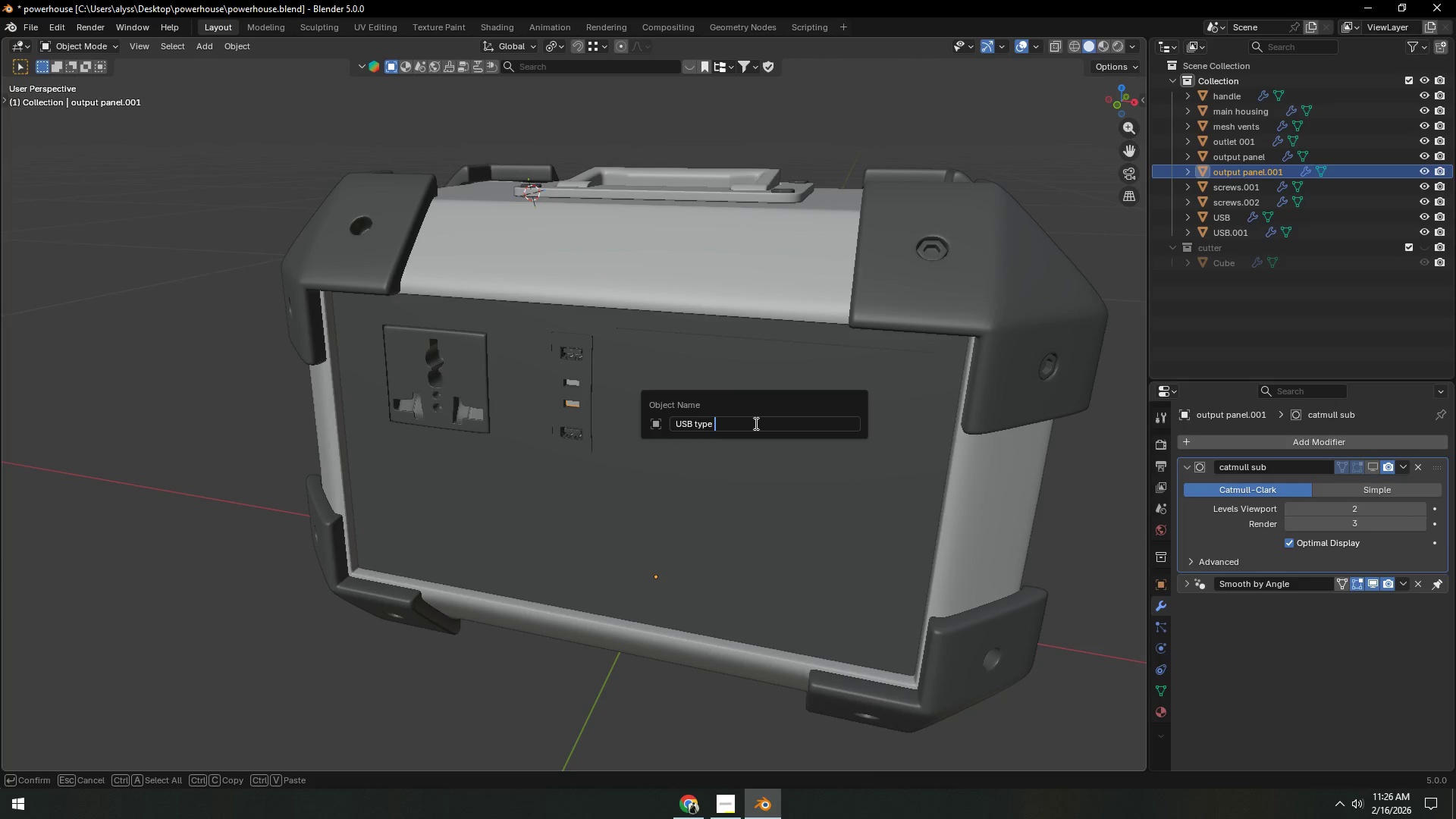 
key(Shift+ShiftRight)
 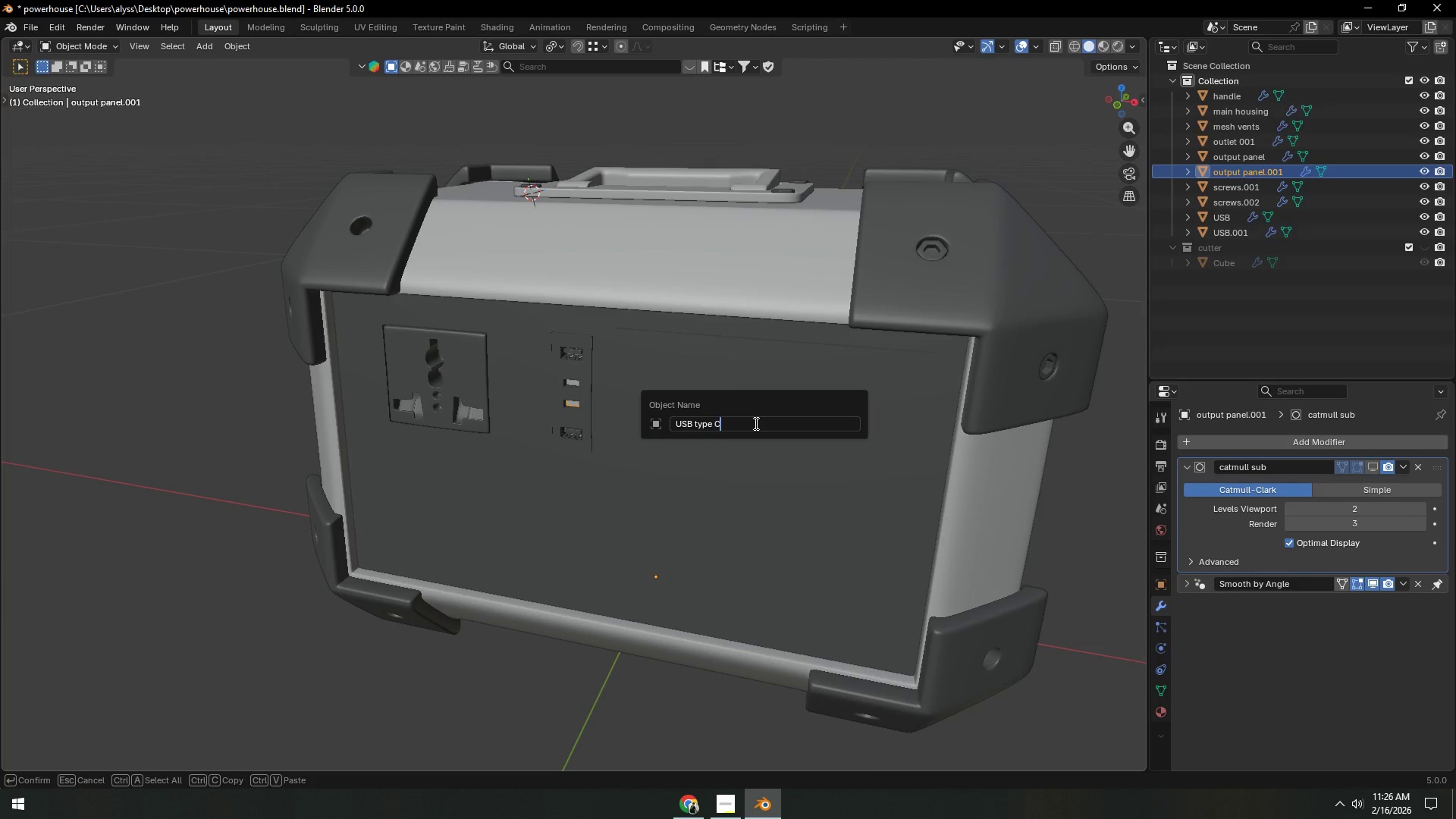 
key(Shift+C)
 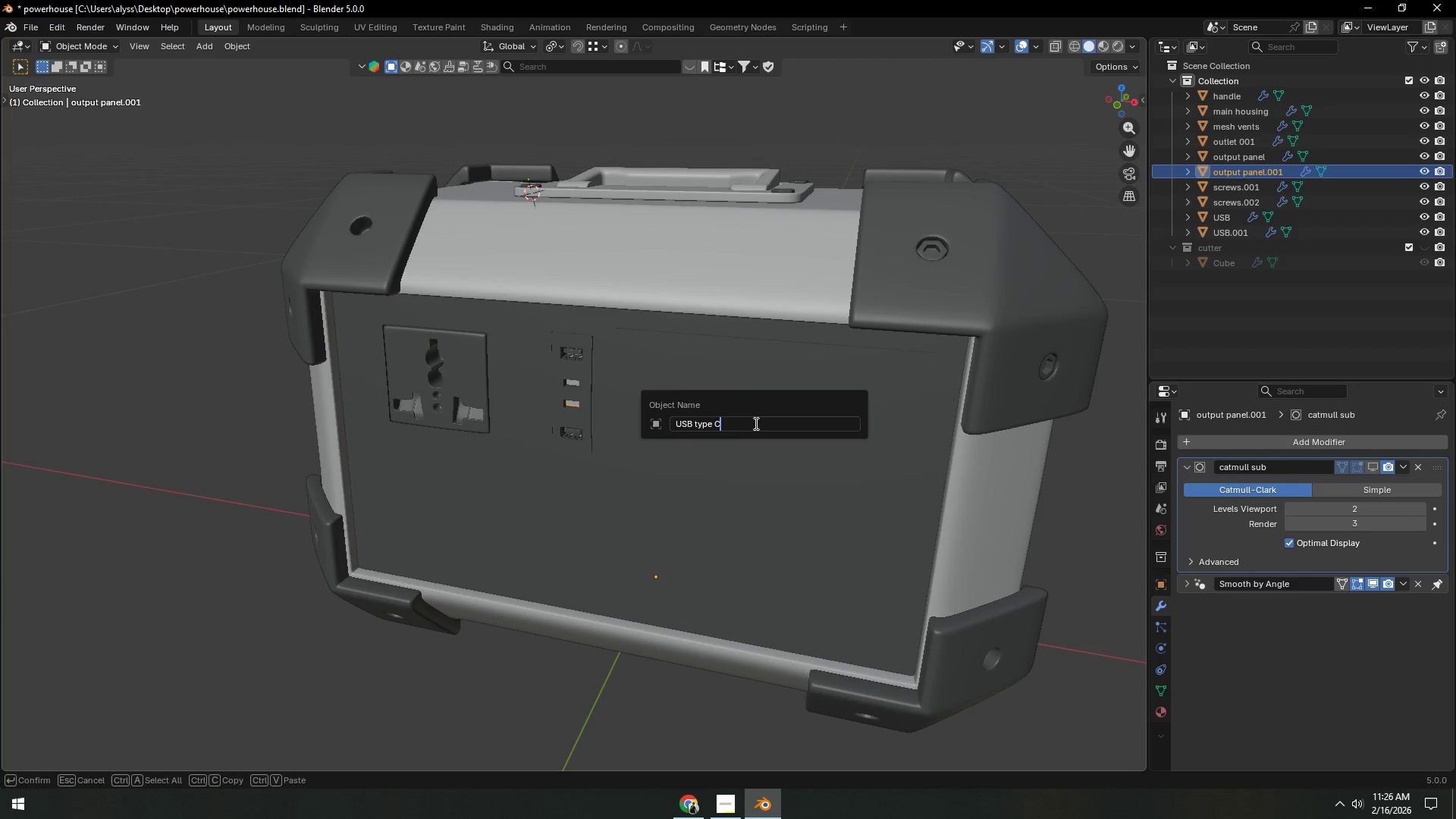 
key(Enter)
 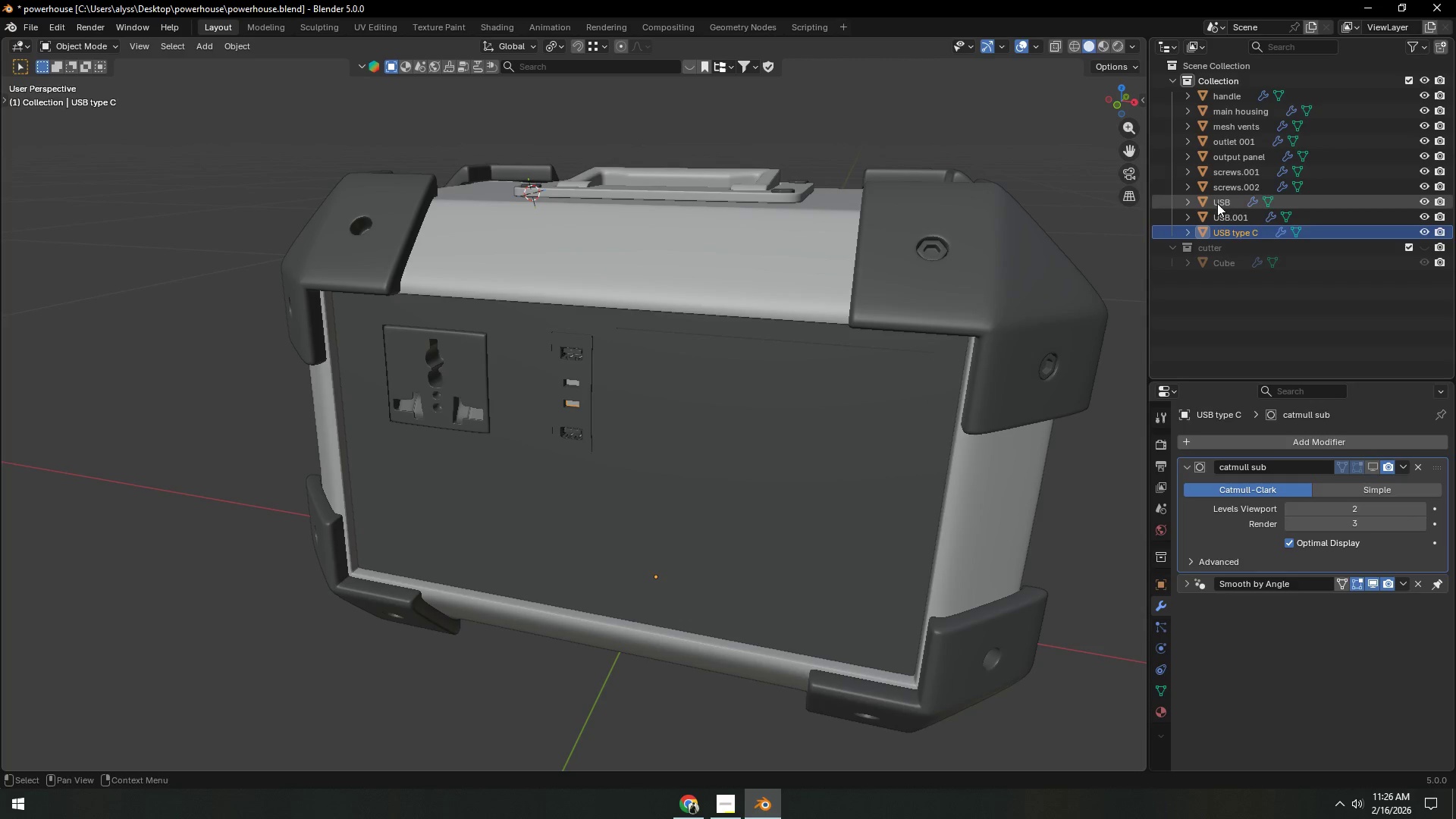 
left_click([1221, 213])
 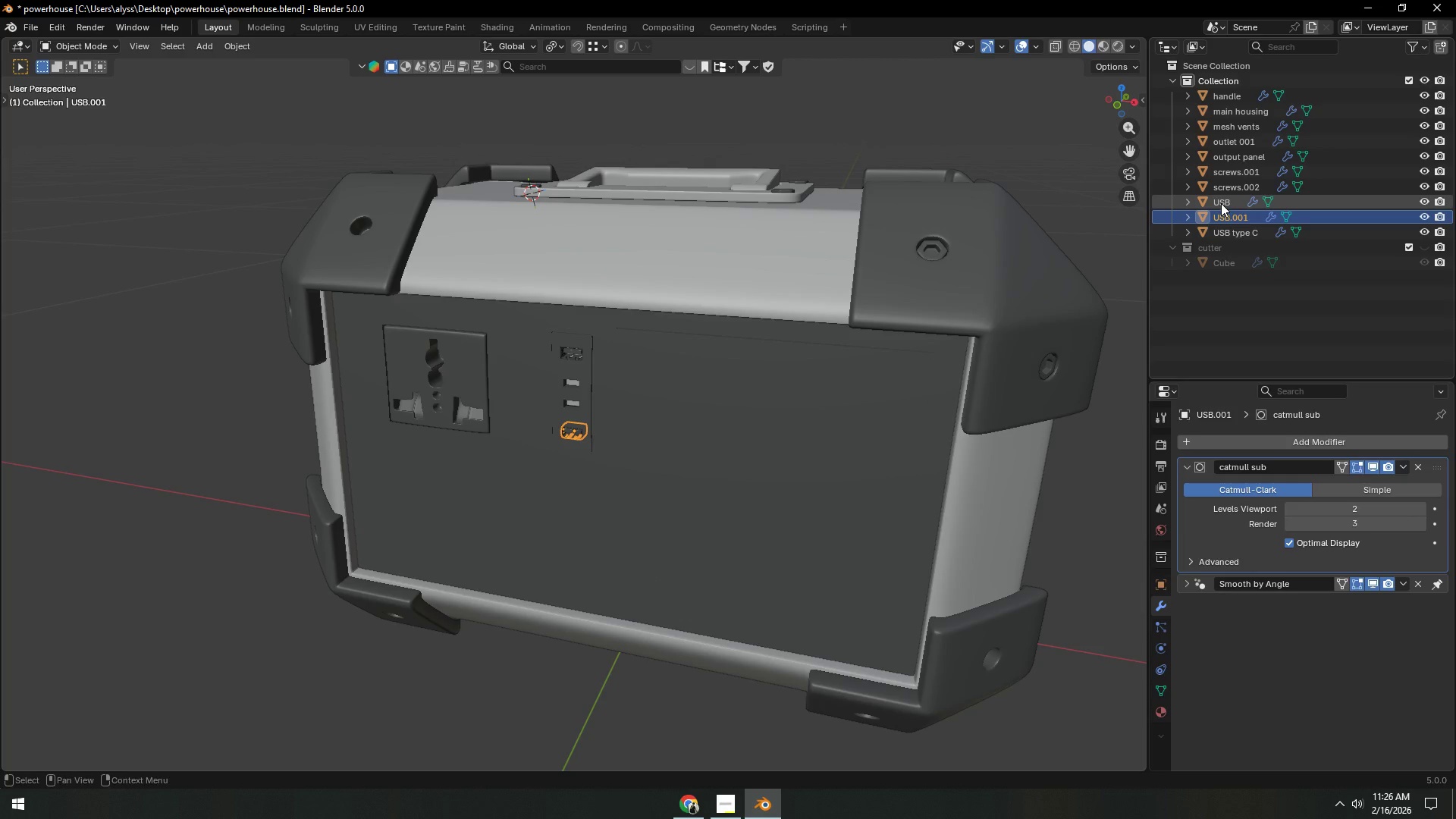 
hold_key(key=ShiftLeft, duration=0.81)
left_click([1222, 202])
 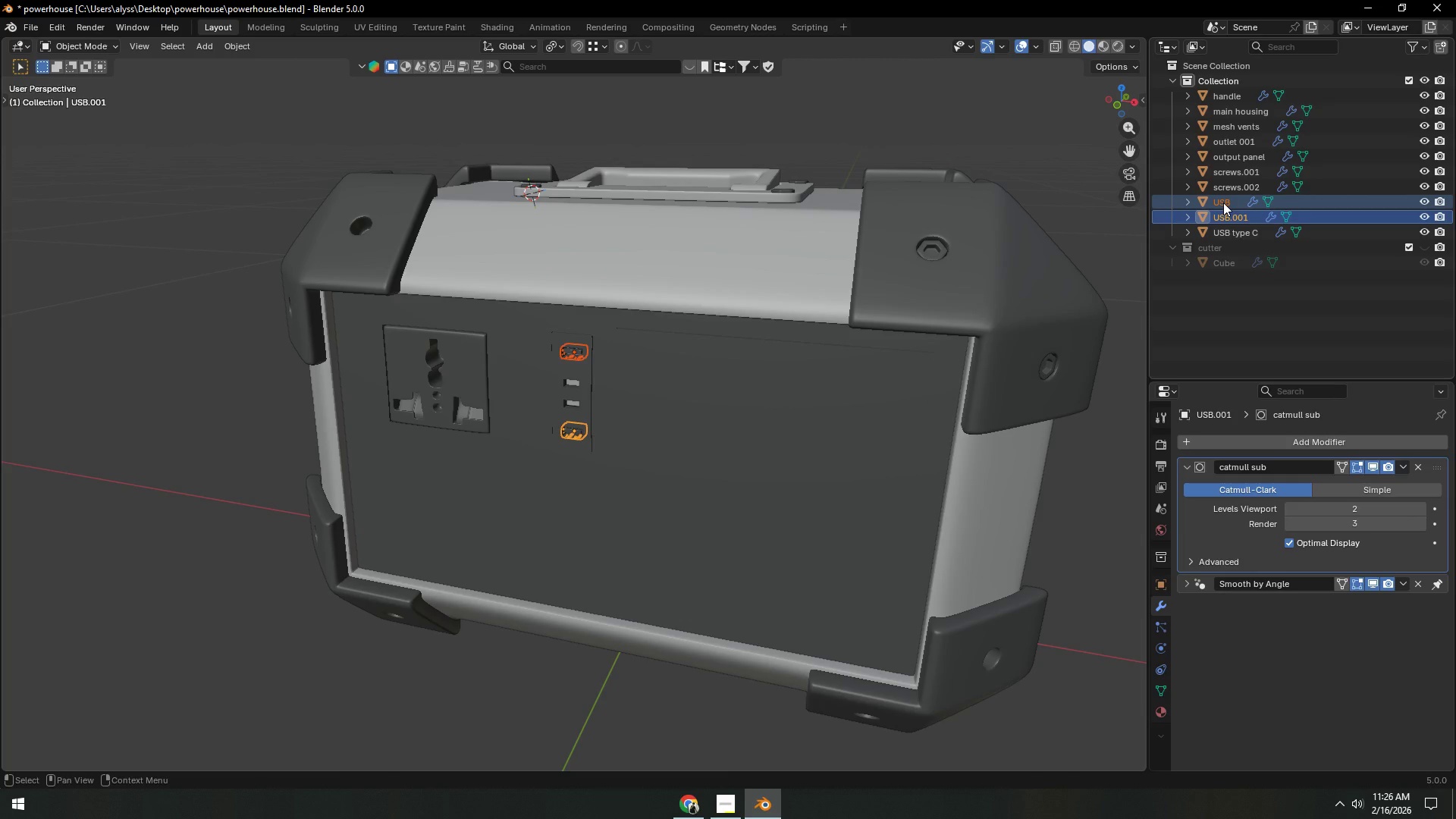 
key(Control+ControlLeft)
 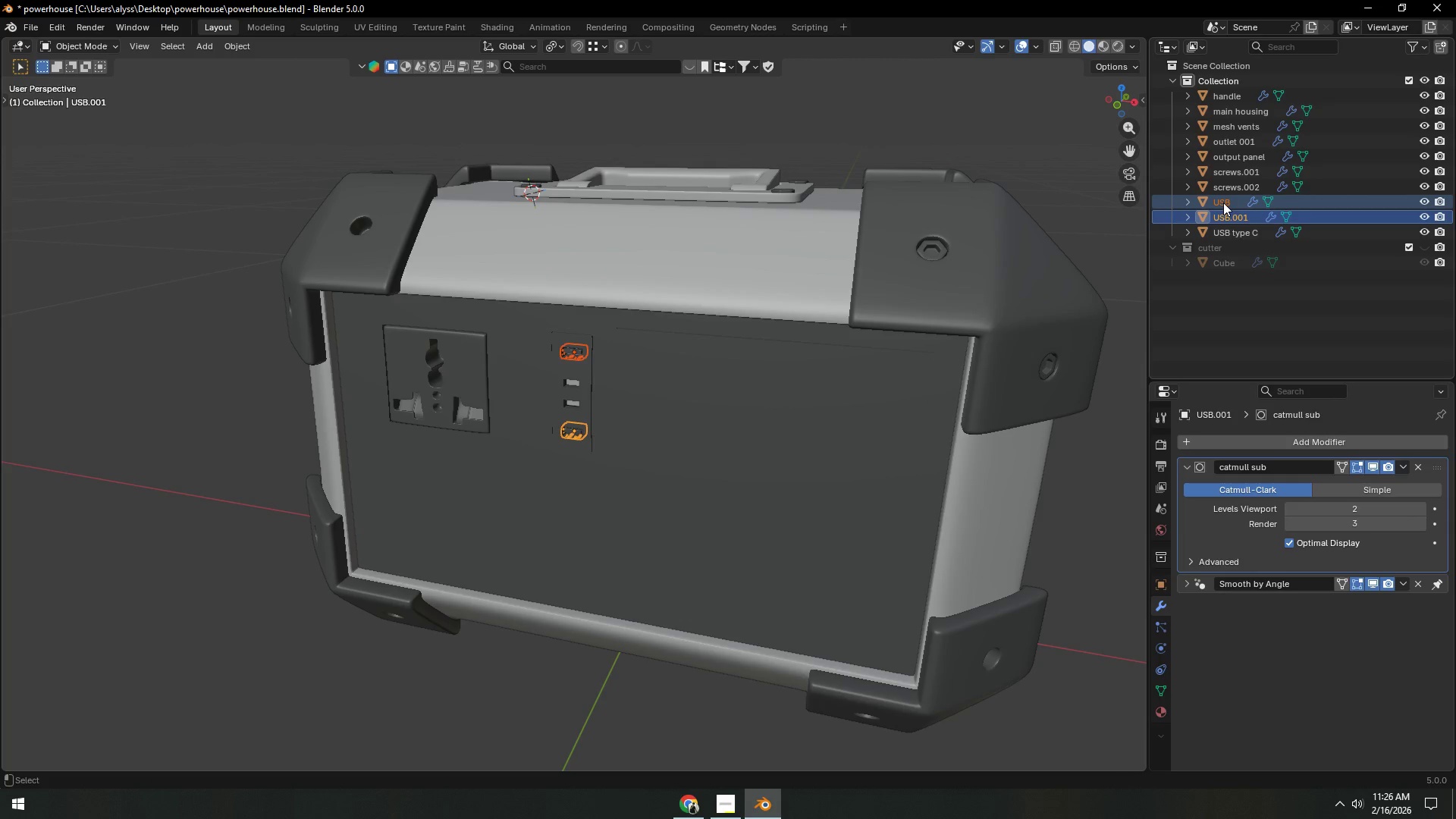 
key(Control+J)
 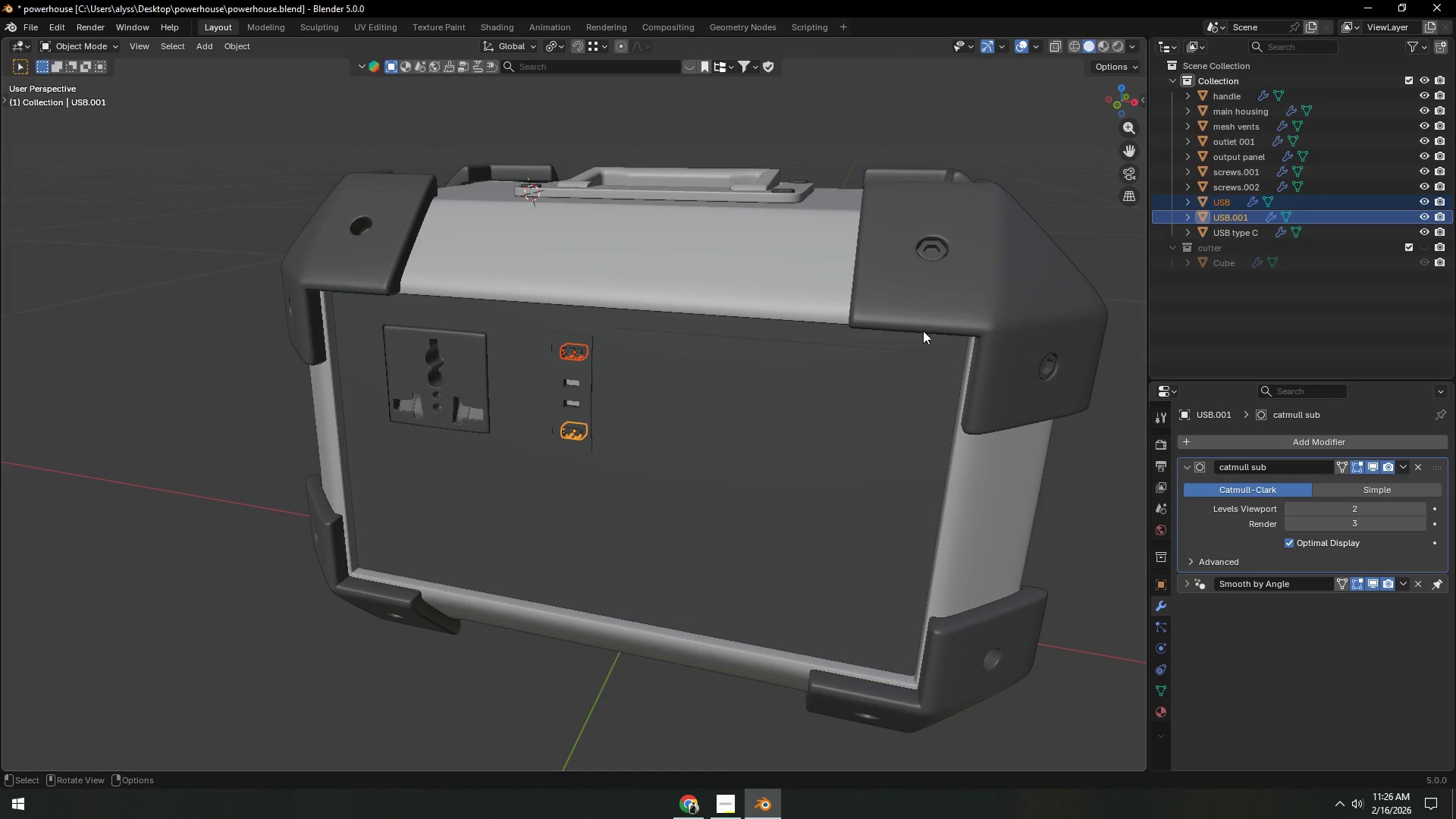 
key(Control+ControlLeft)
 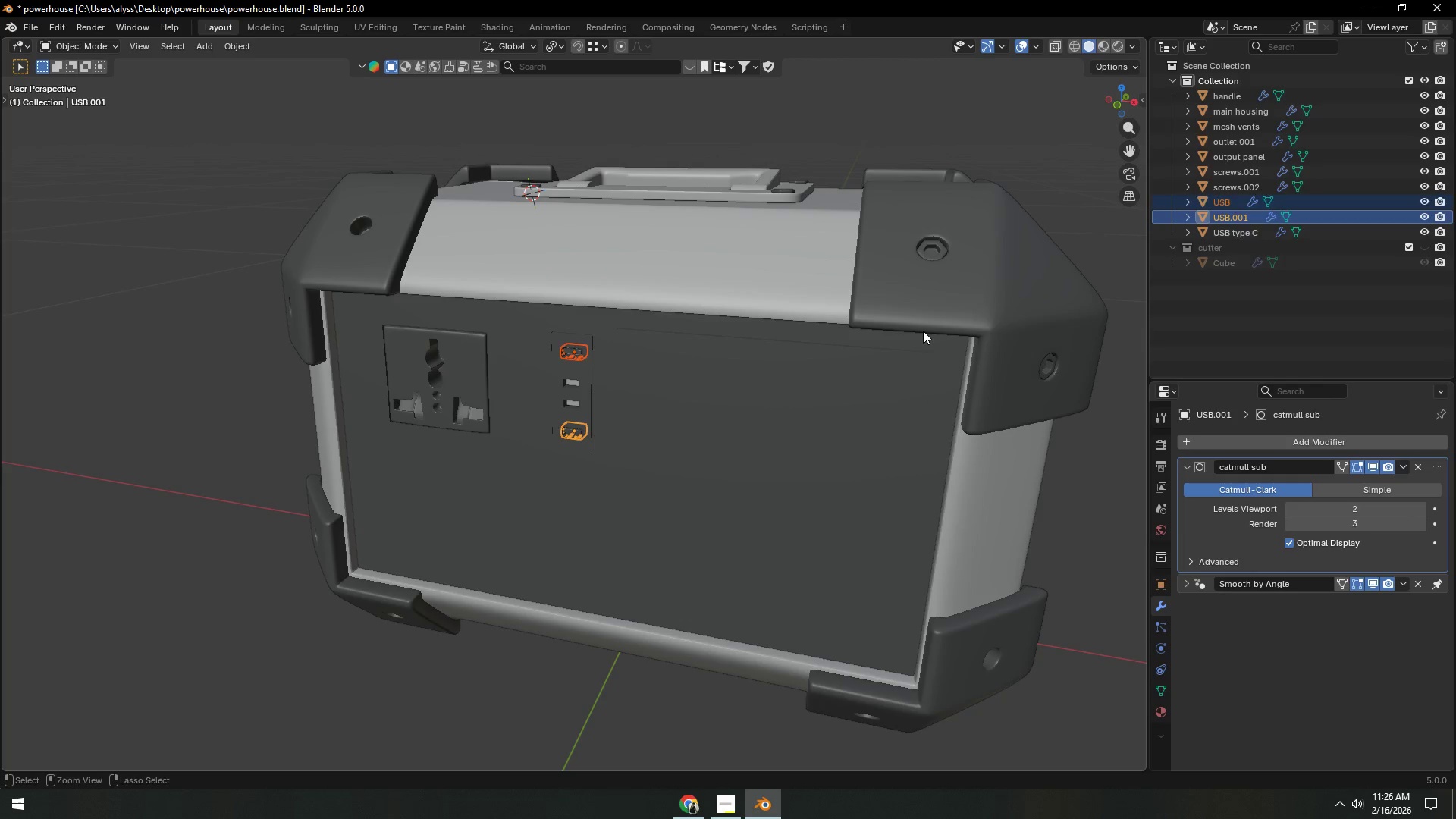 
key(Control+J)
 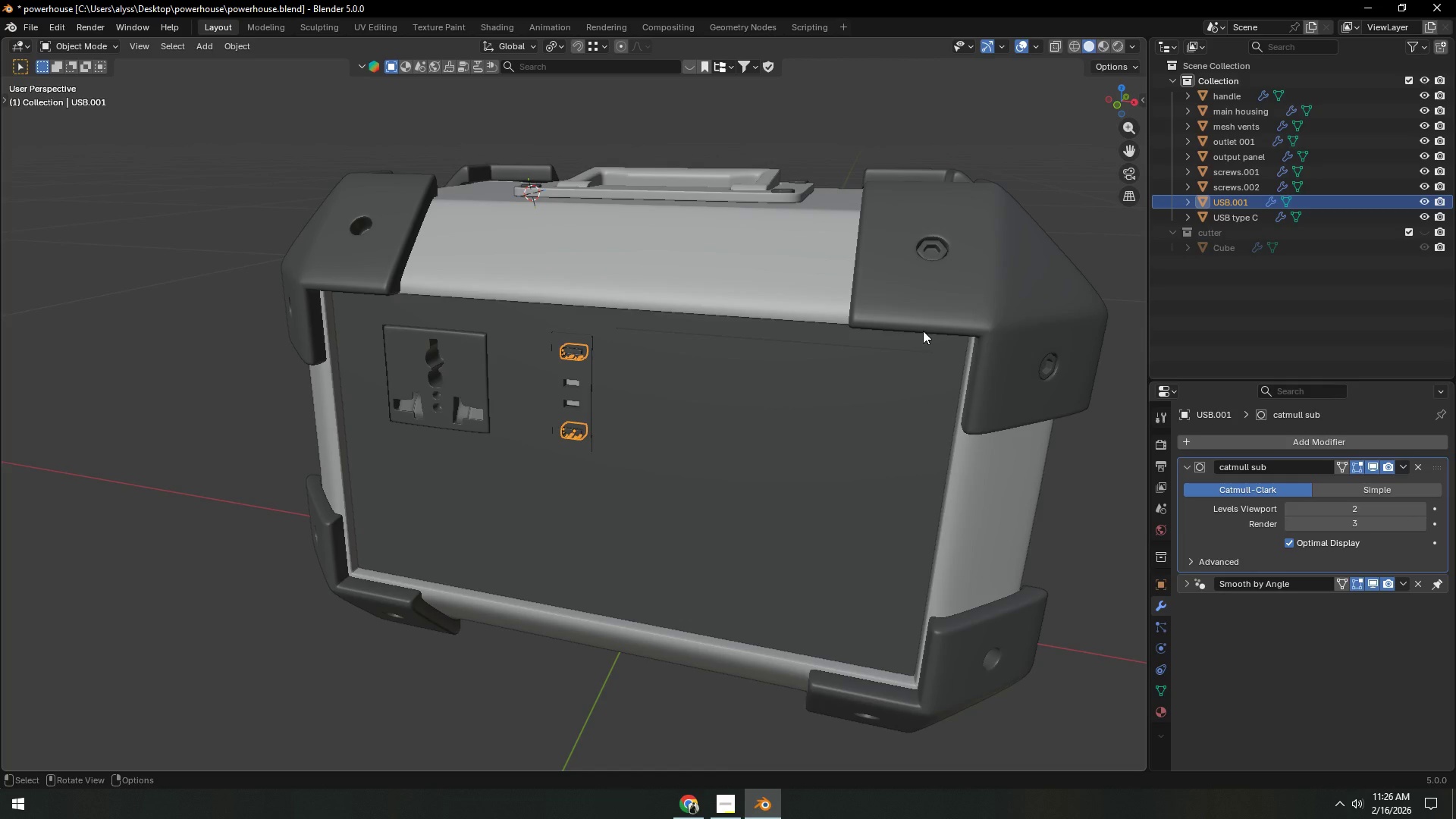 
type([F2]USB type)
 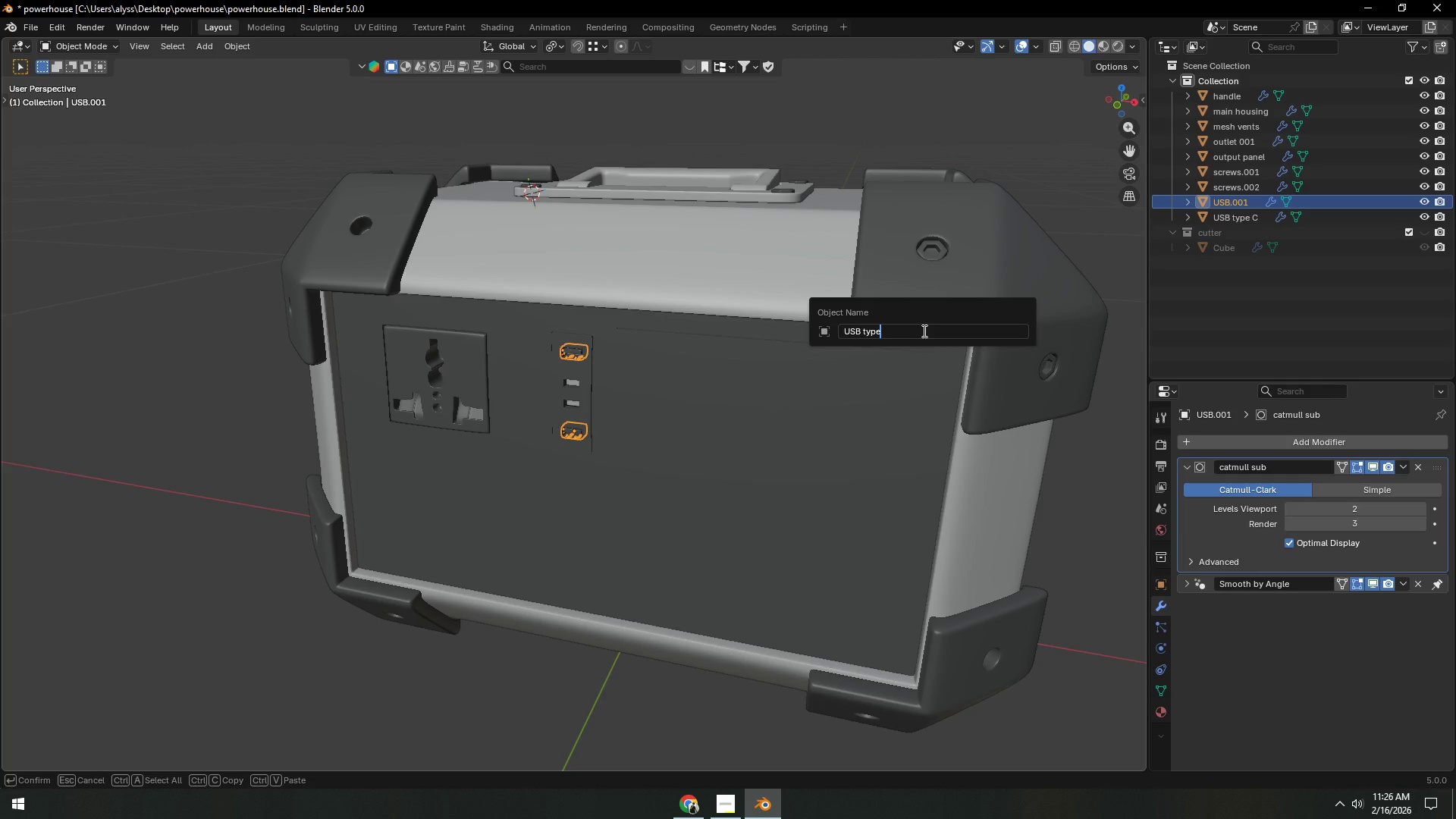 
key(Space)
 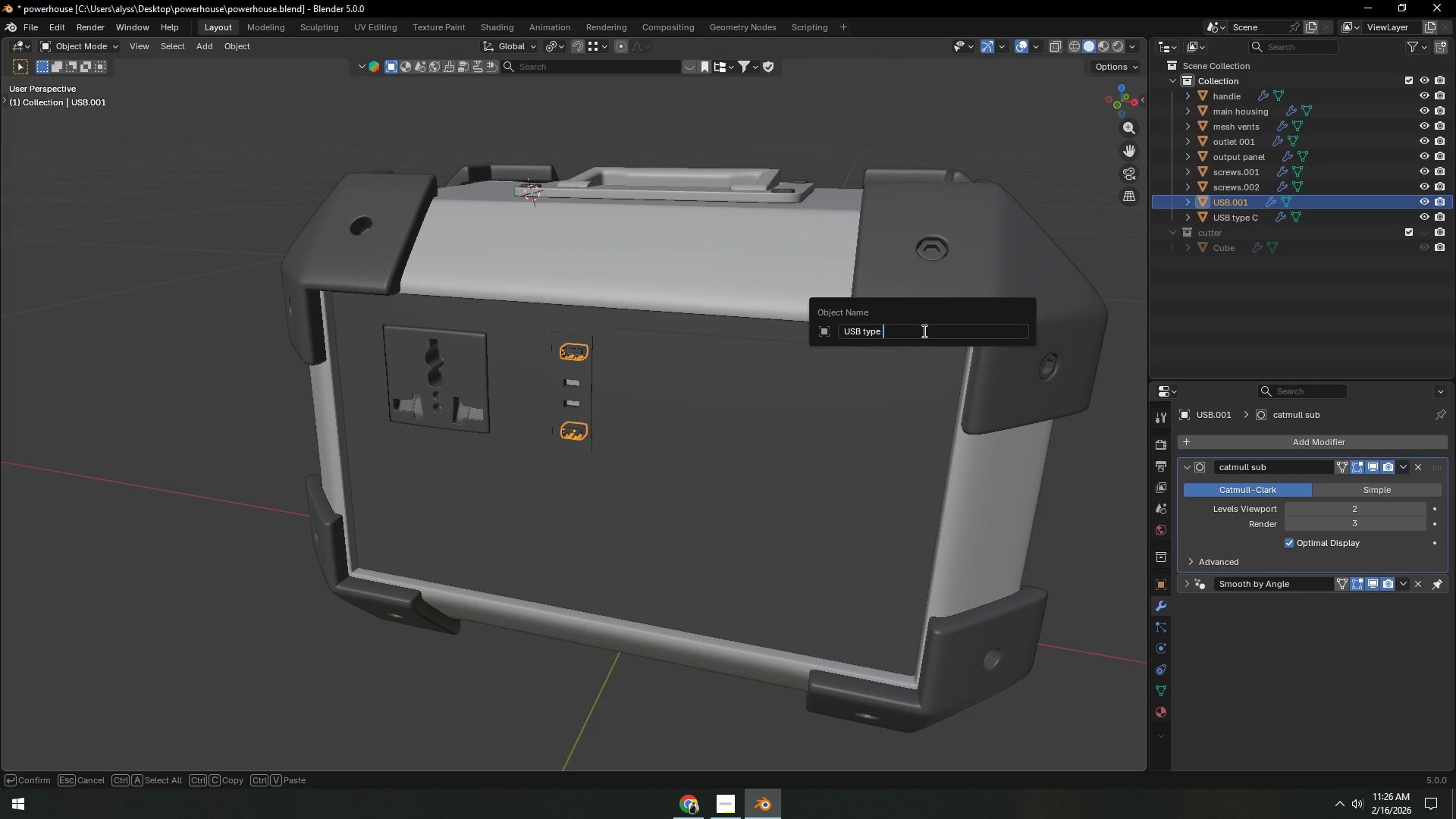 
key(Shift+ShiftRight)
 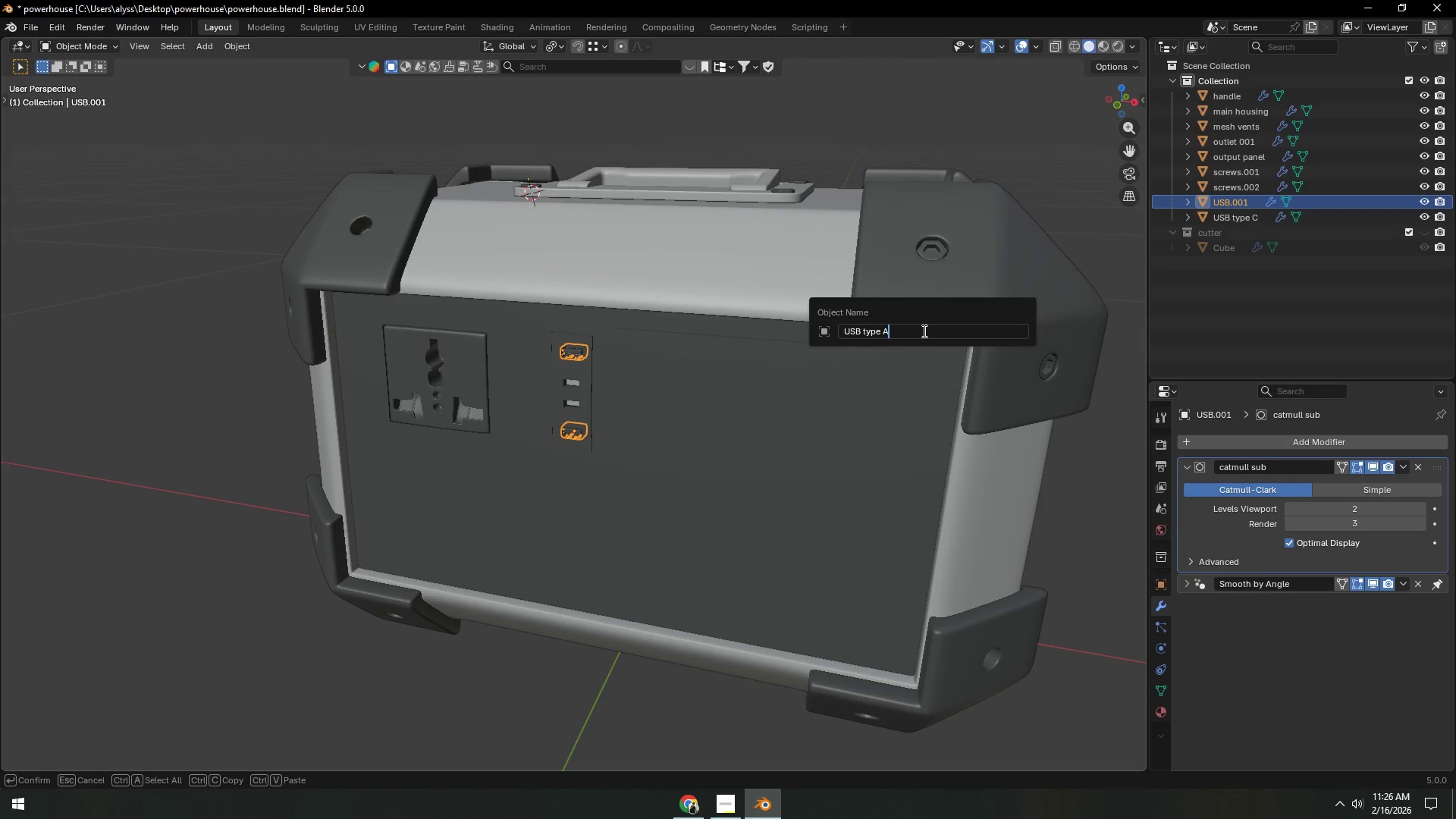 
key(Shift+A)
 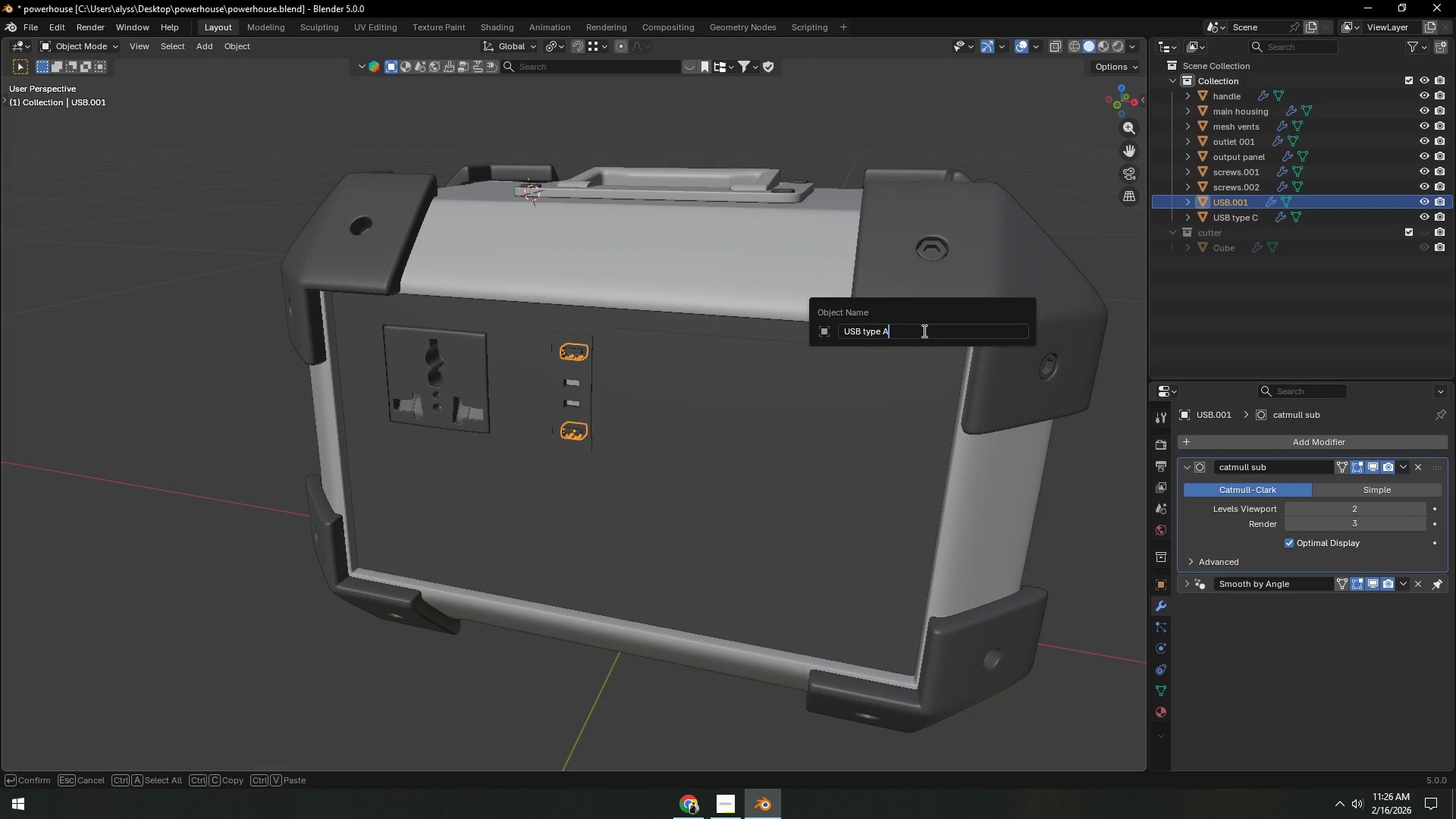 
key(Enter)
 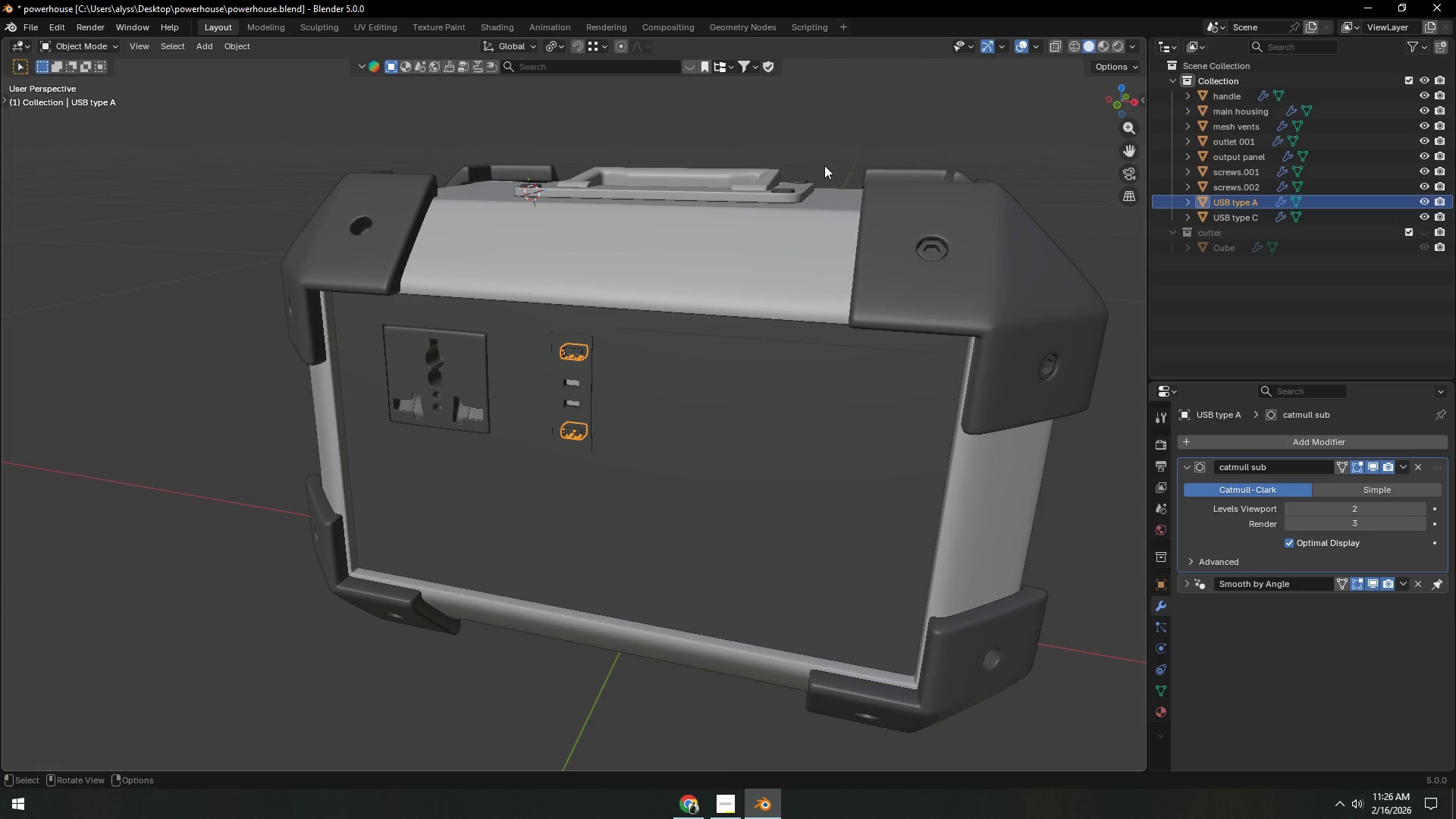 
left_click([811, 117])
 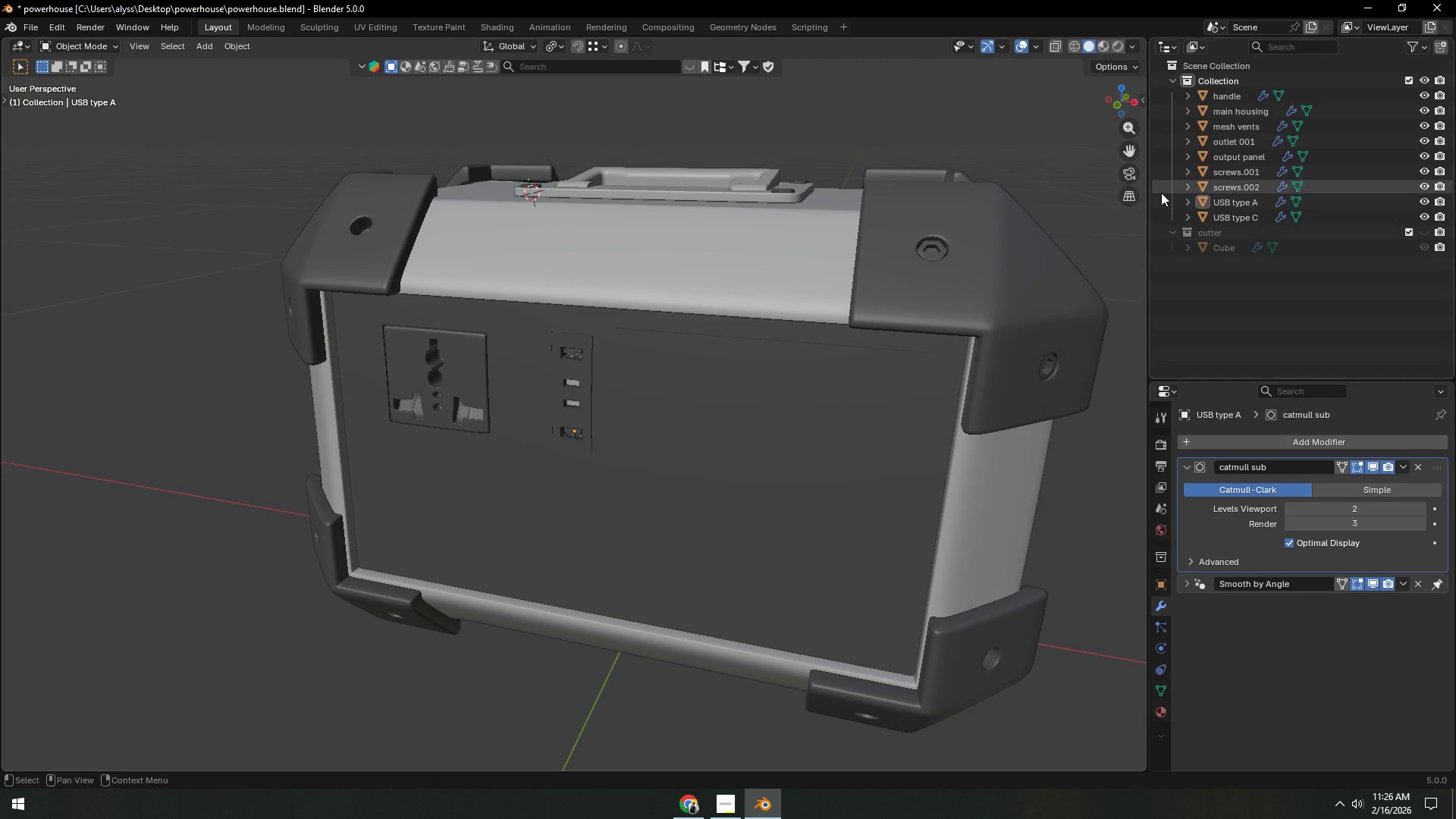 
left_click([1222, 188])
 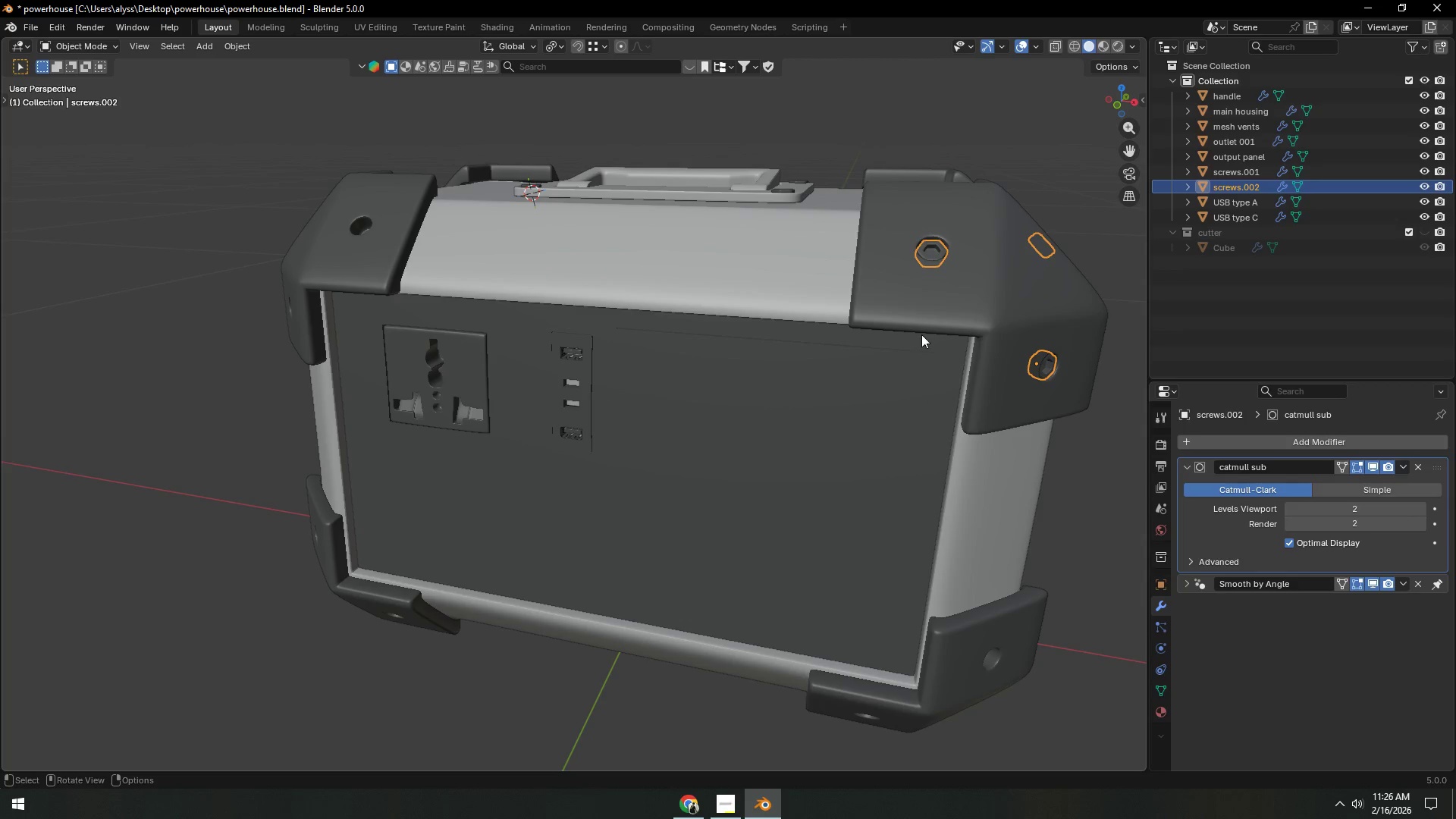 
hold_key(key=ShiftLeft, duration=0.41)
 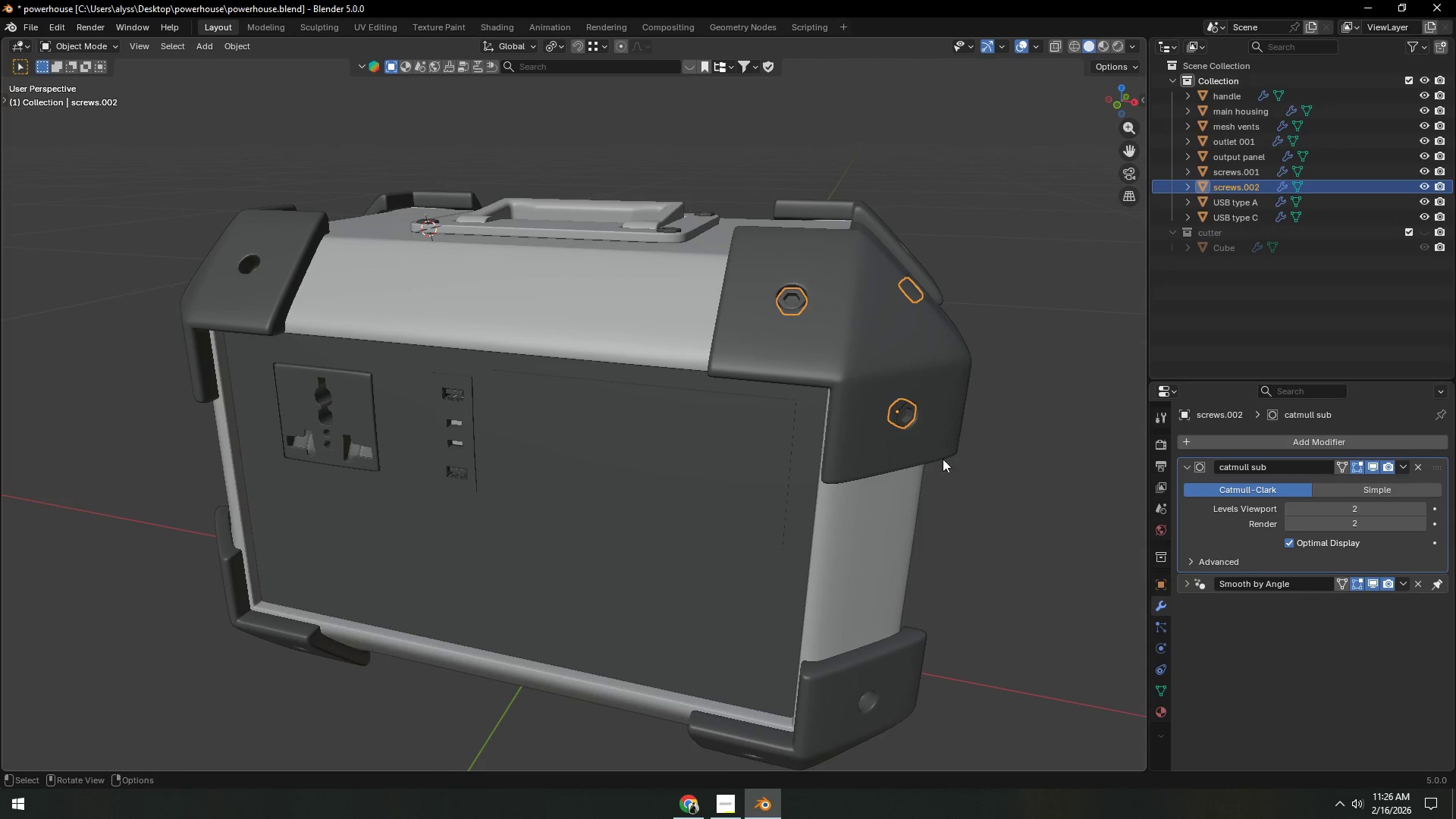 
key(Control+S)
 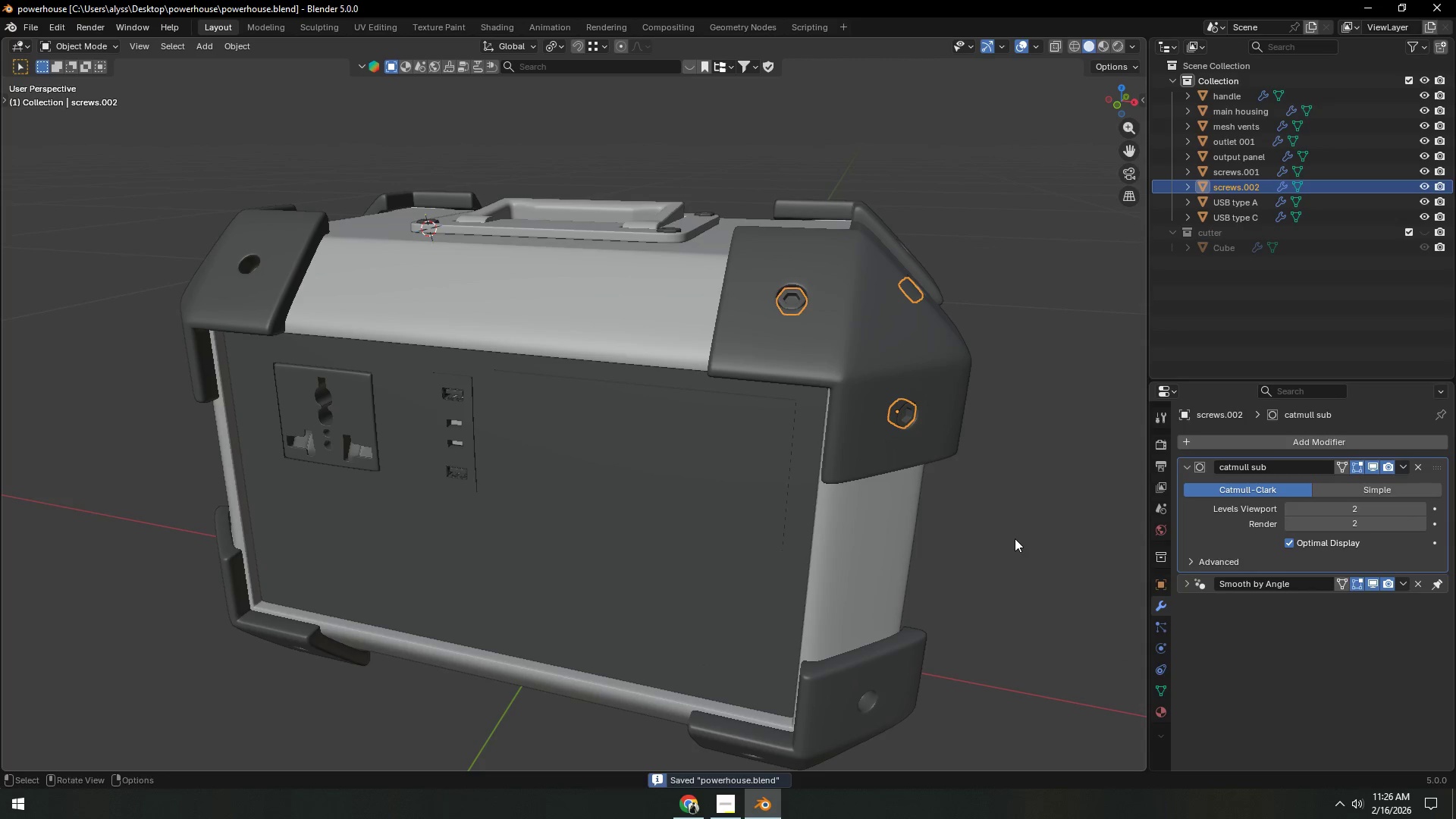 
left_click([1015, 538])
 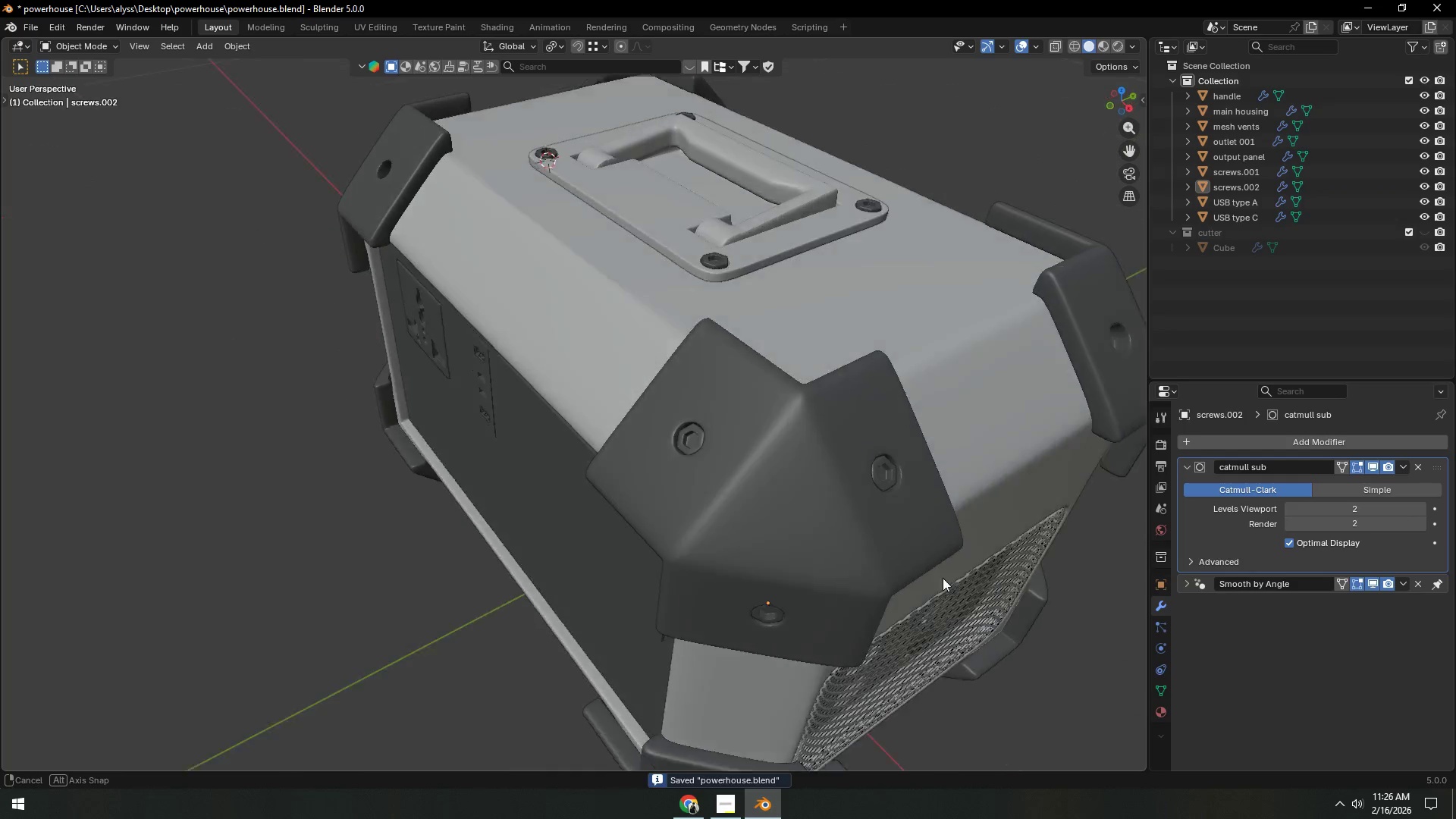 
scroll: coordinate [937, 579], scroll_direction: down, amount: 3.0
 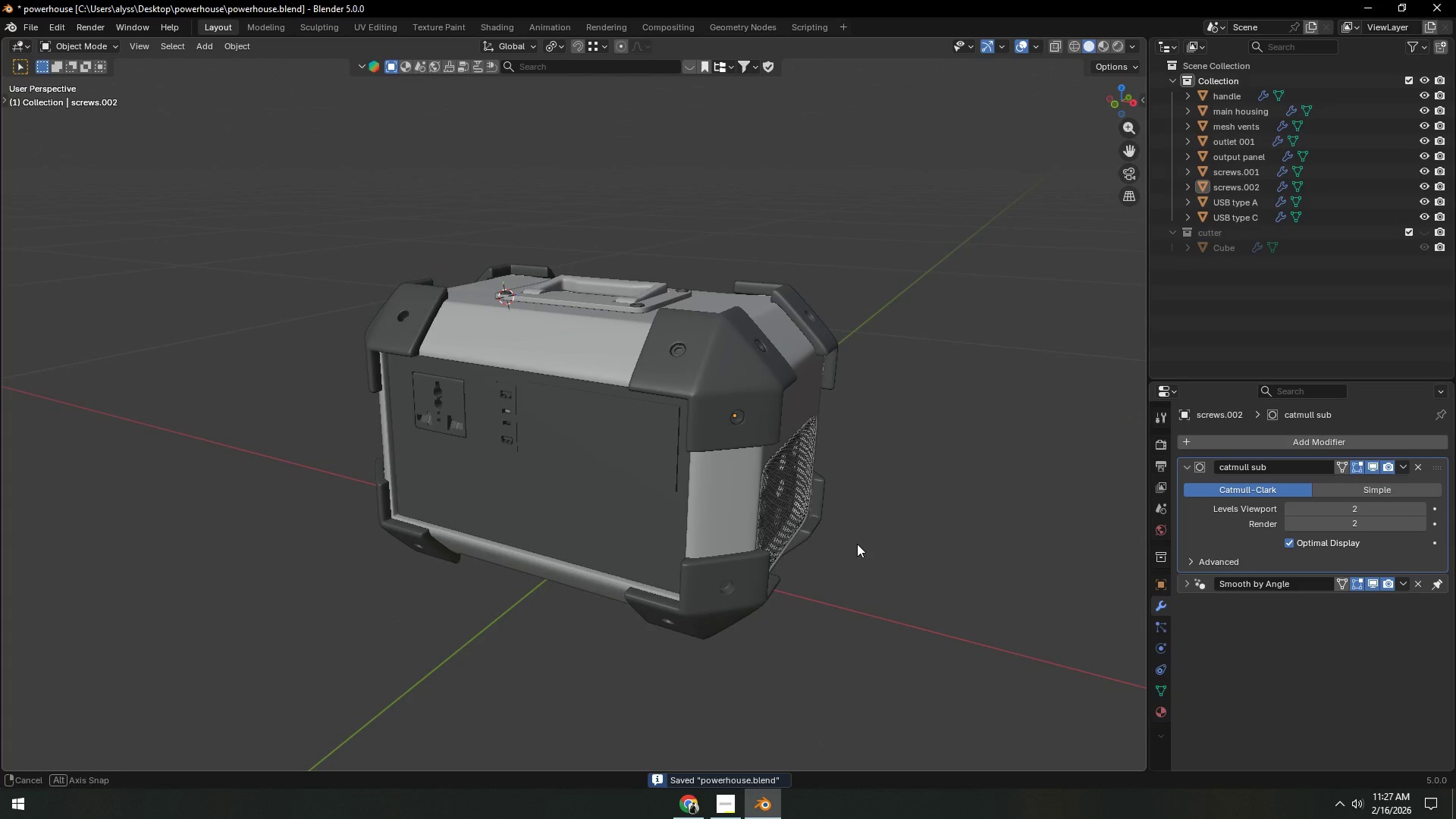 
key(Control+S)
 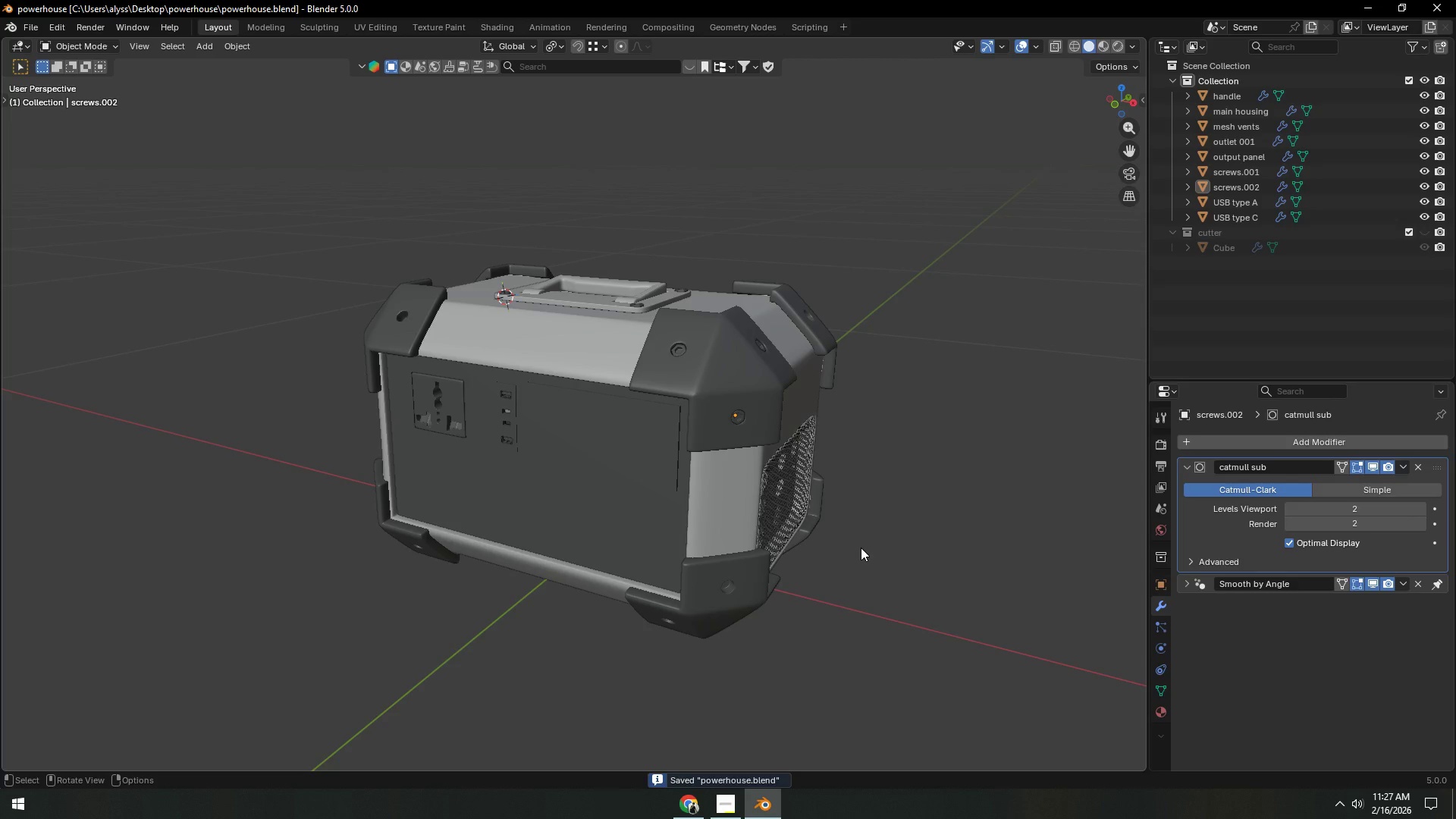 
wait(9.58)
 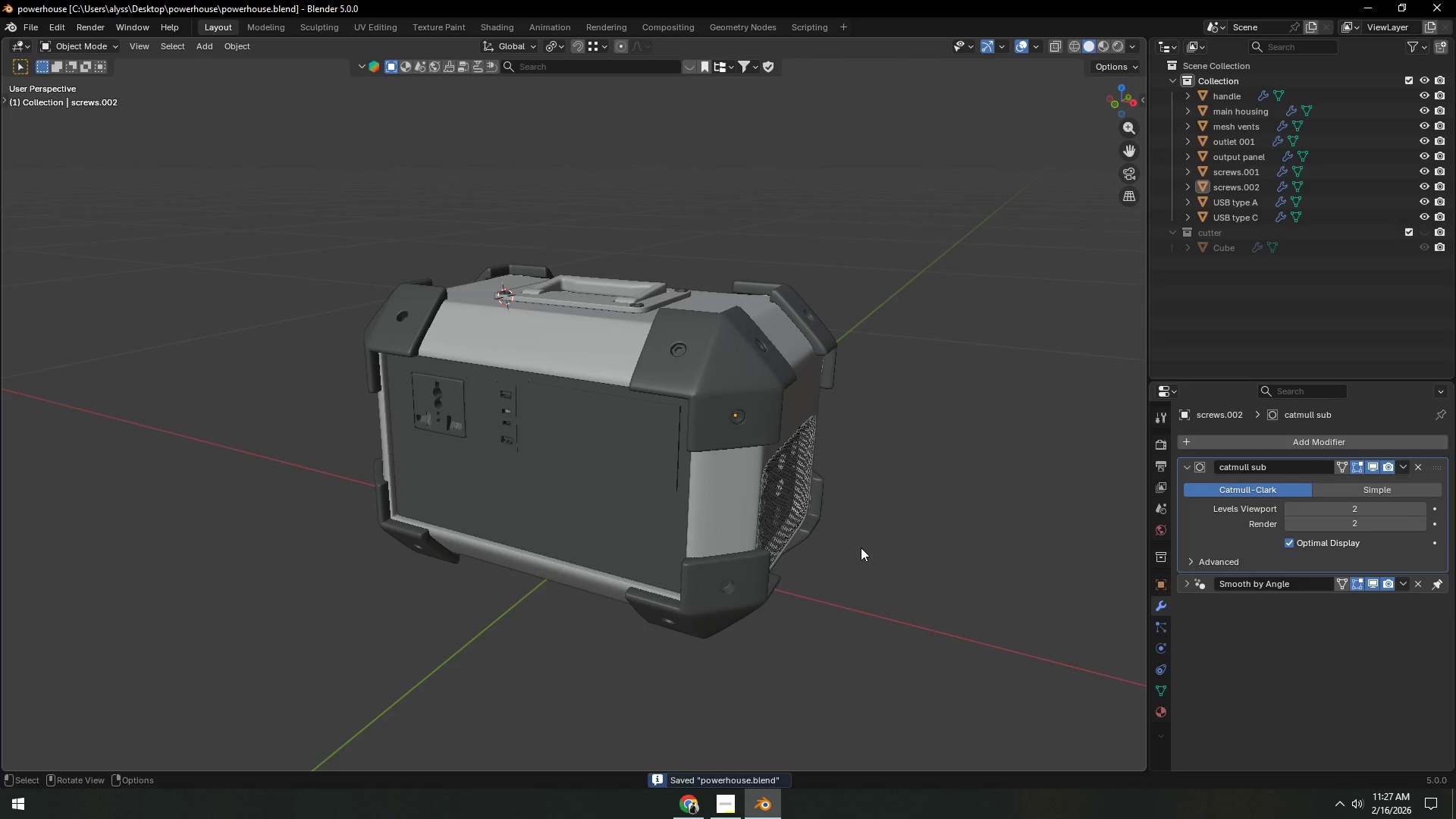 
left_click([1242, 219])
 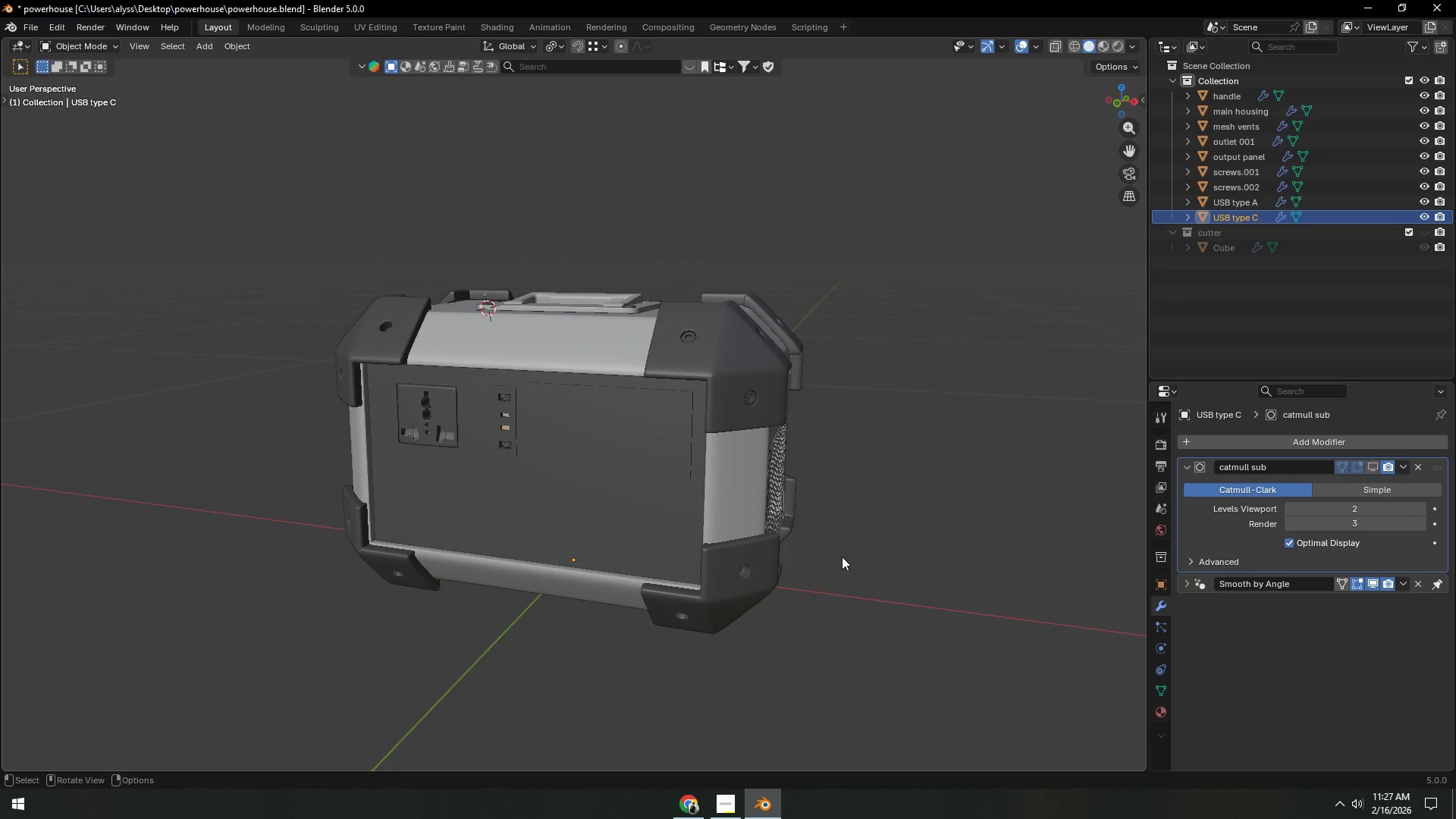 
key(Shift+ShiftLeft)
 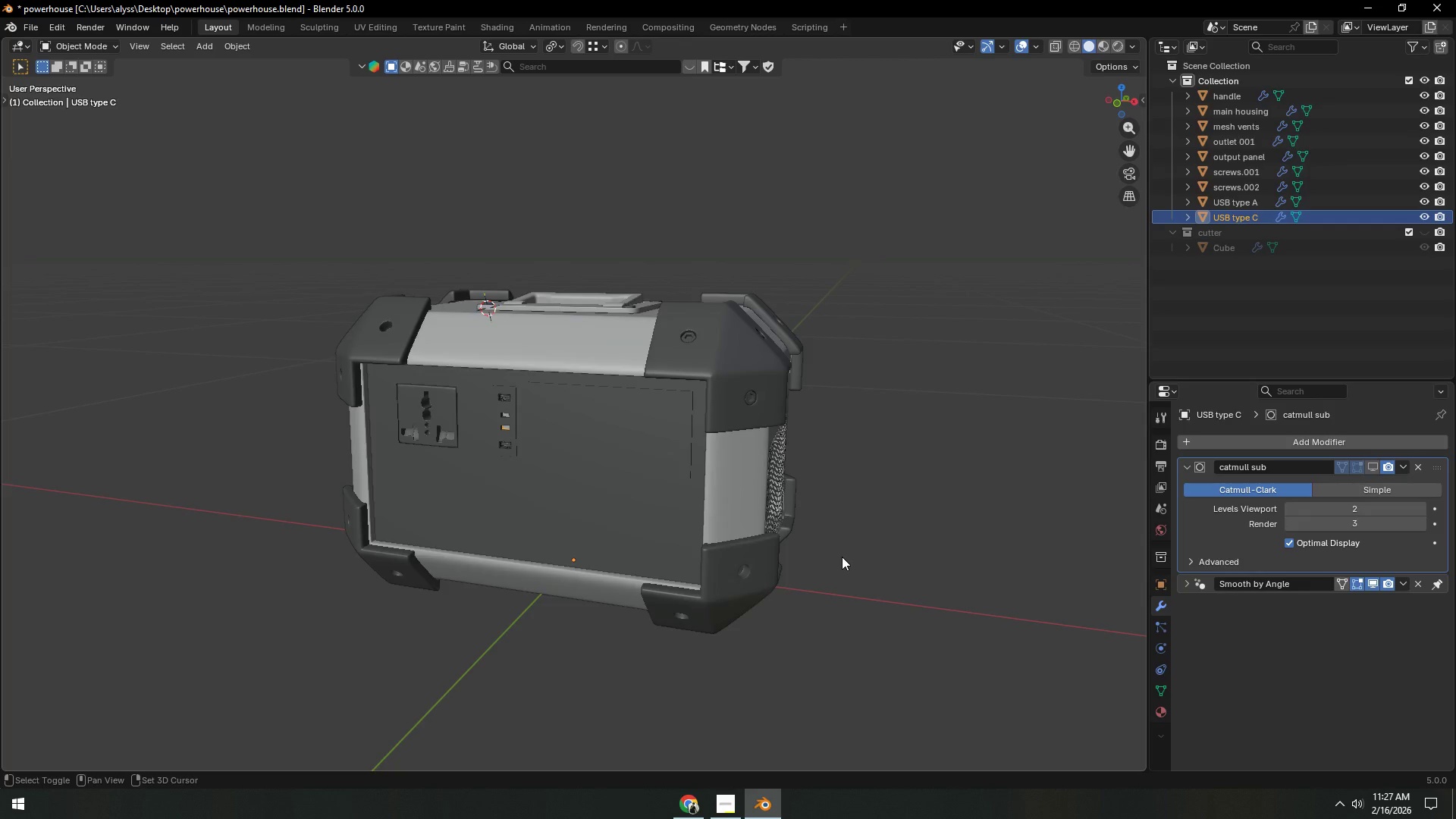 
key(Shift+H)
 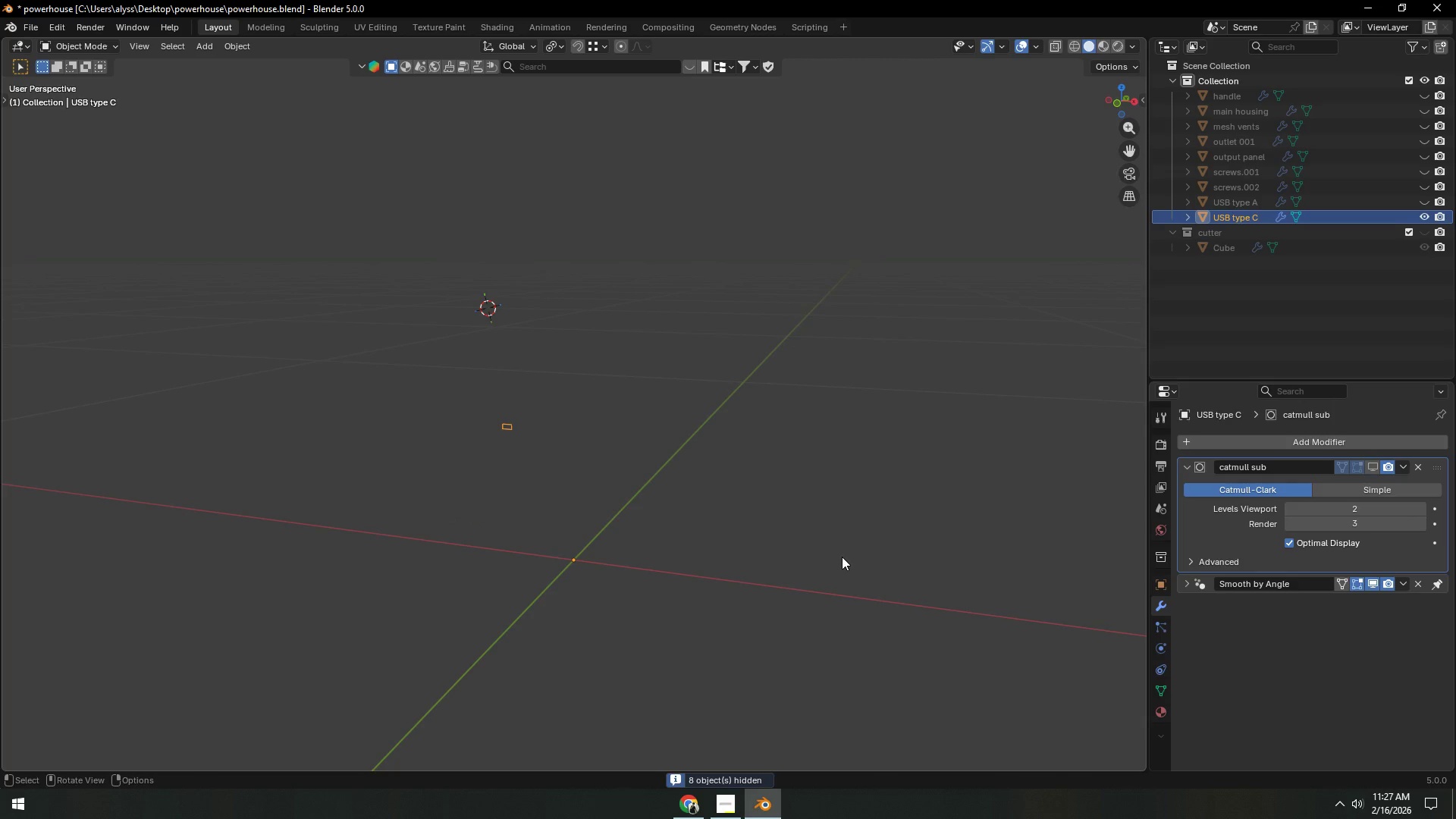 
key(Backquote)
 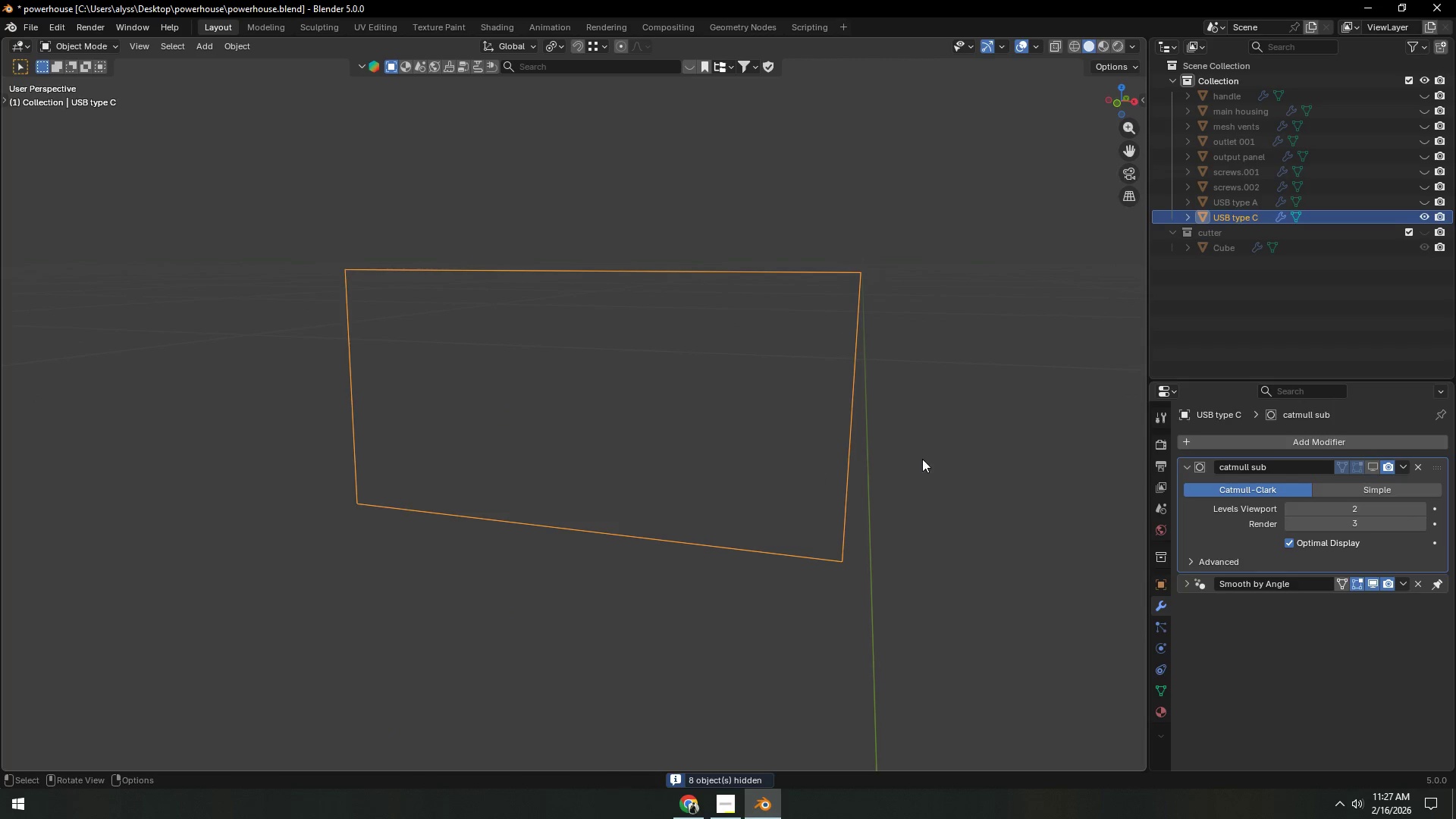 
key(Tab)
 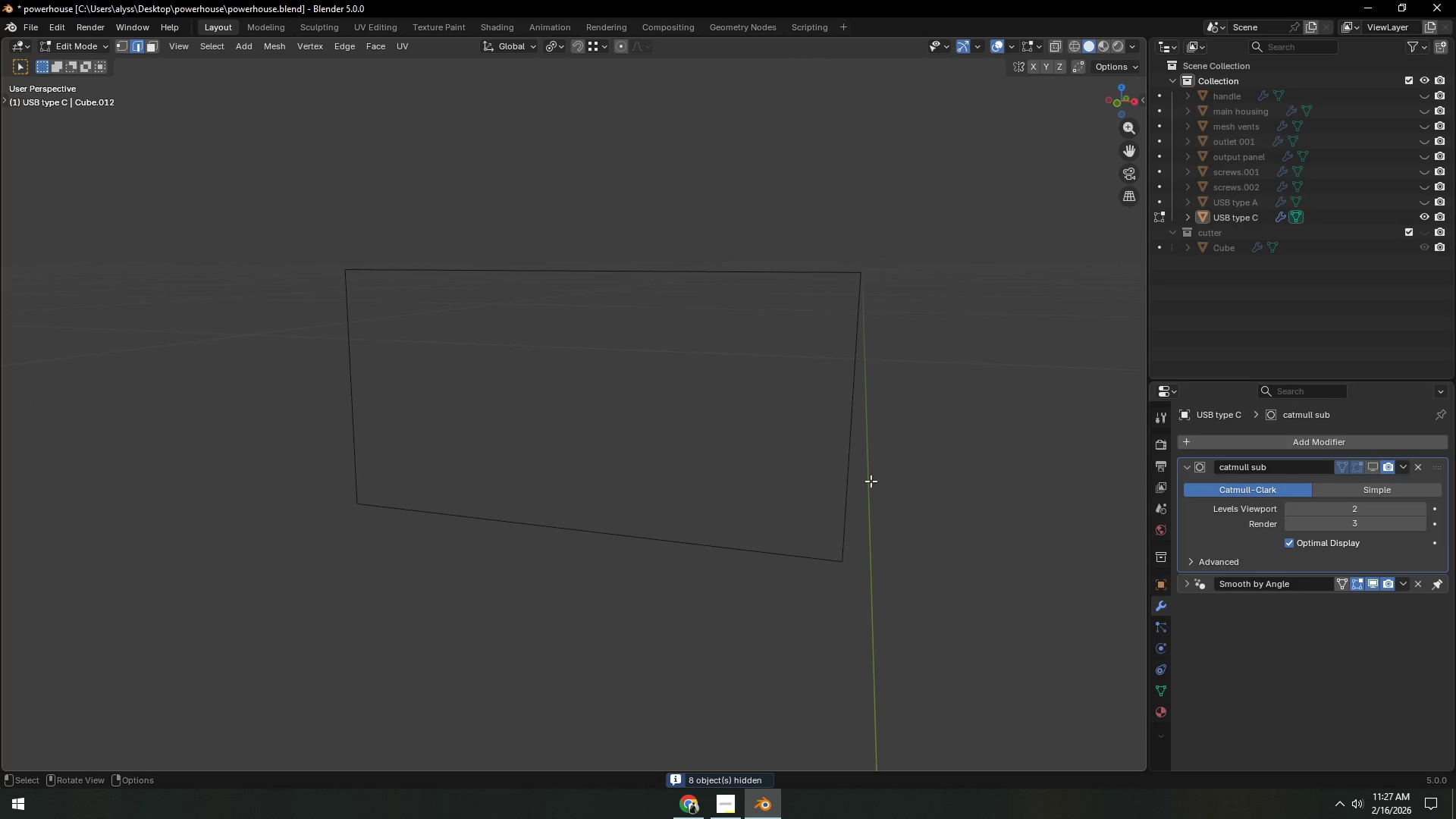 
left_click([859, 485])
 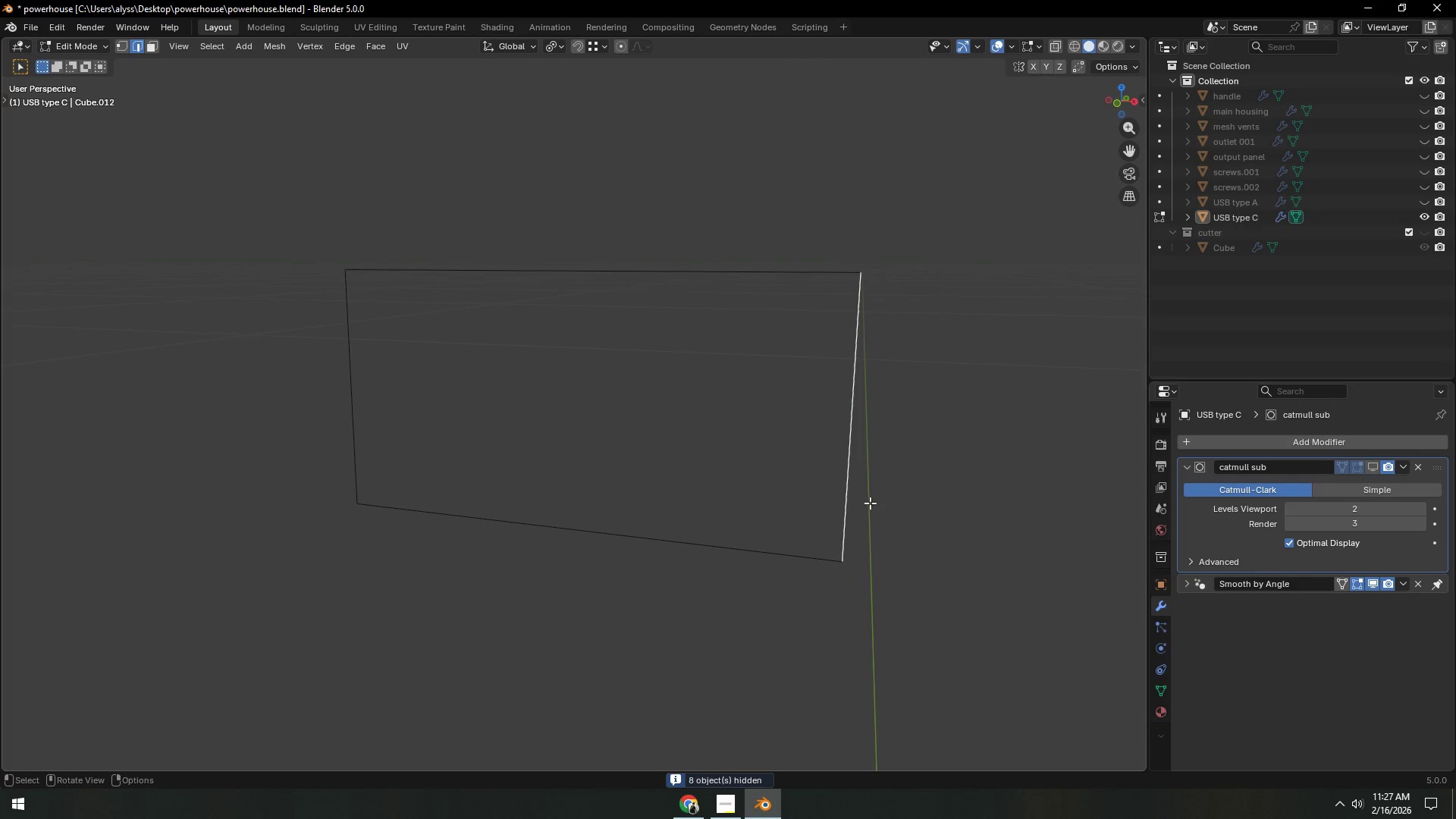 
scroll: coordinate [740, 540], scroll_direction: down, amount: 2.0
 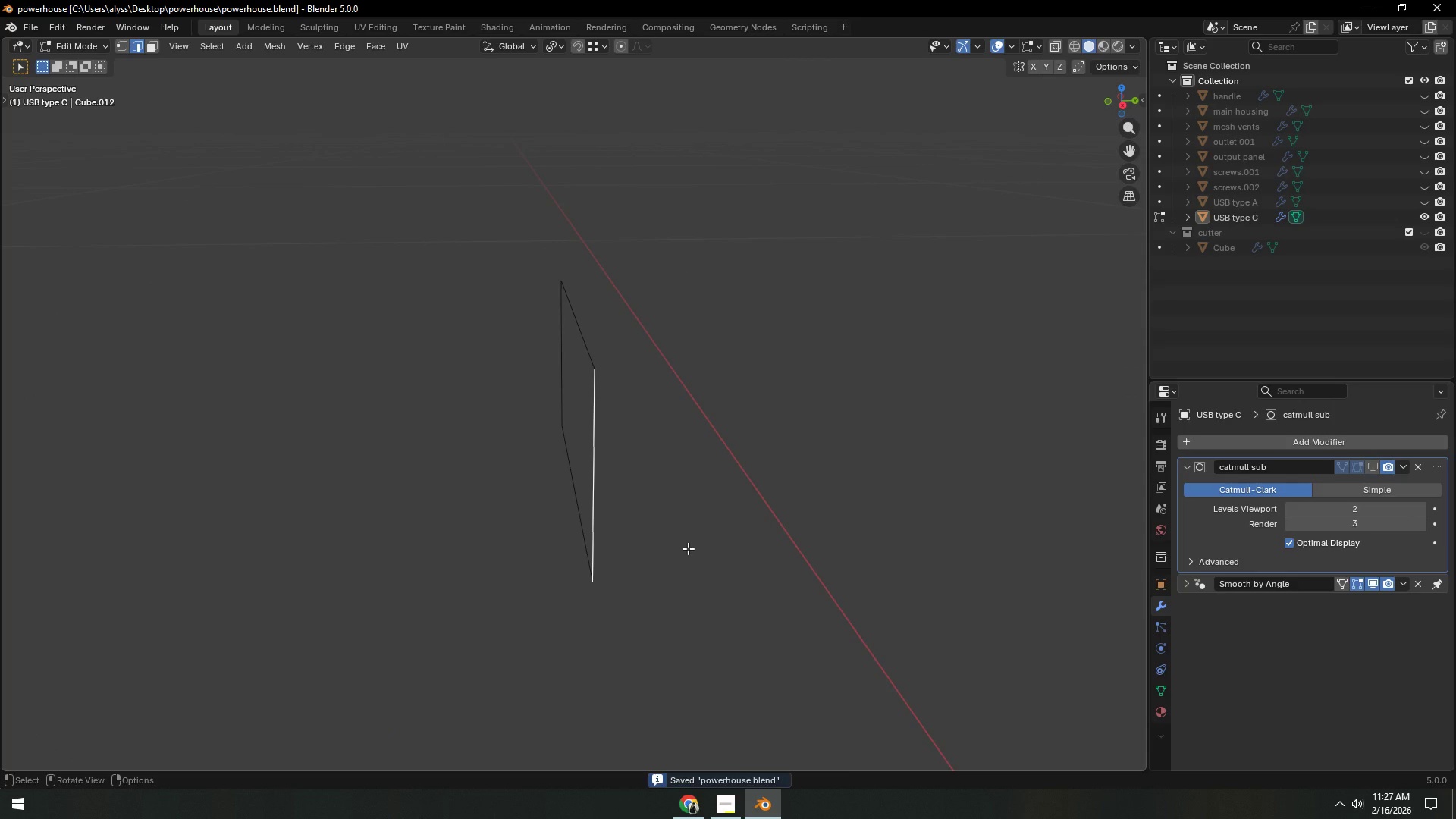 
key(Control+S)
 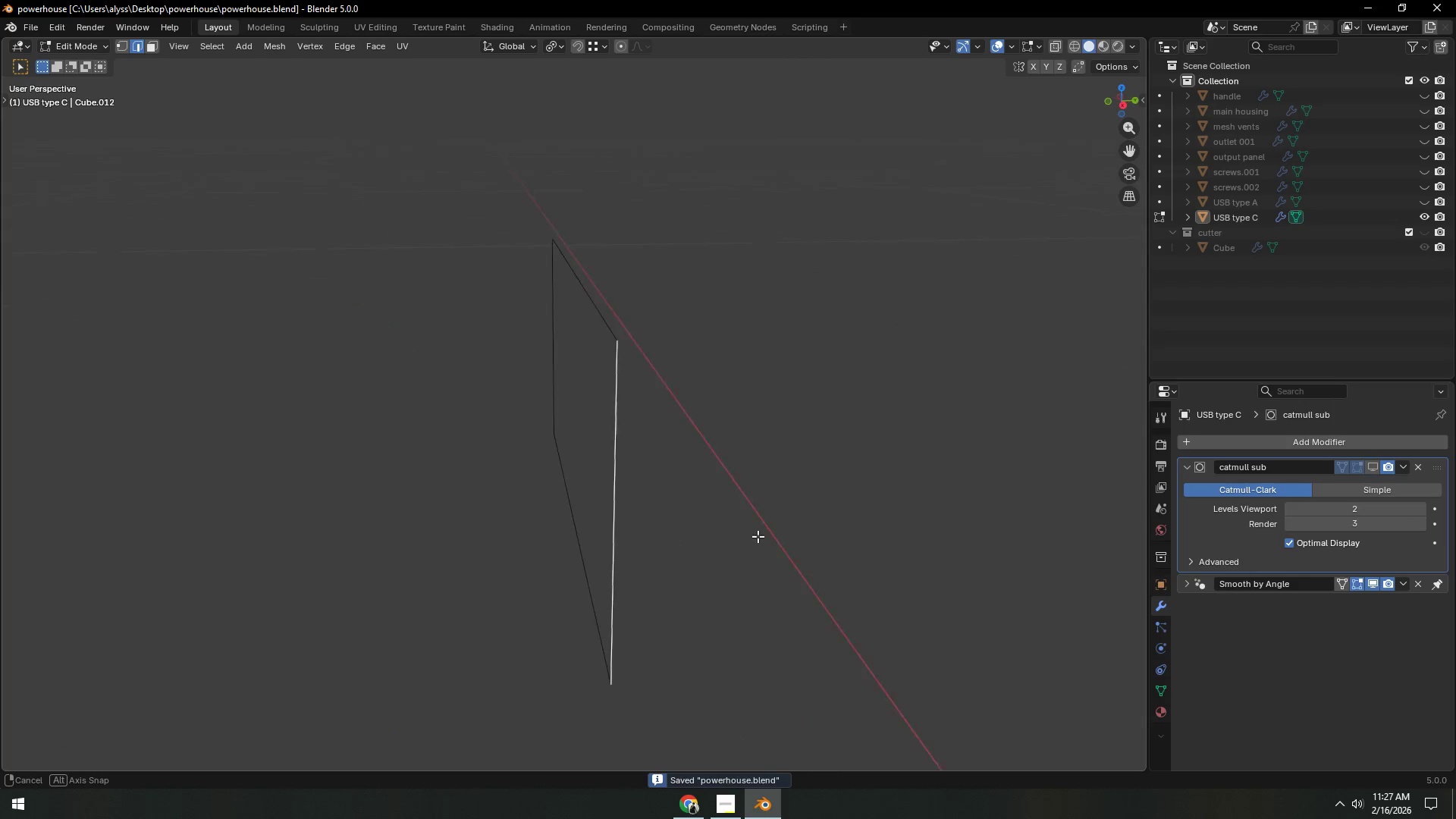 
type(aey)
 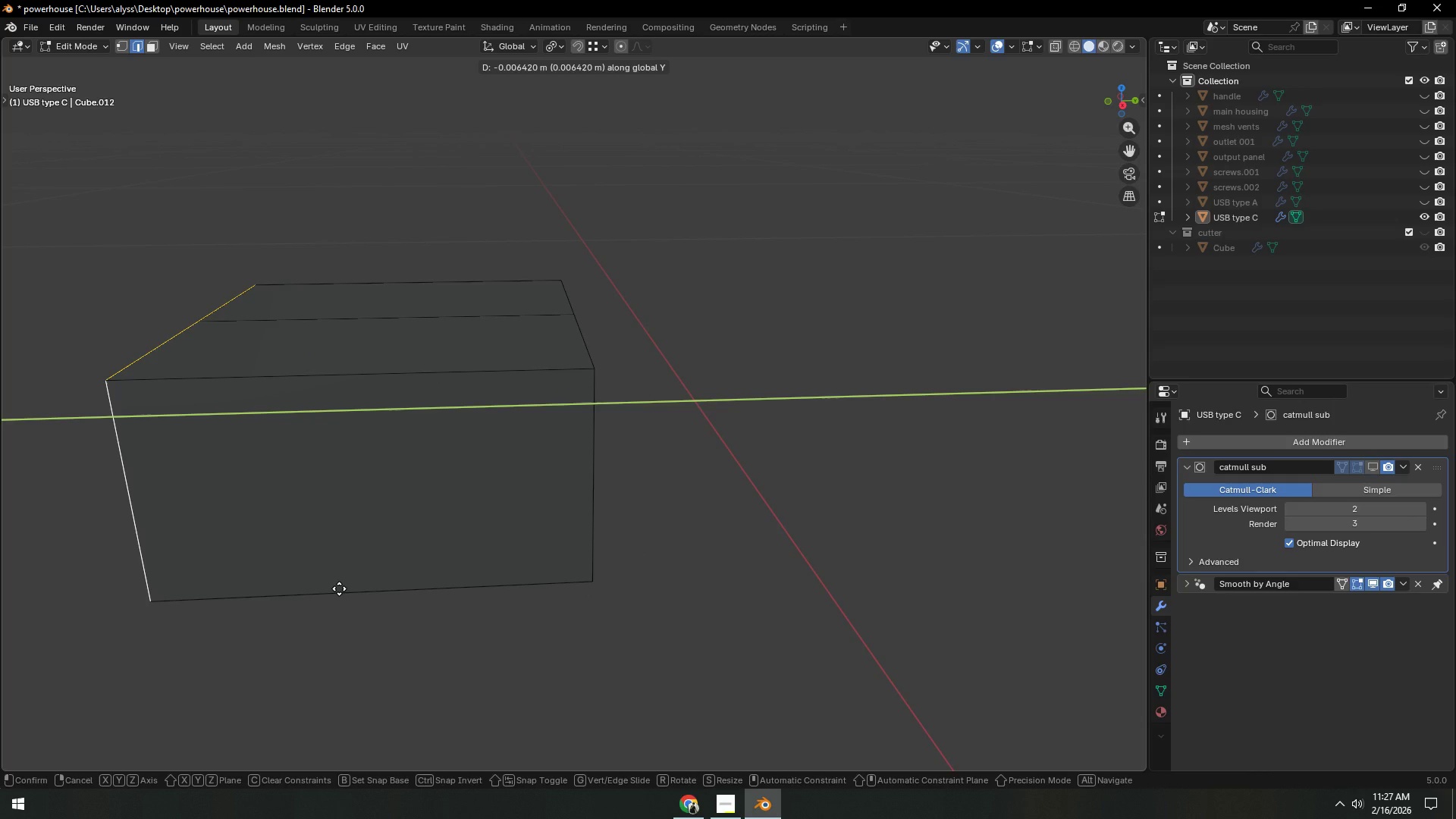 
left_click([339, 588])
 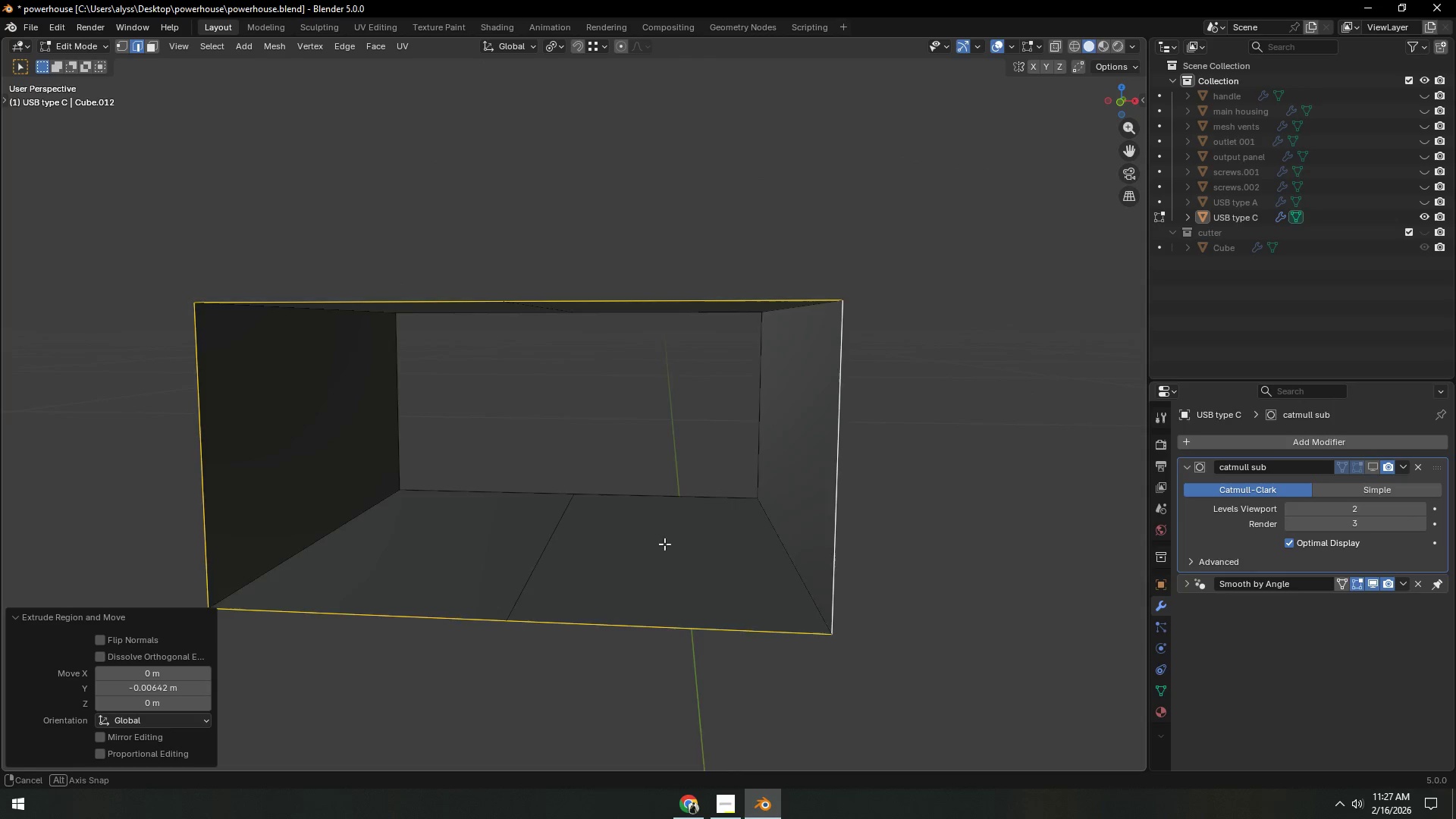 
key(3)
 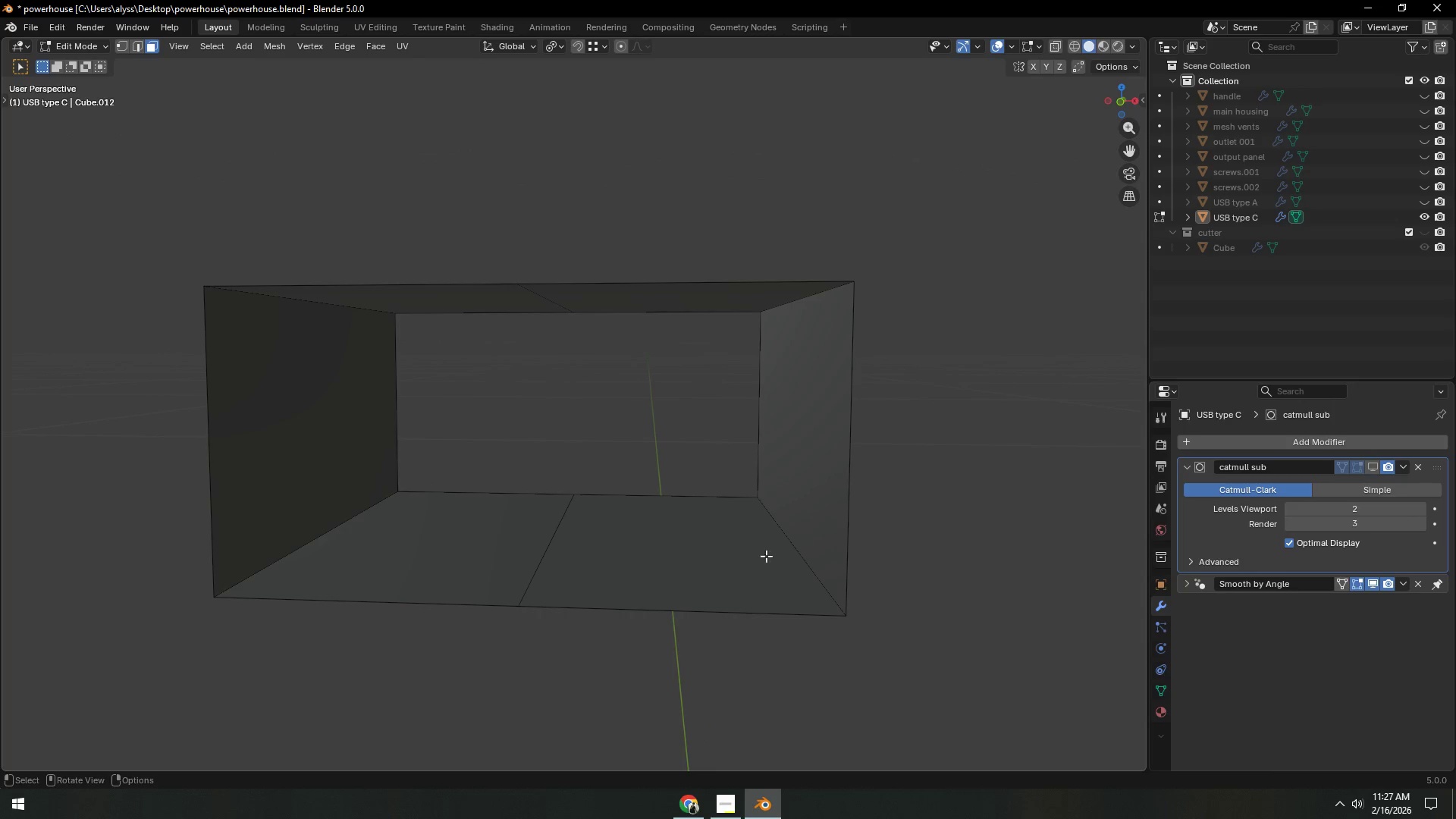 
hold_key(key=AltLeft, duration=0.45)
left_click([780, 555])
 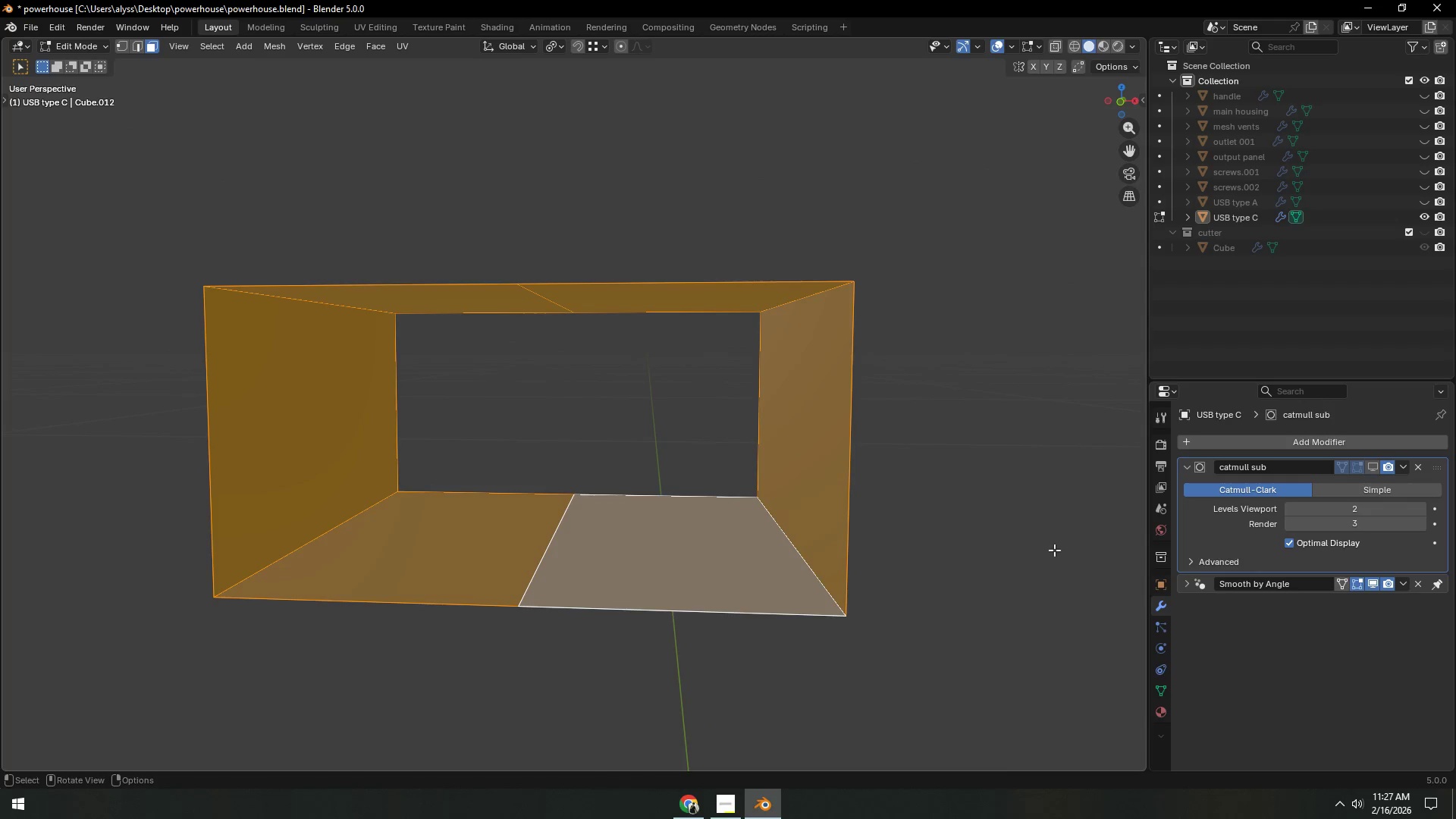 
key(Alt+AltLeft)
 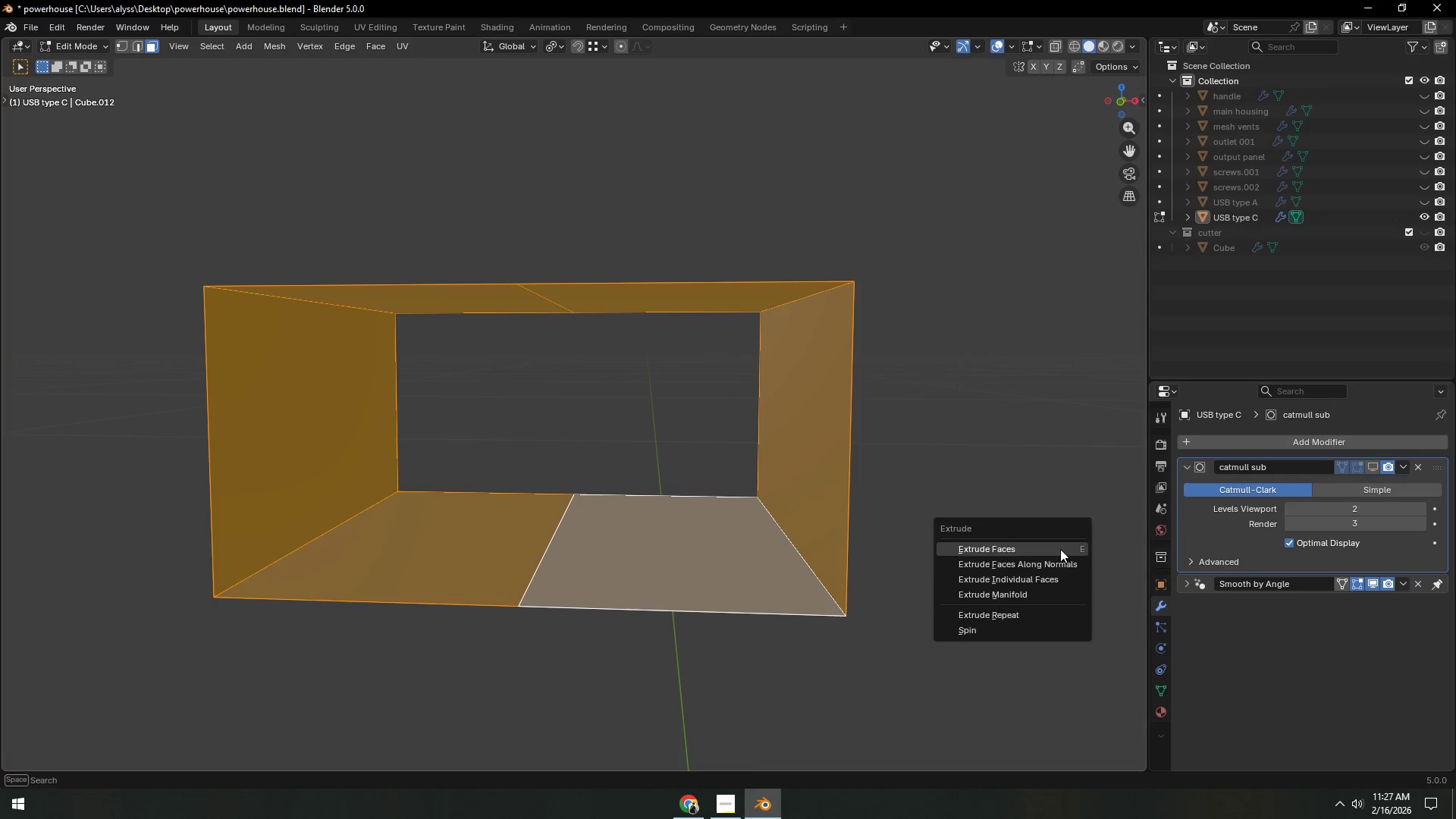 
key(Alt+E)
 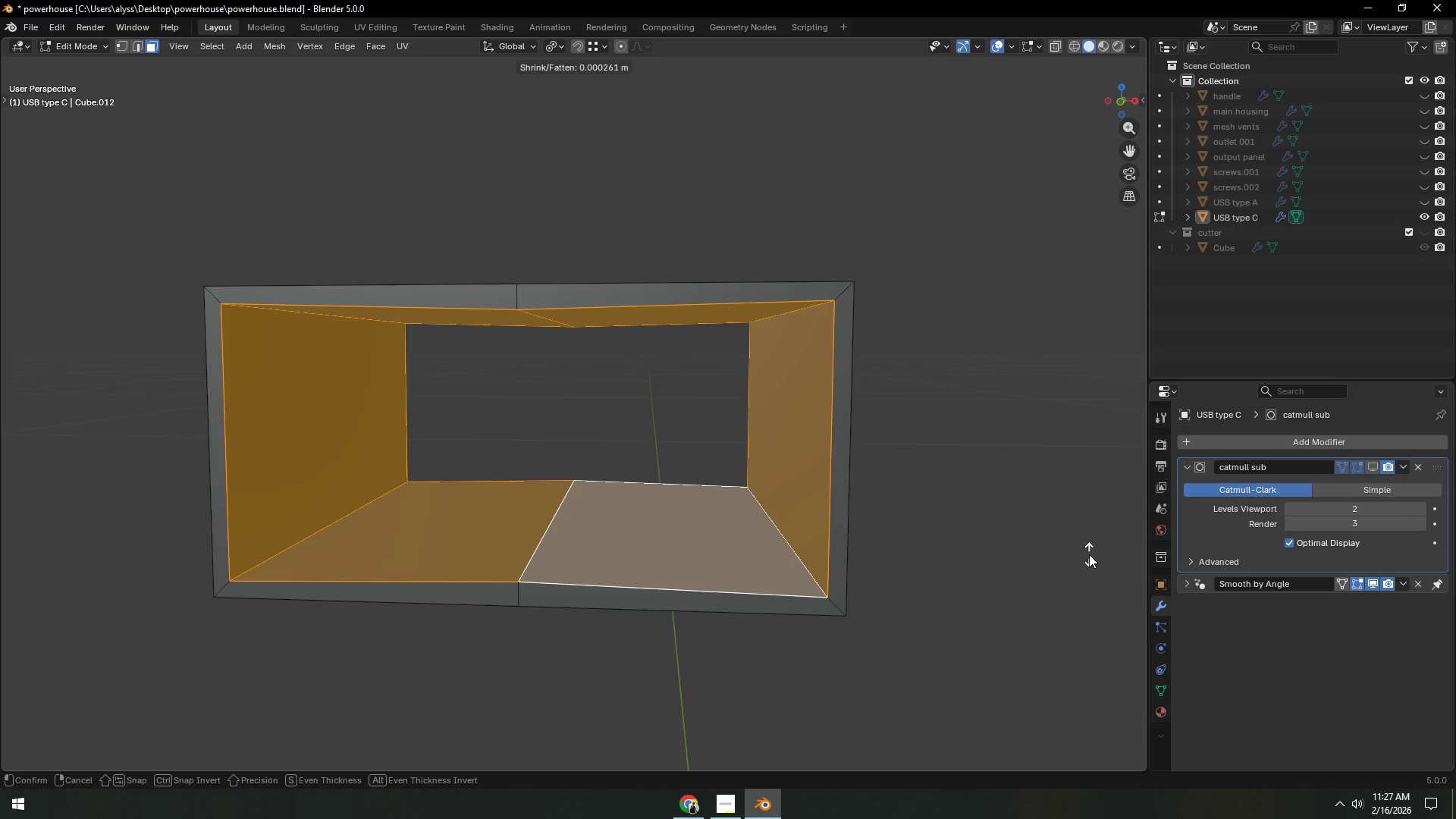 
wait(5.59)
 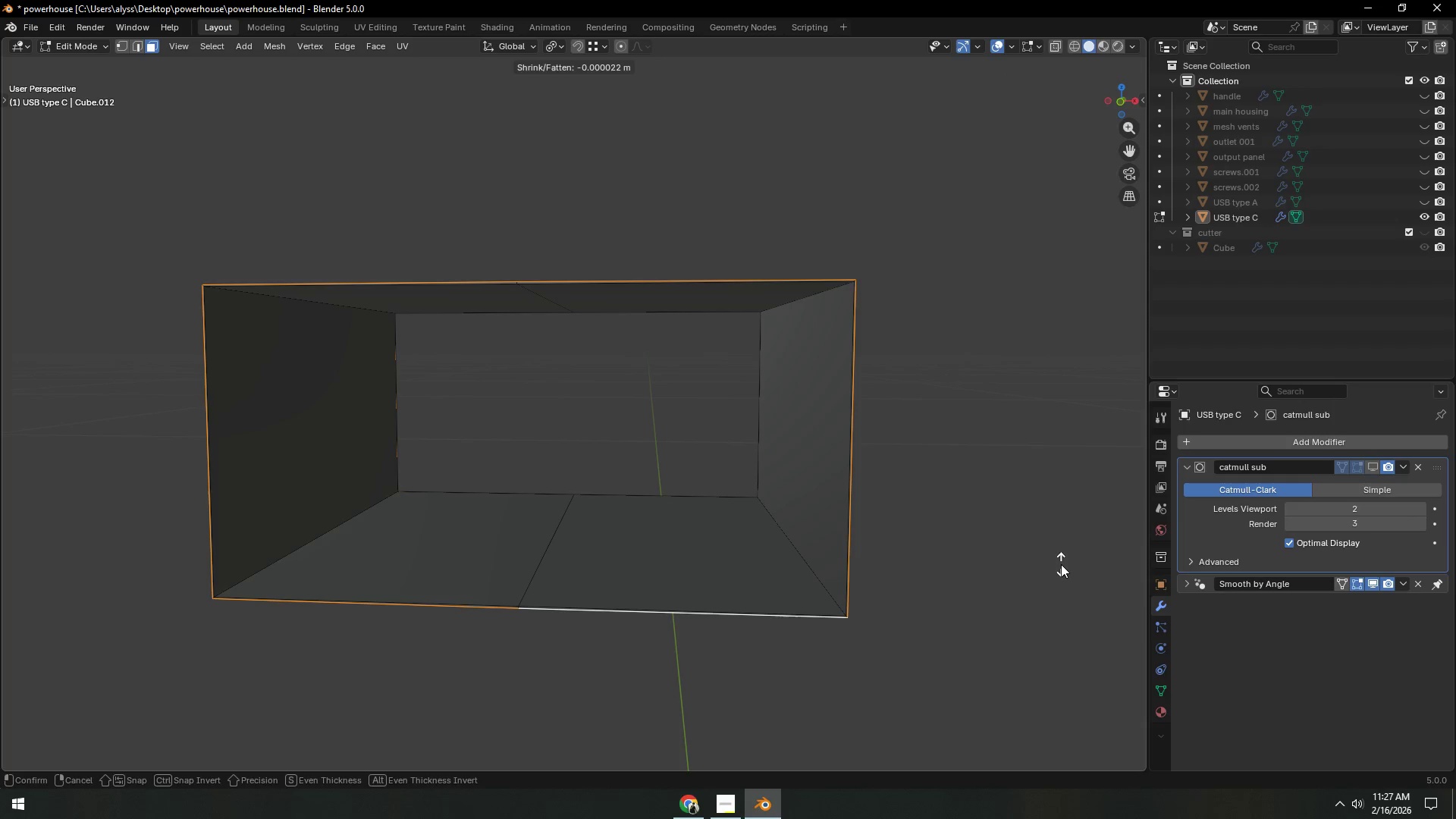 
right_click([1089, 554])
 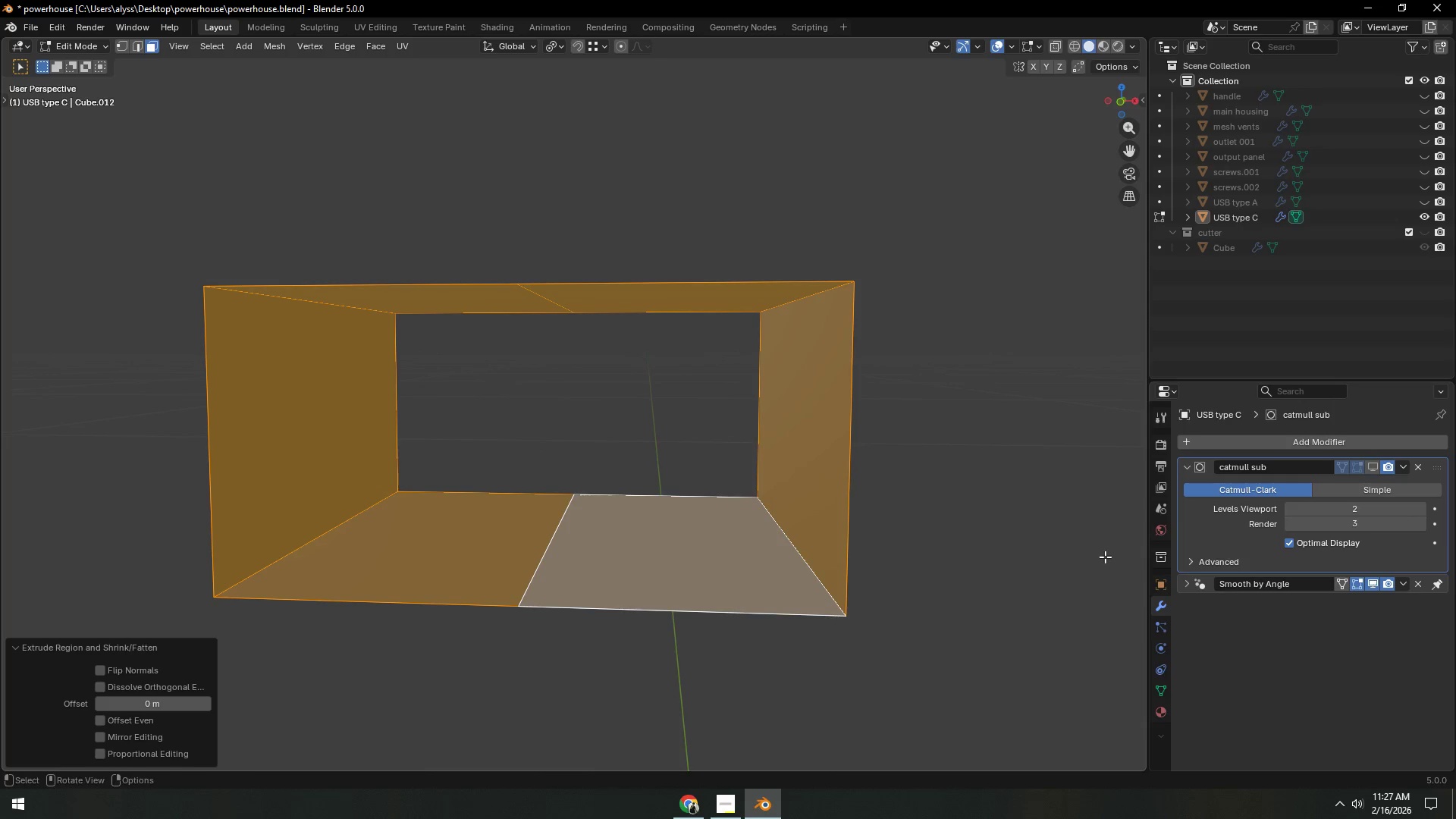 
type(sz)
 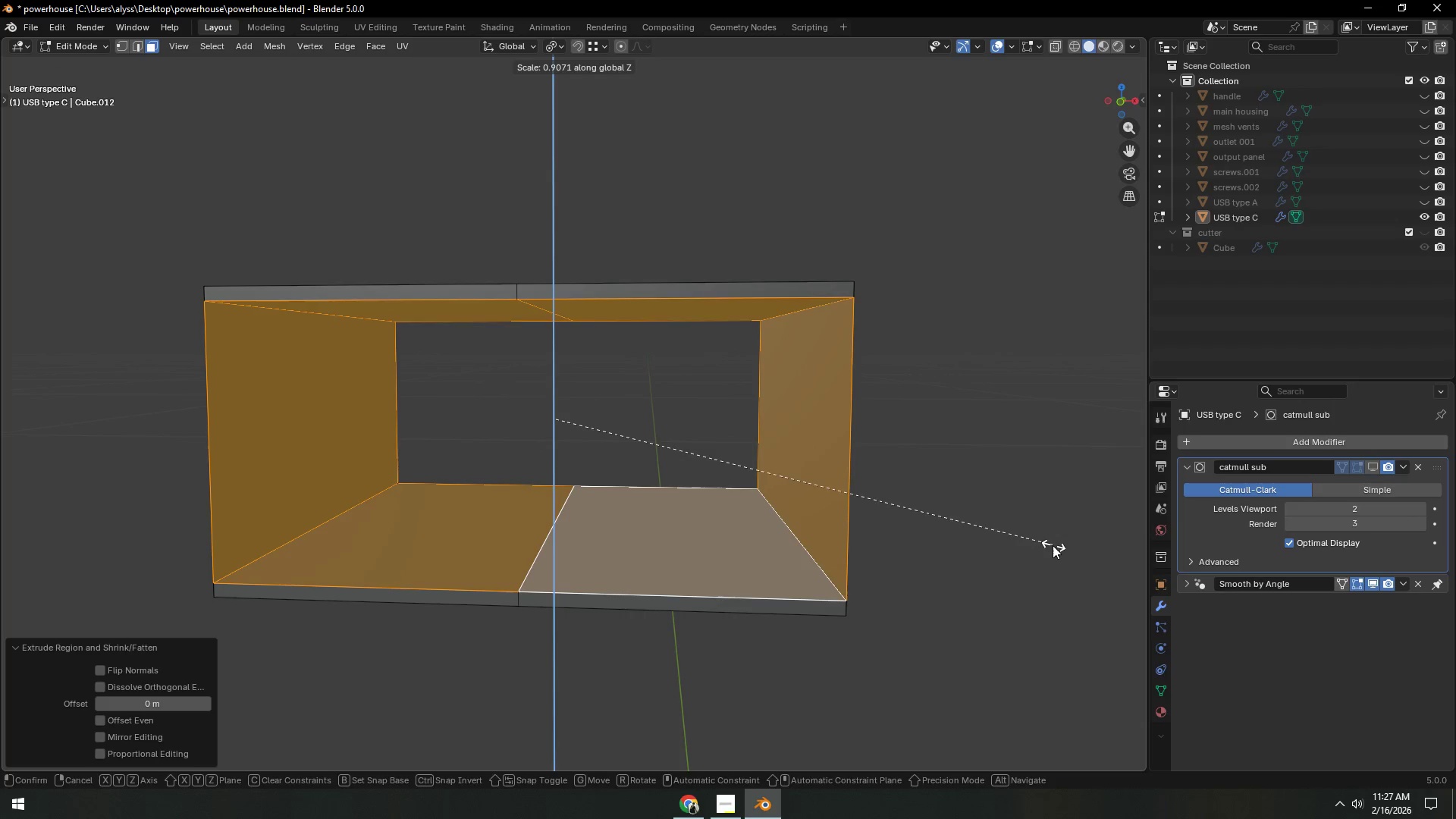 
left_click([1043, 544])
 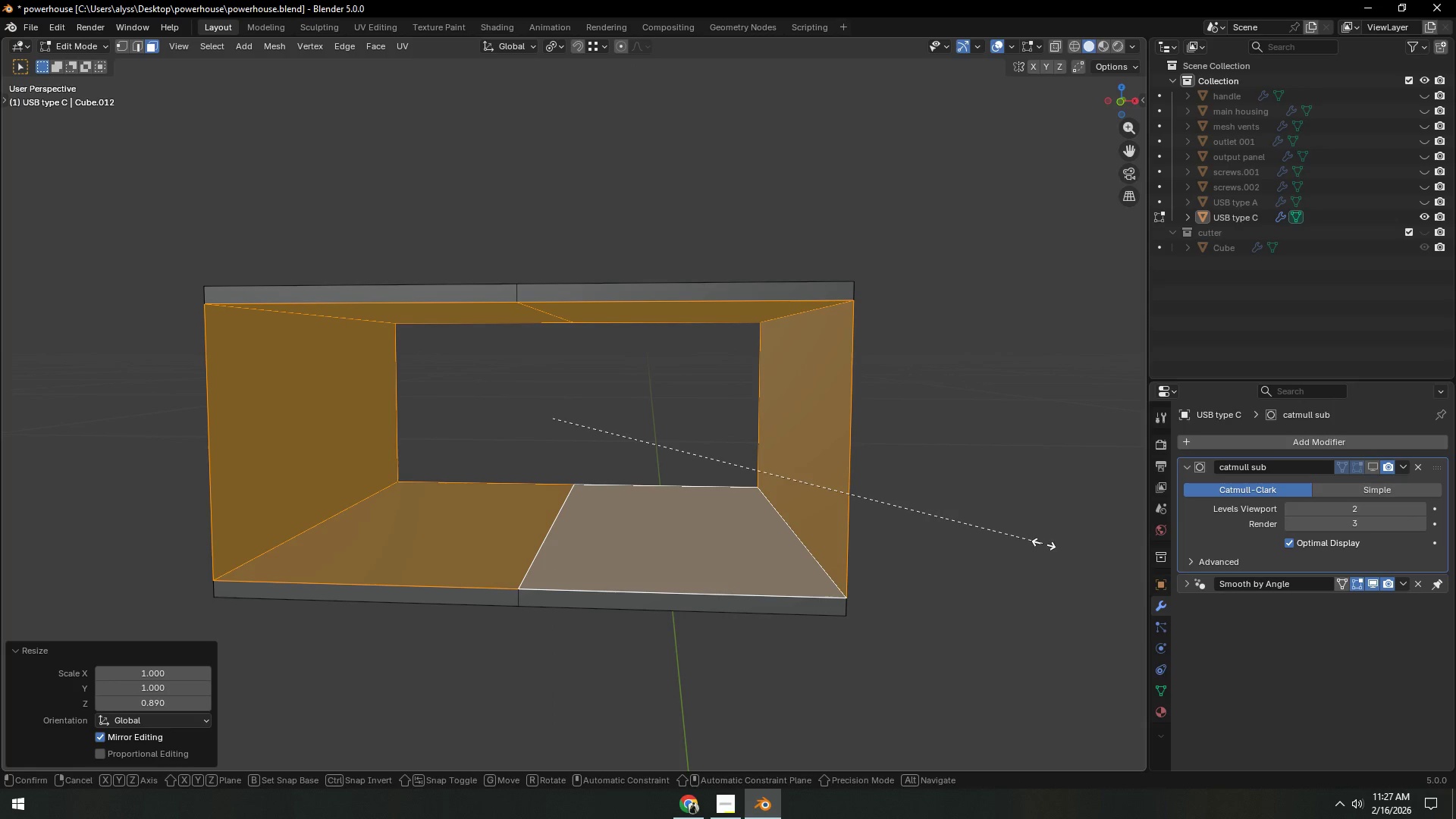 
type(sx)
 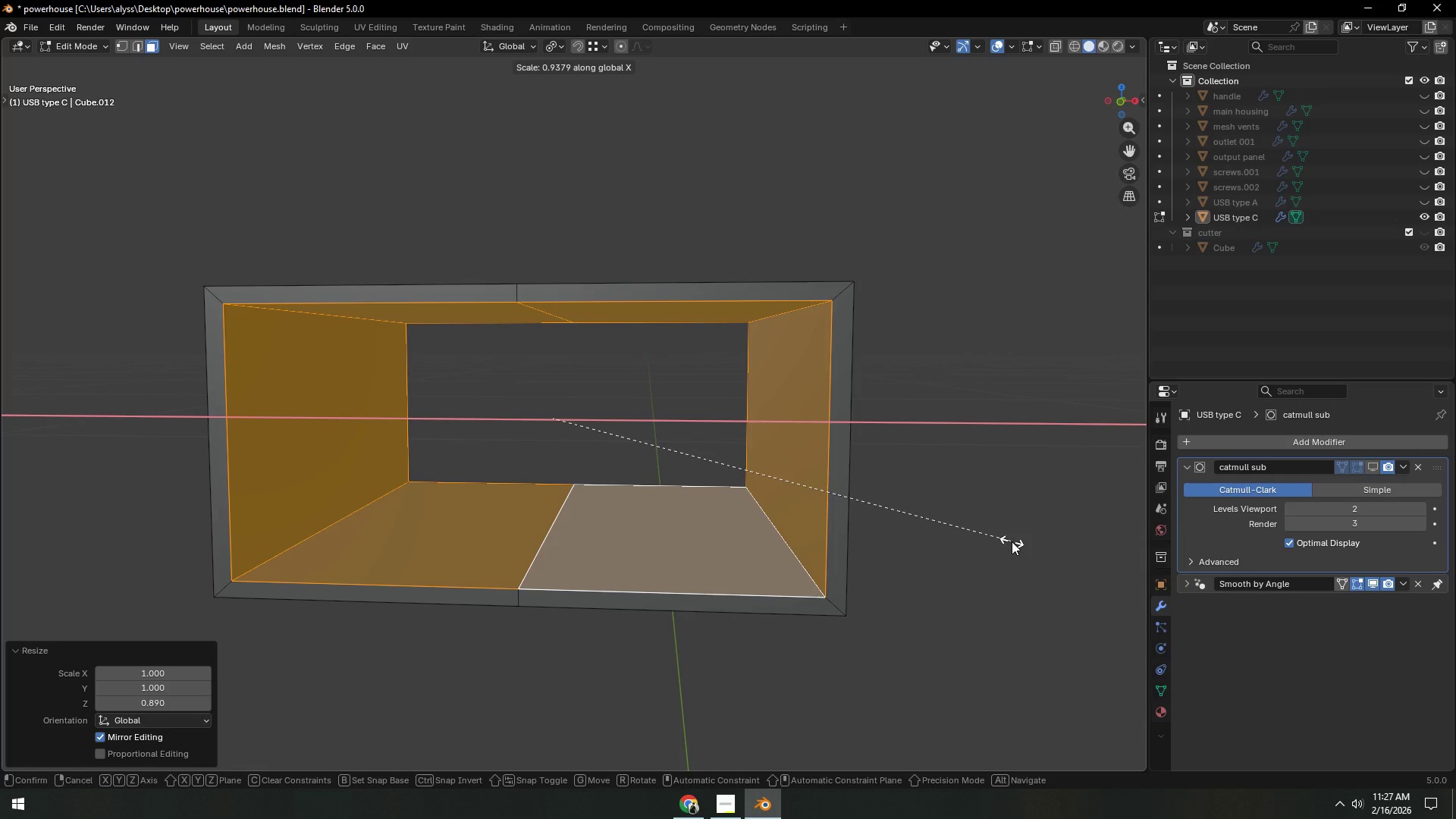 
double_click([1028, 530])
 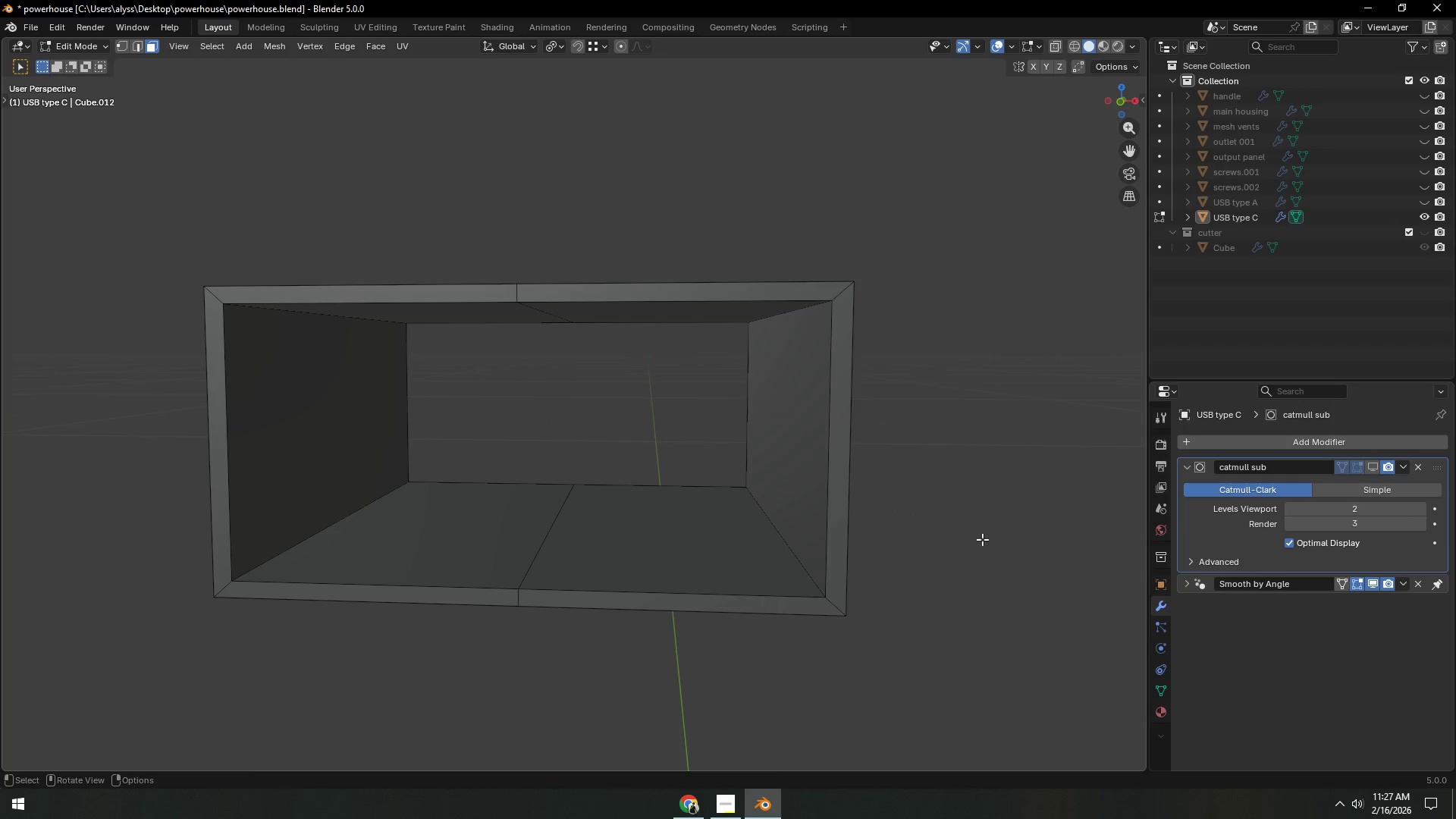 
key(Control+S)
 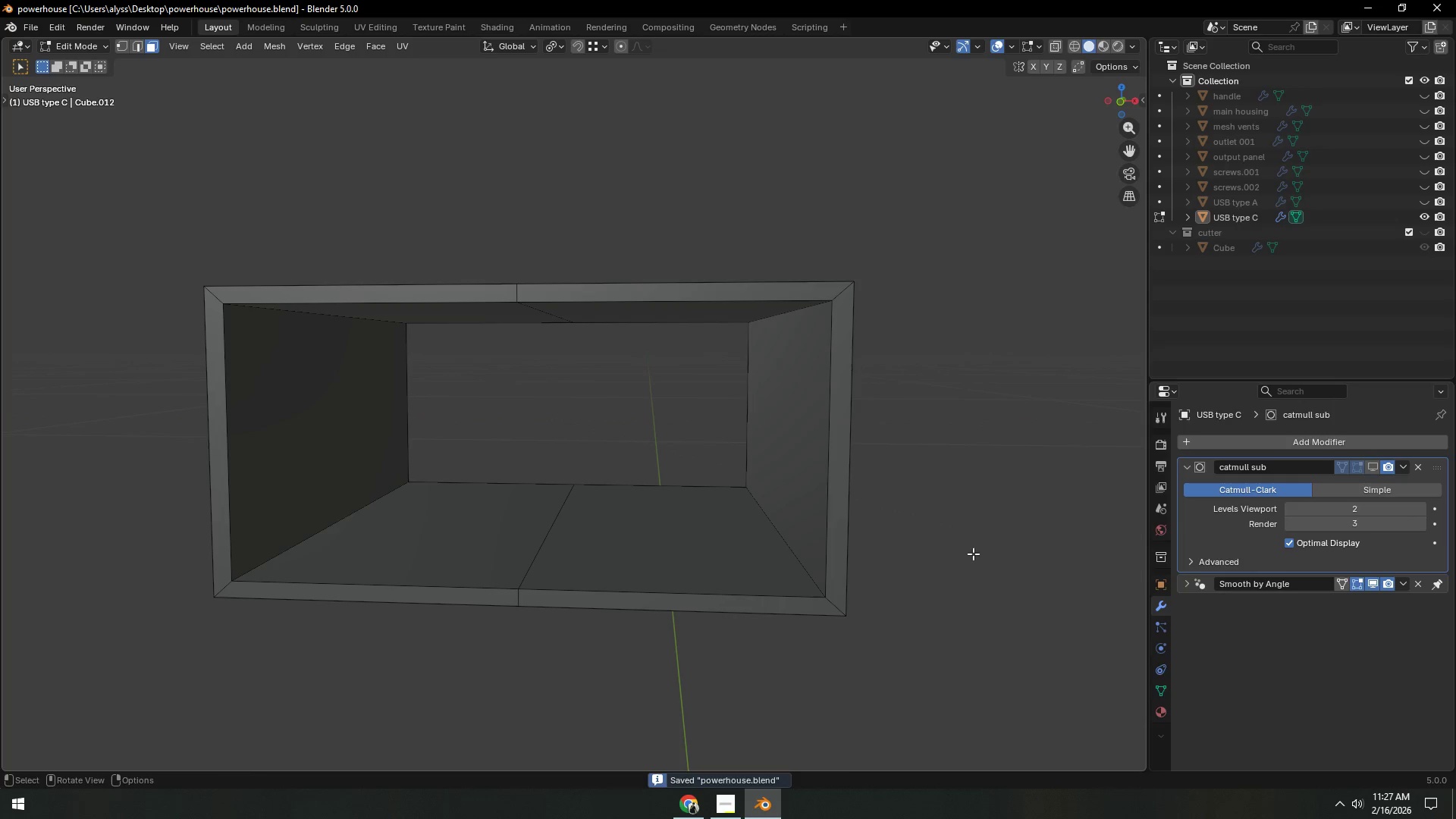 
left_click([973, 554])
 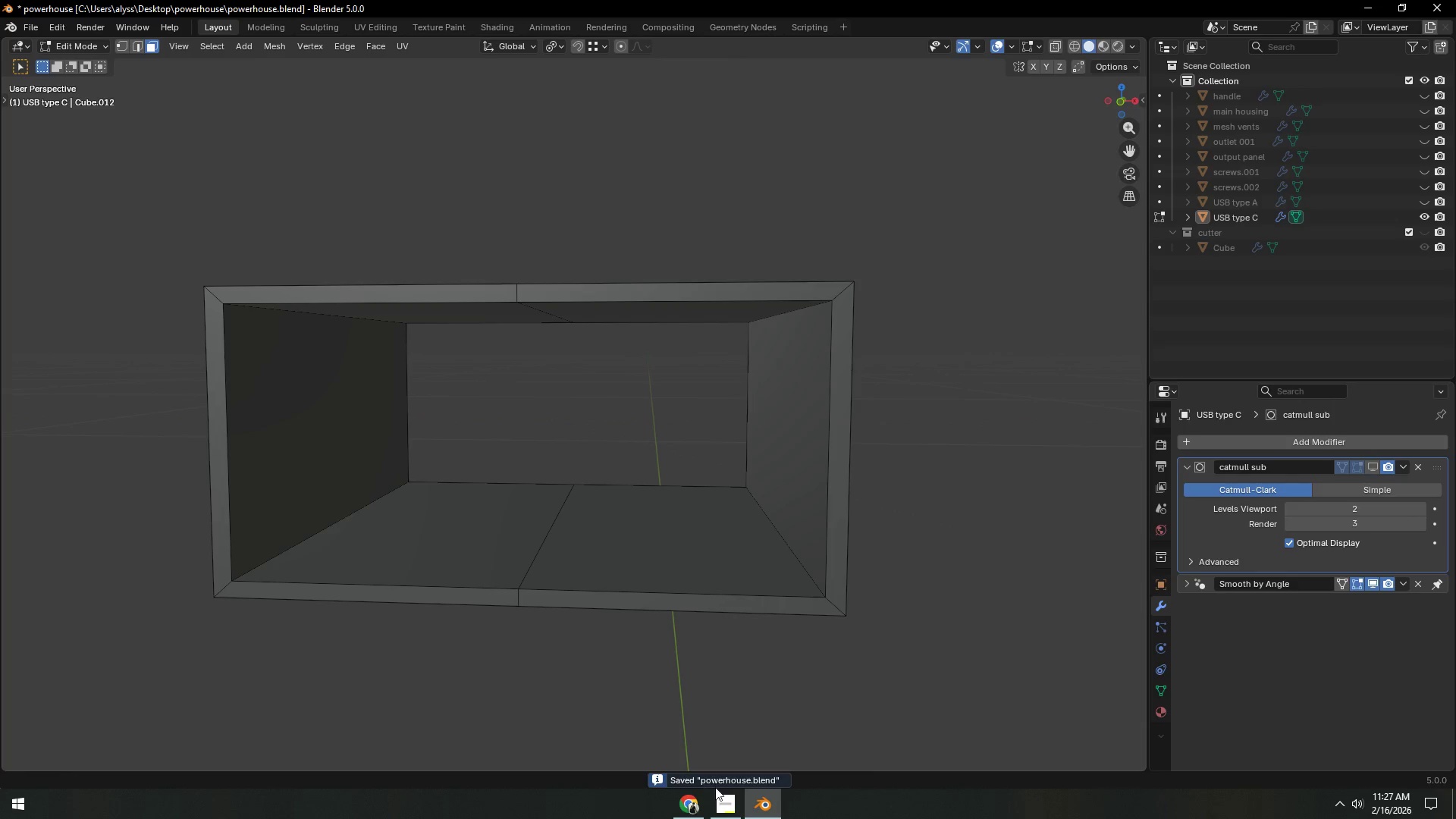 
left_click([701, 808])
 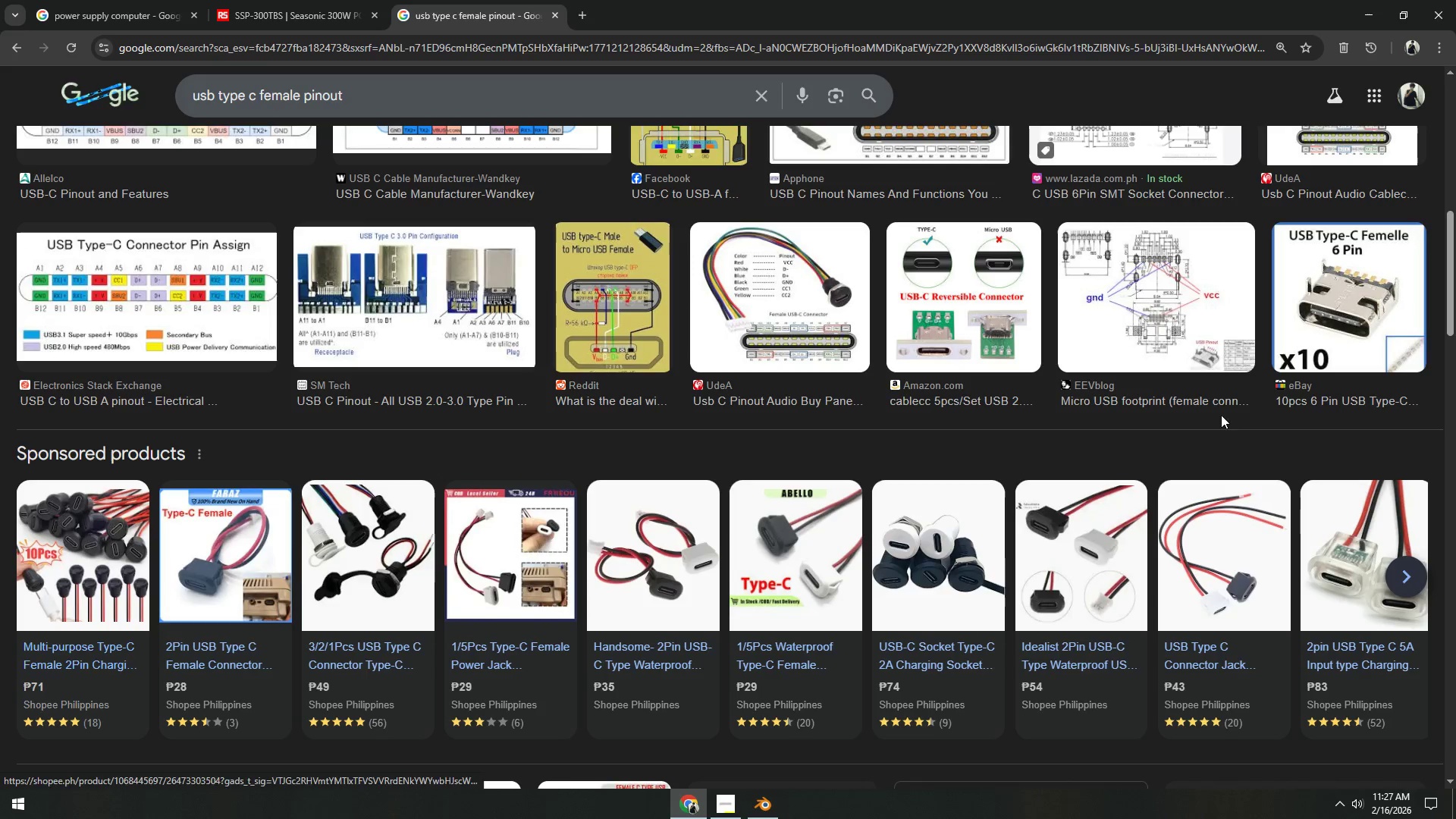 
left_click([1322, 334])
 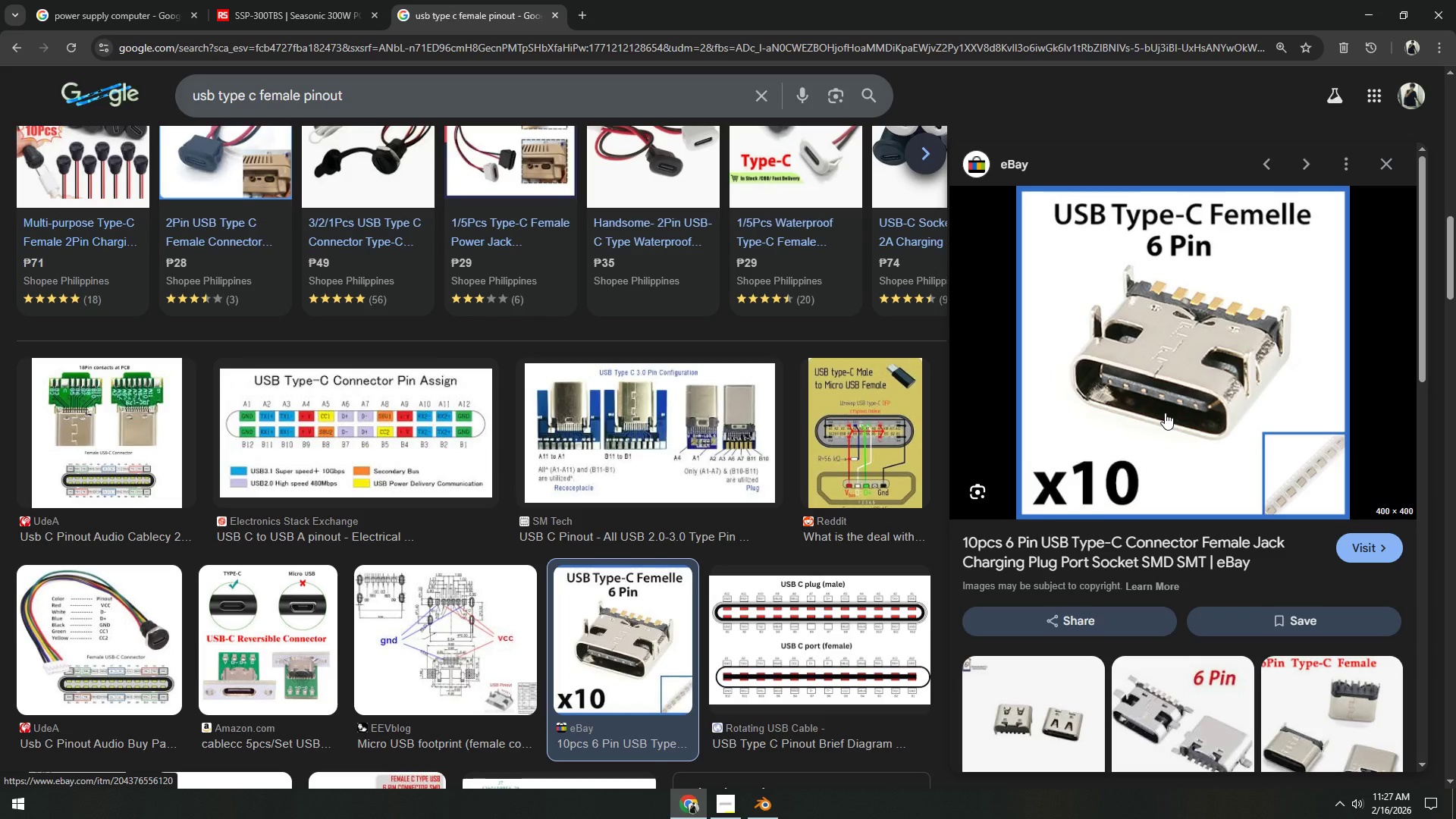 
scroll: coordinate [830, 513], scroll_direction: down, amount: 14.0
 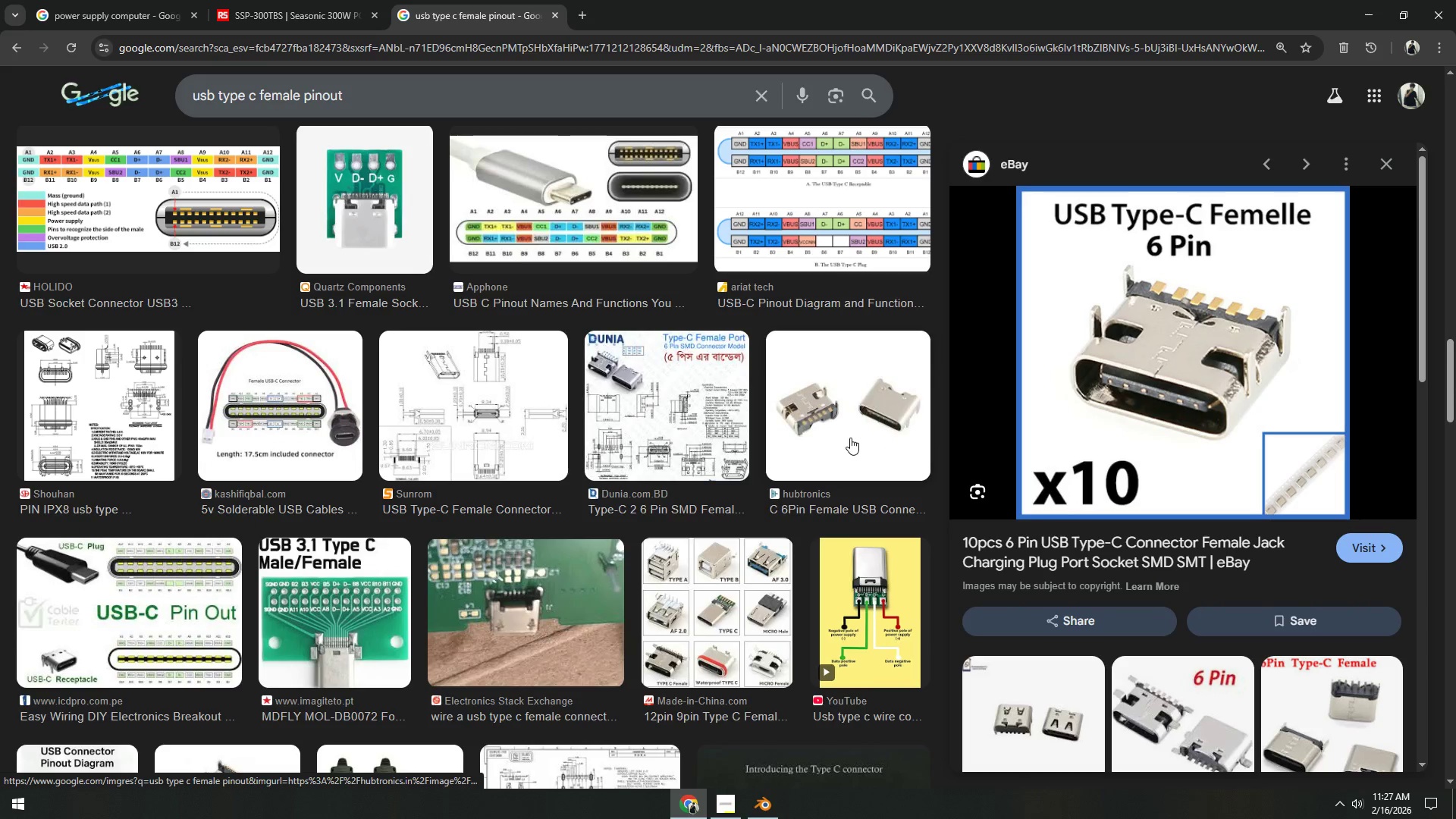 
left_click([850, 438])
 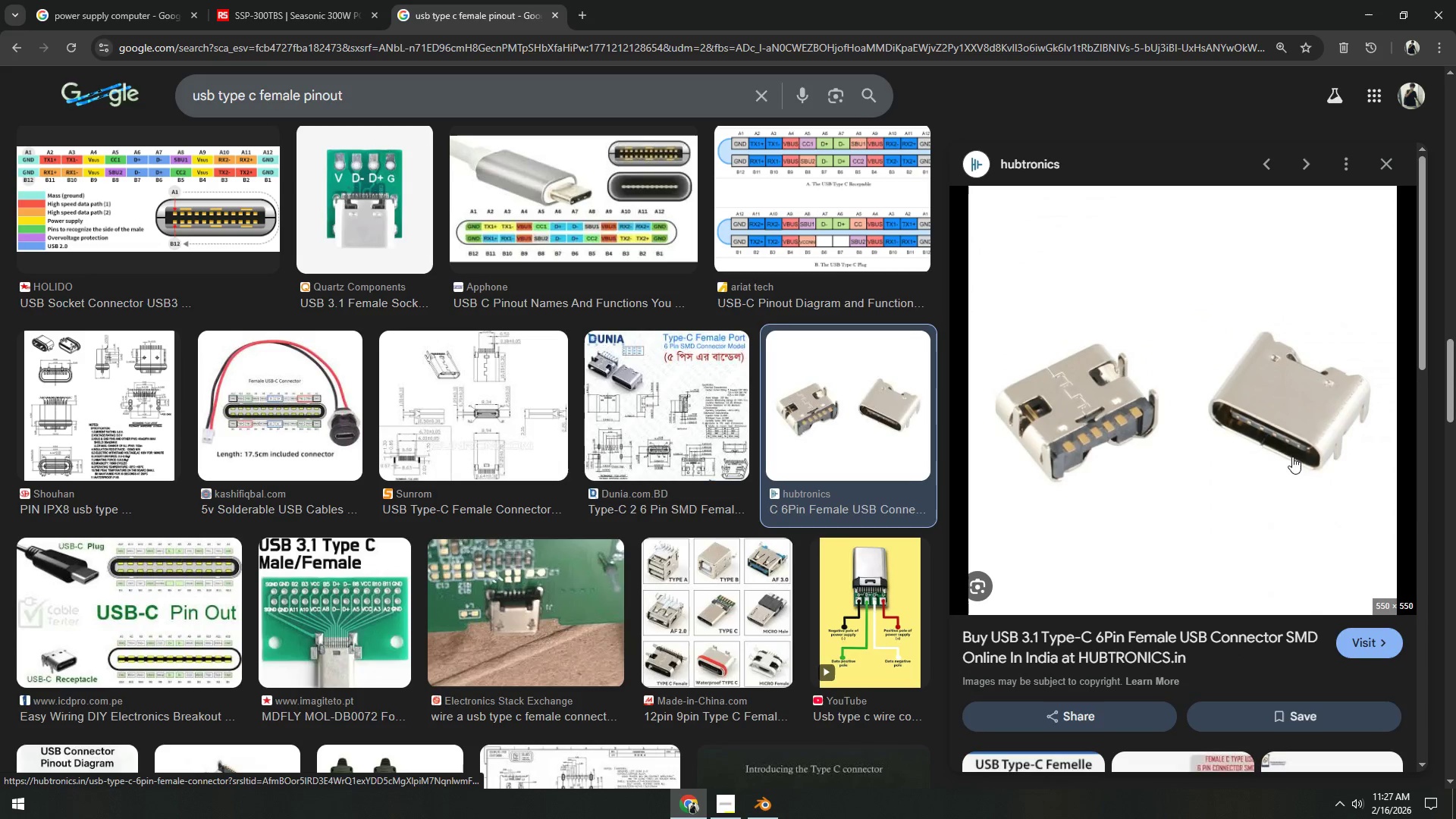 
scroll: coordinate [665, 543], scroll_direction: up, amount: 1.0
 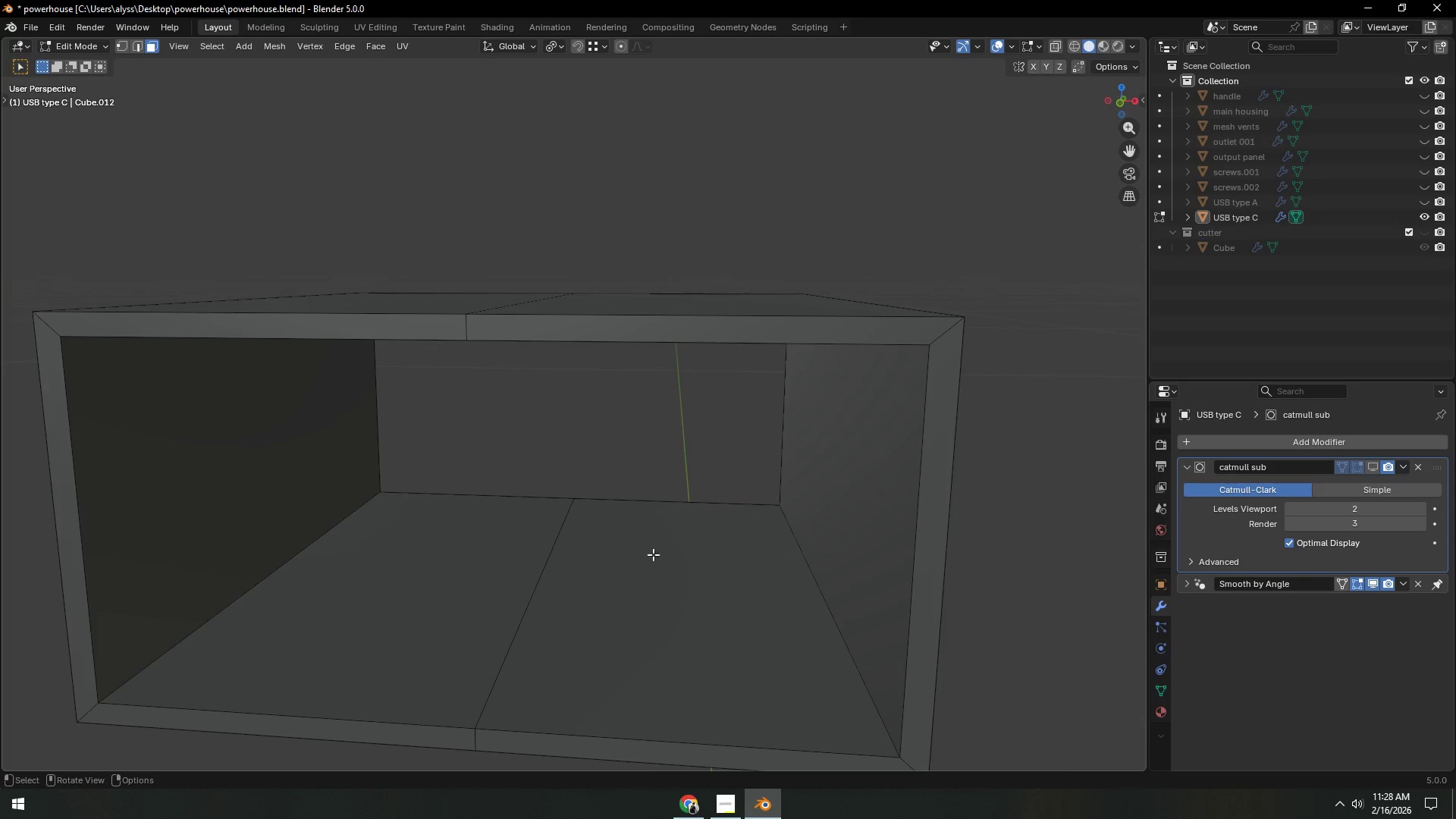 
key(Alt+AltLeft)
 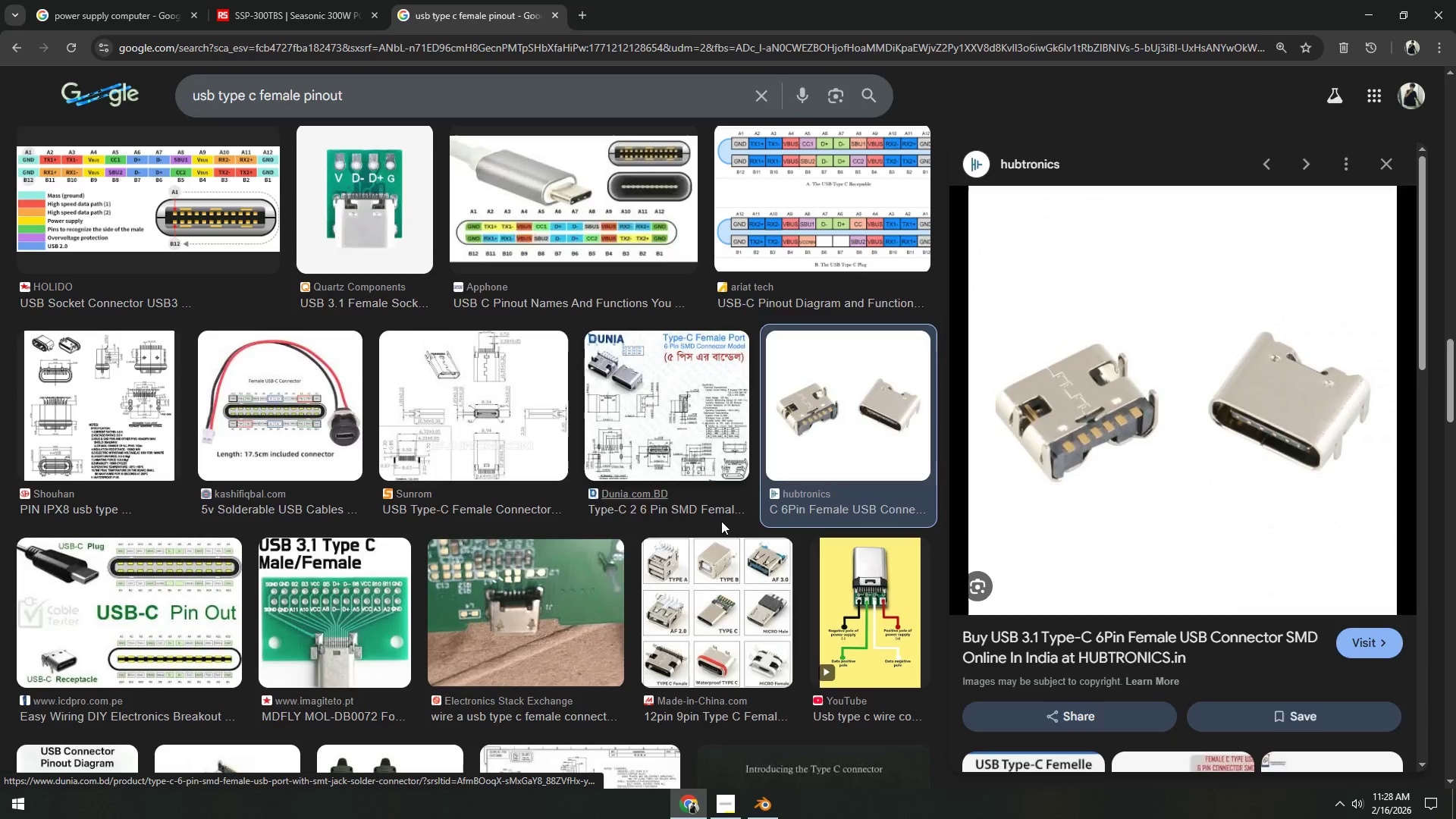 
key(Alt+Tab)
 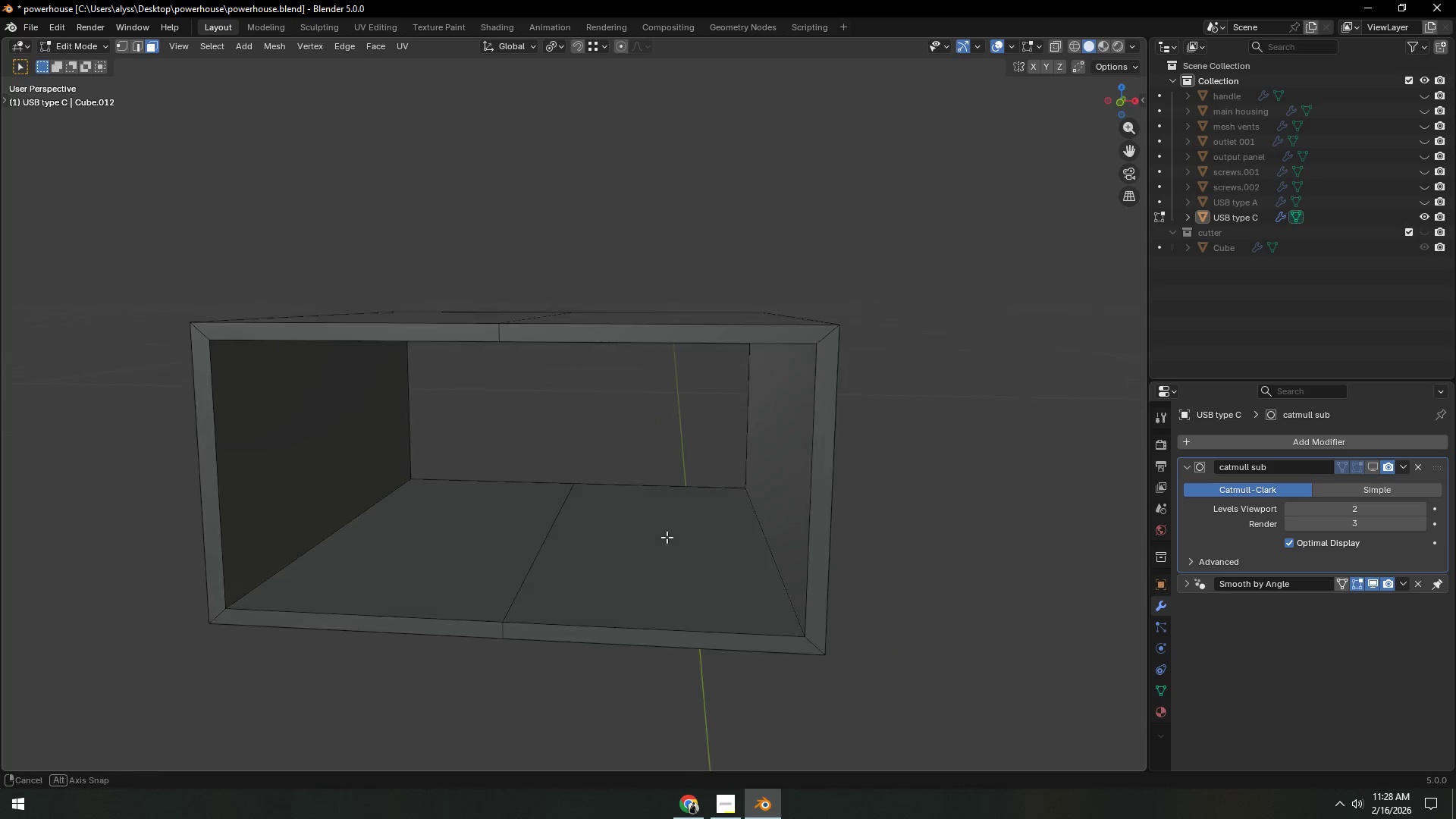 
hold_key(key=ShiftLeft, duration=0.33)
 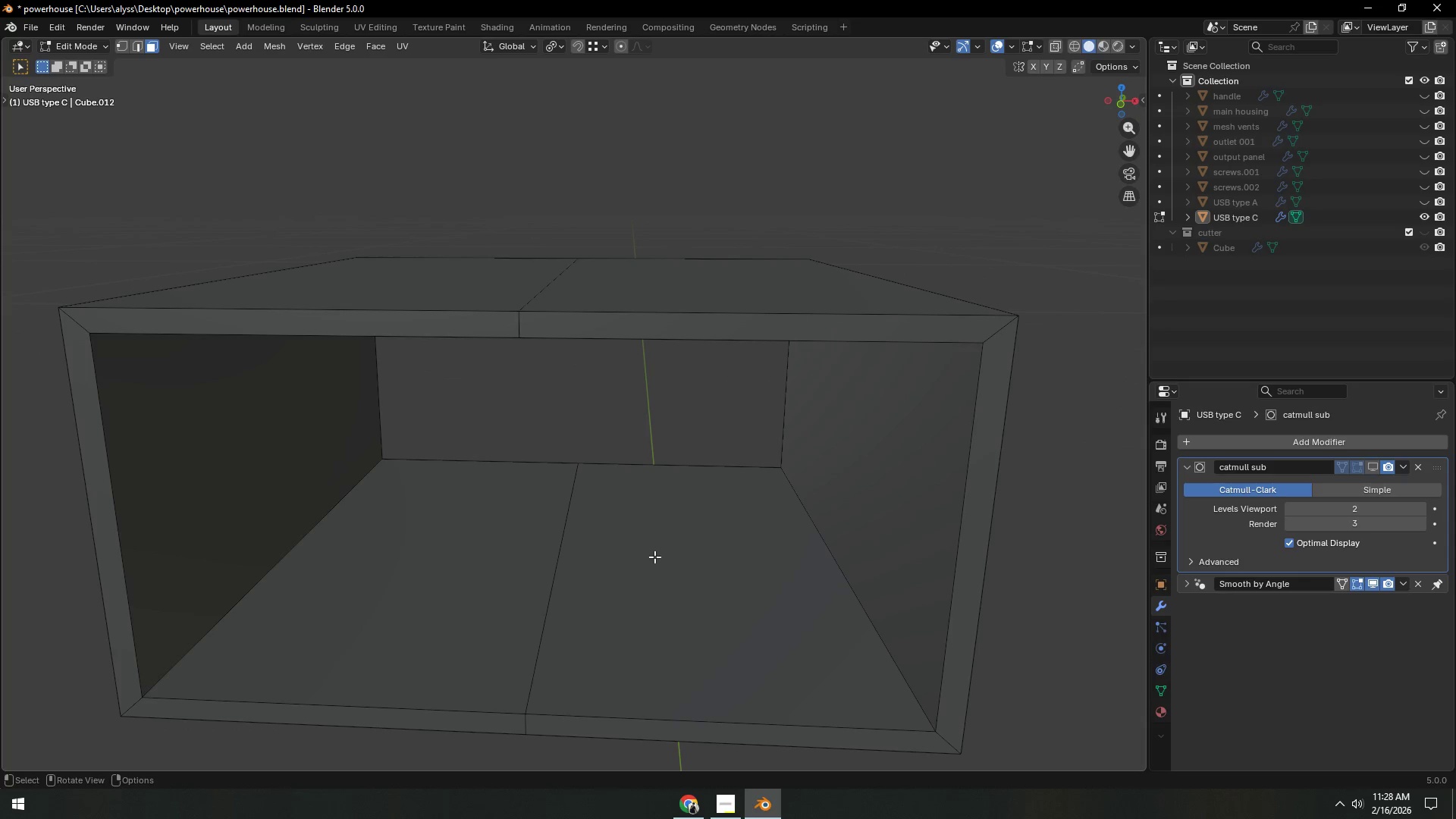 
hold_key(key=ShiftLeft, duration=0.36)
 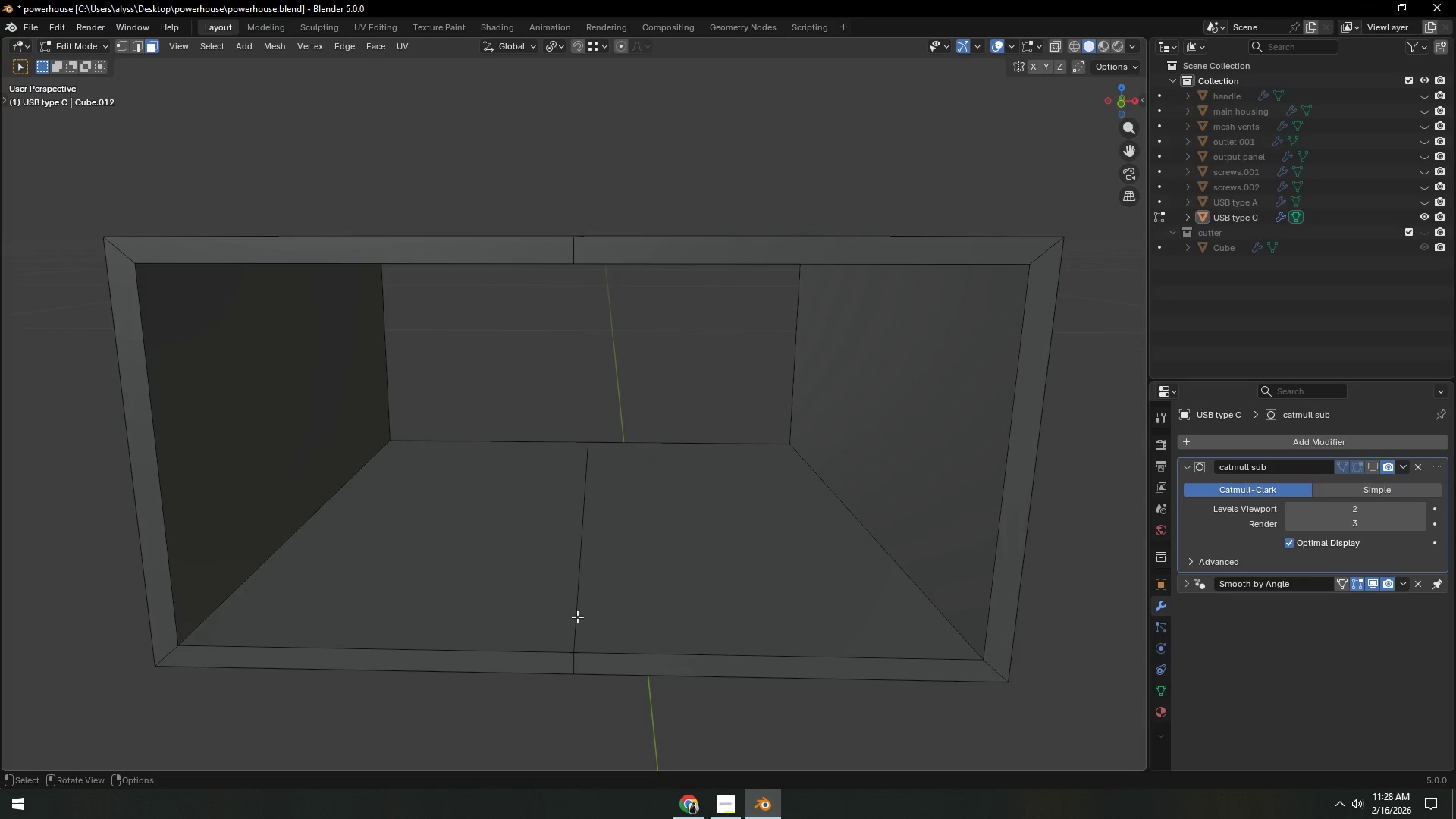 
scroll: coordinate [685, 603], scroll_direction: down, amount: 3.0
 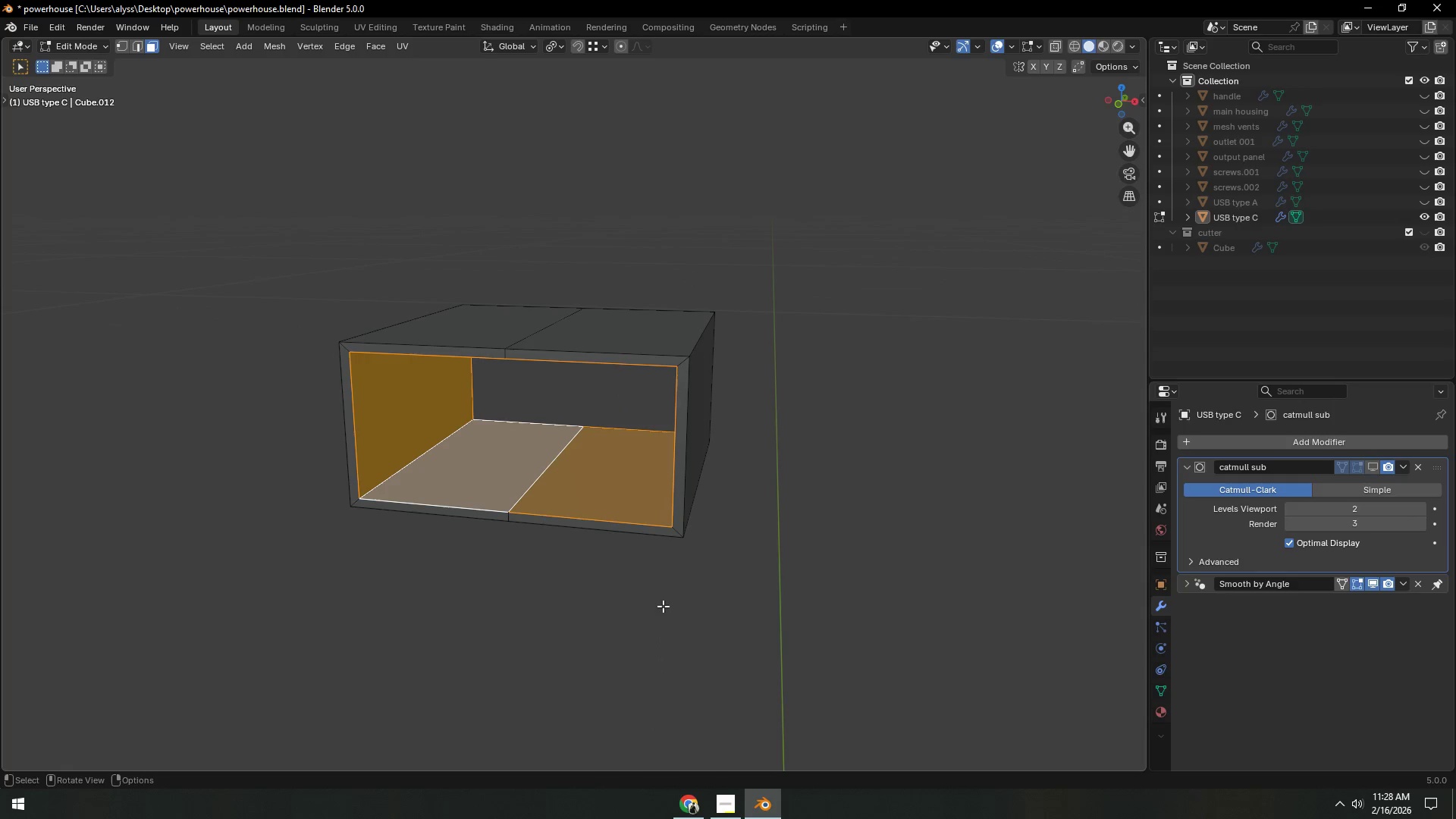 
hold_key(key=AltLeft, duration=0.64)
left_click([579, 610])
 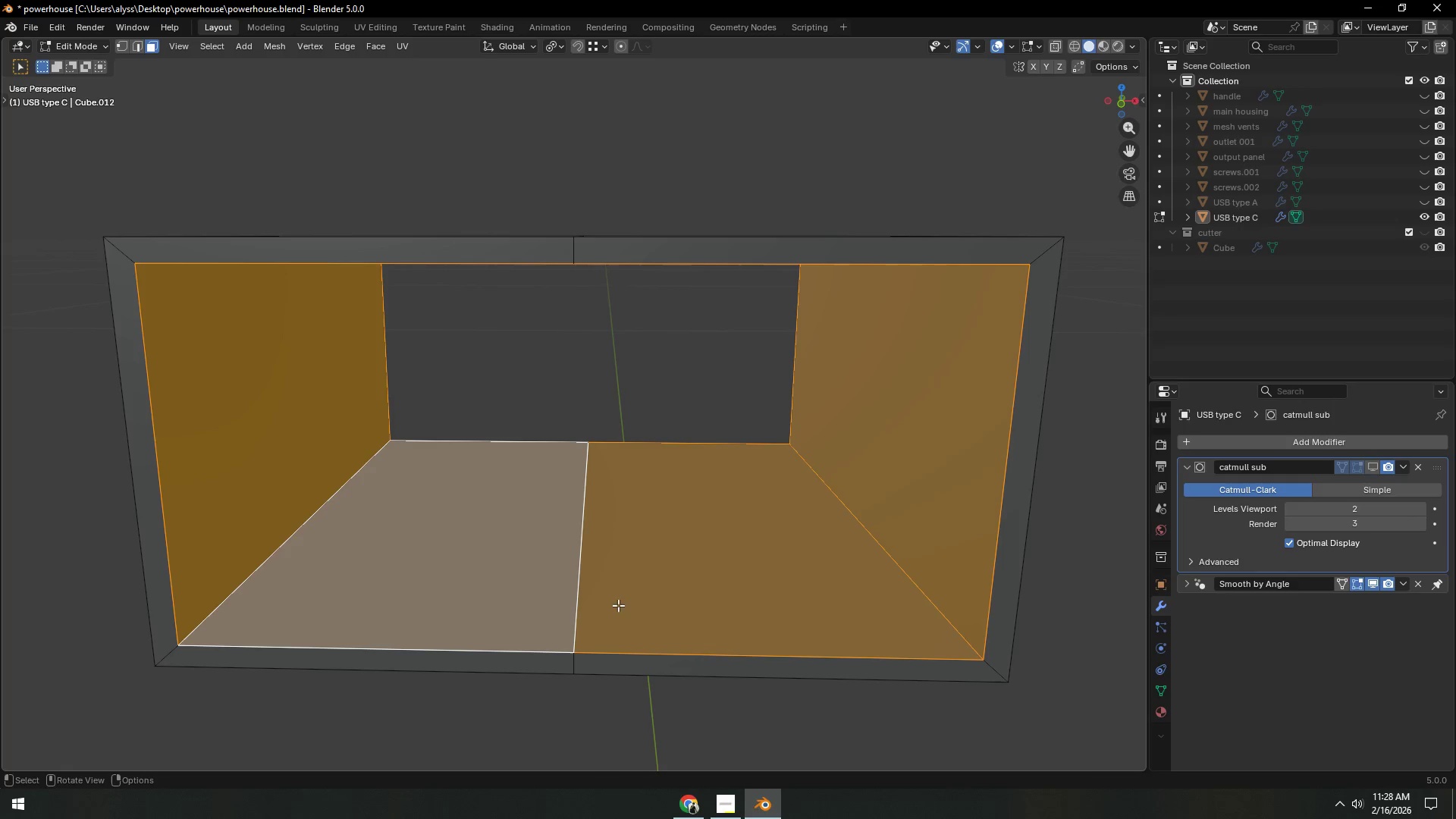 
scroll: coordinate [637, 610], scroll_direction: up, amount: 2.0
 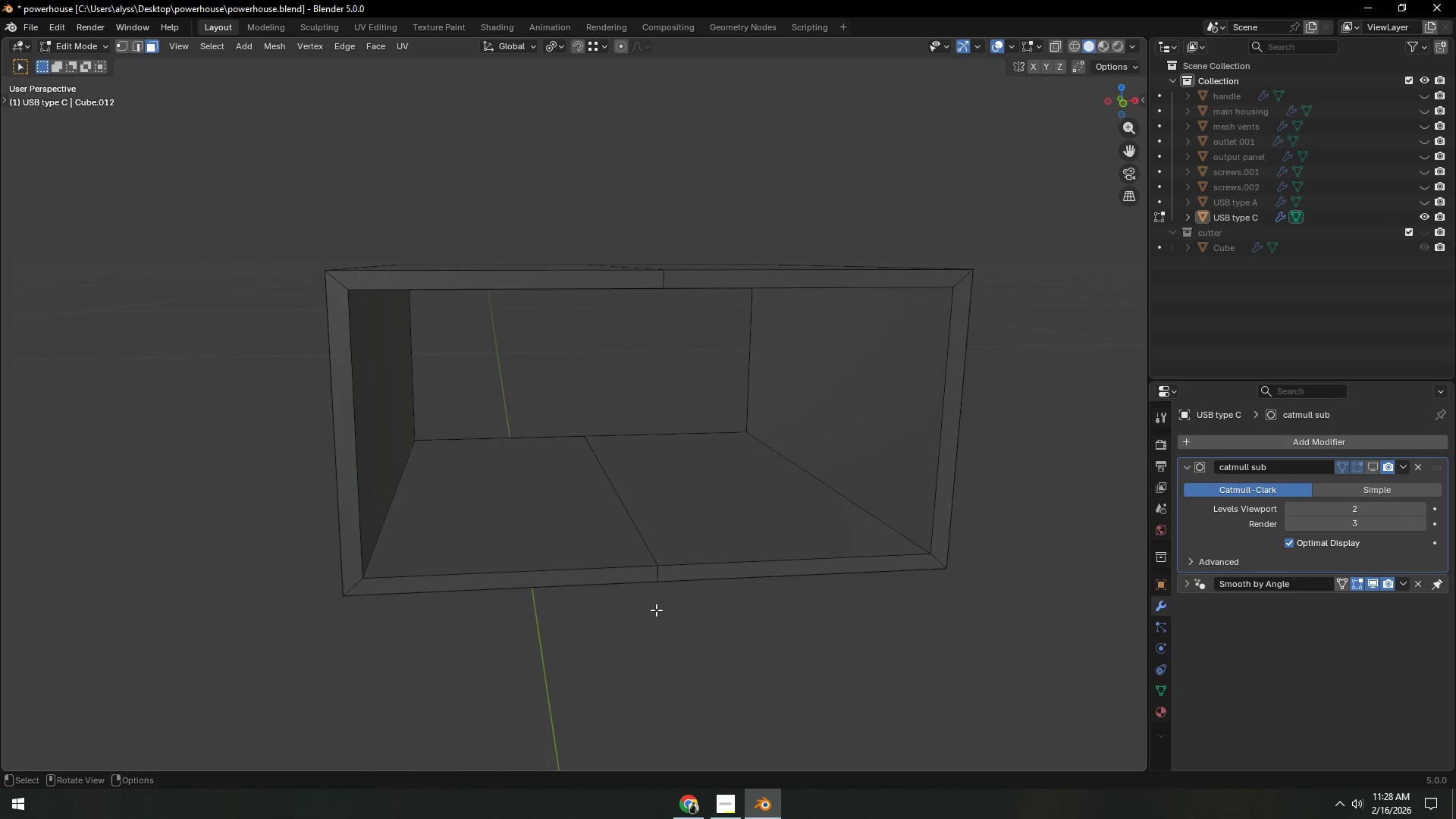 
left_click([727, 606])
 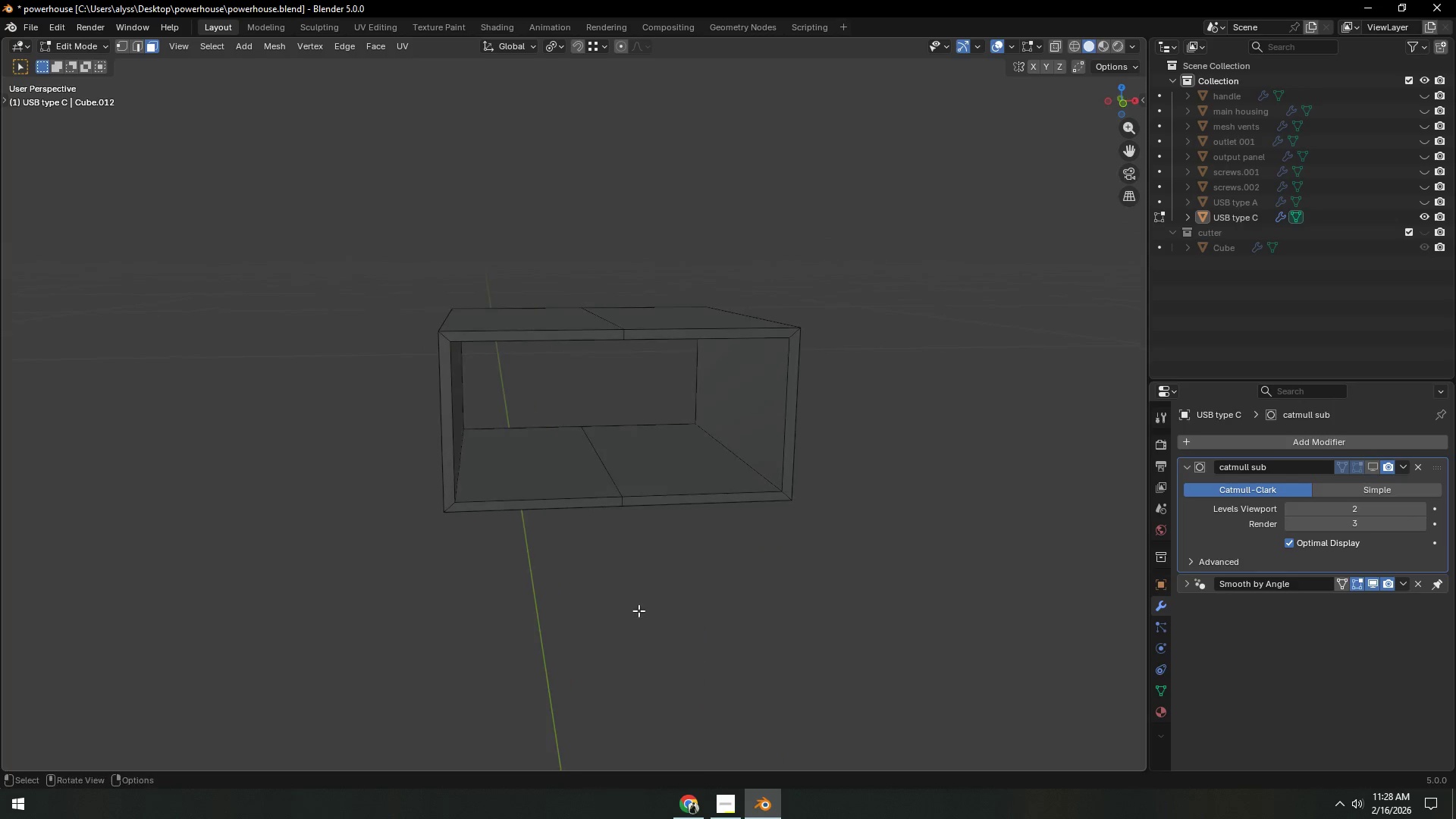 
key(Shift+ShiftLeft)
 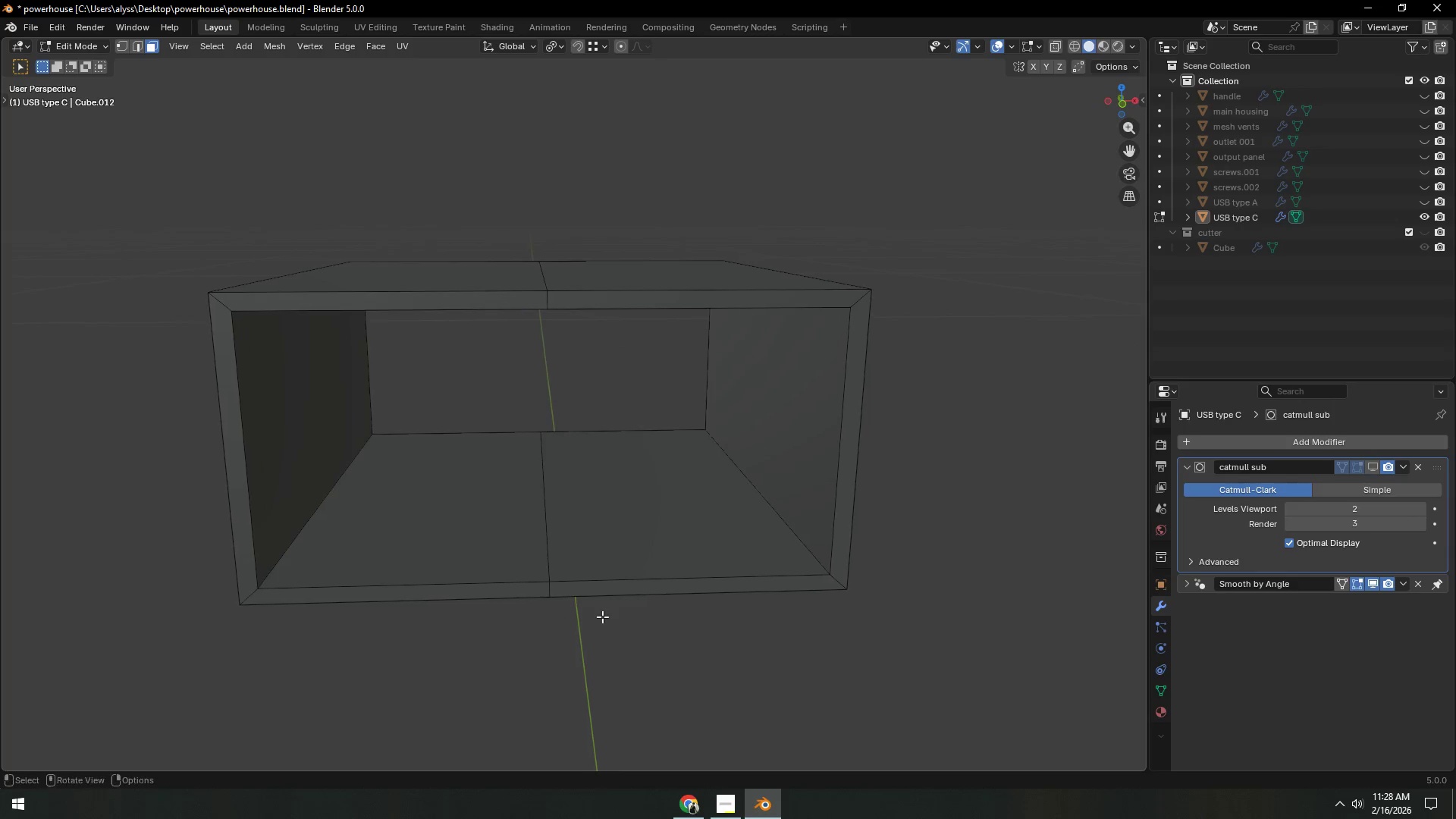 
hold_key(key=AltLeft, duration=0.52)
 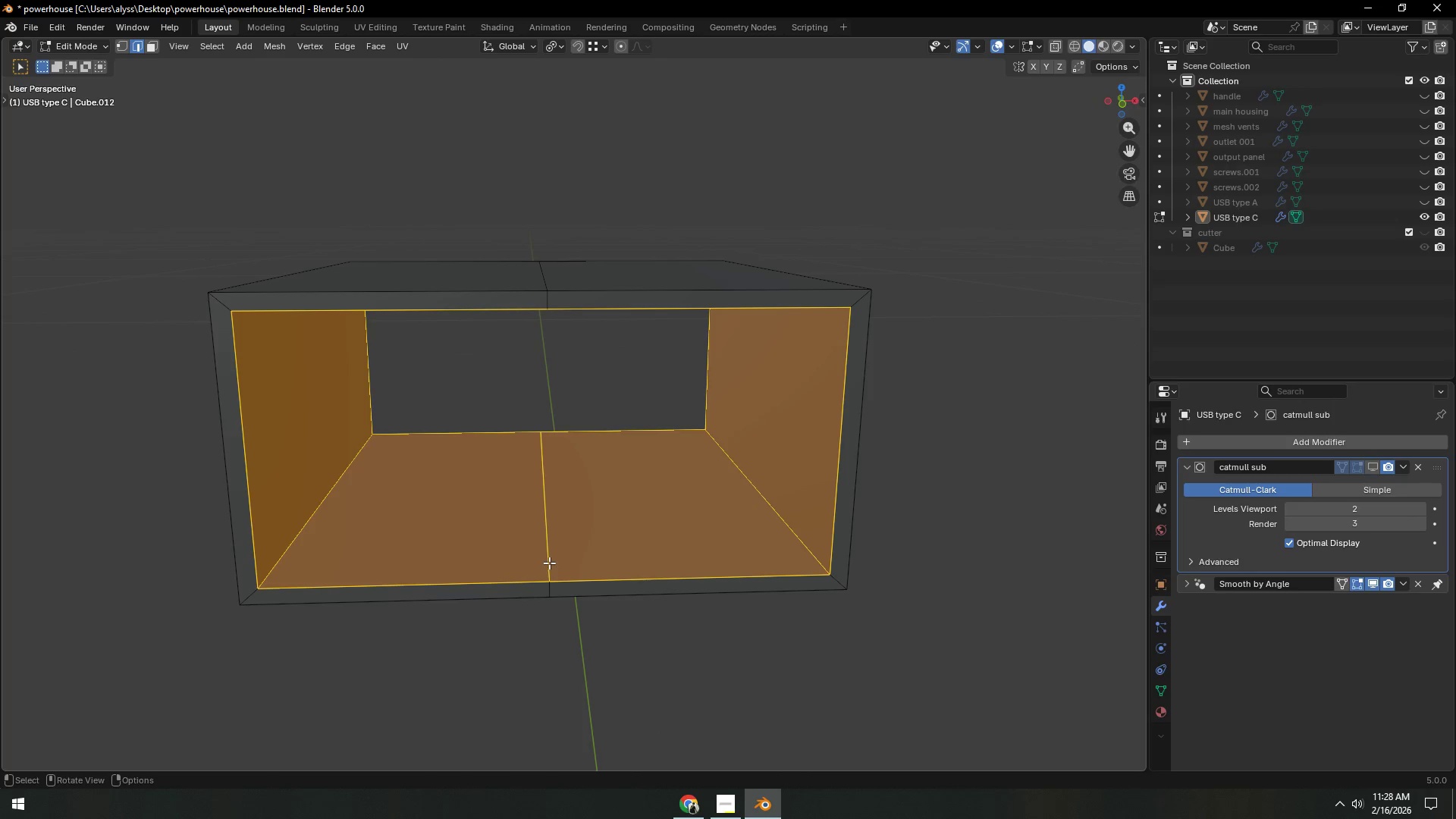 
scroll: coordinate [580, 601], scroll_direction: up, amount: 1.0
 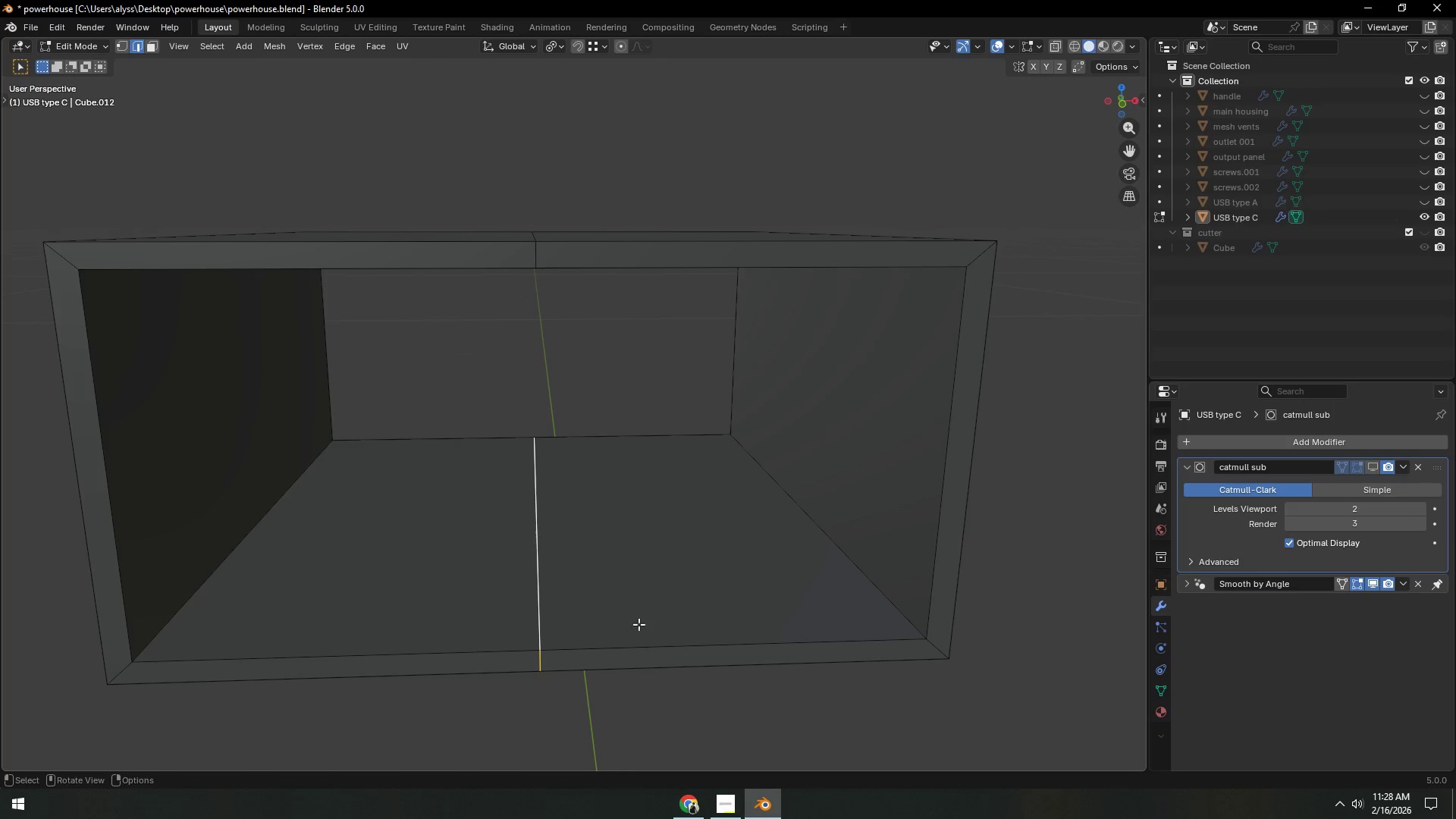 
left_click([548, 552])
 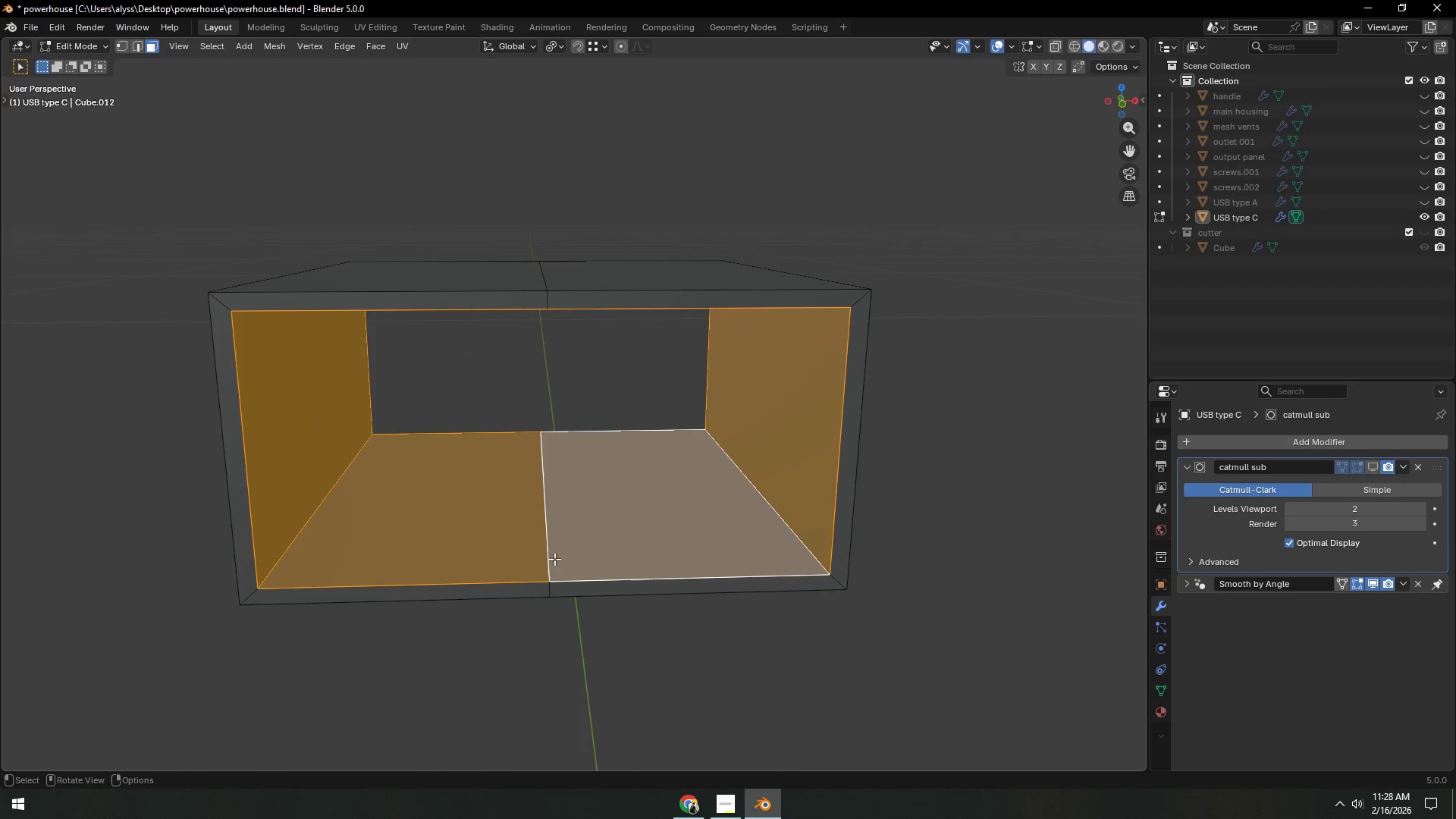 
key(2)
 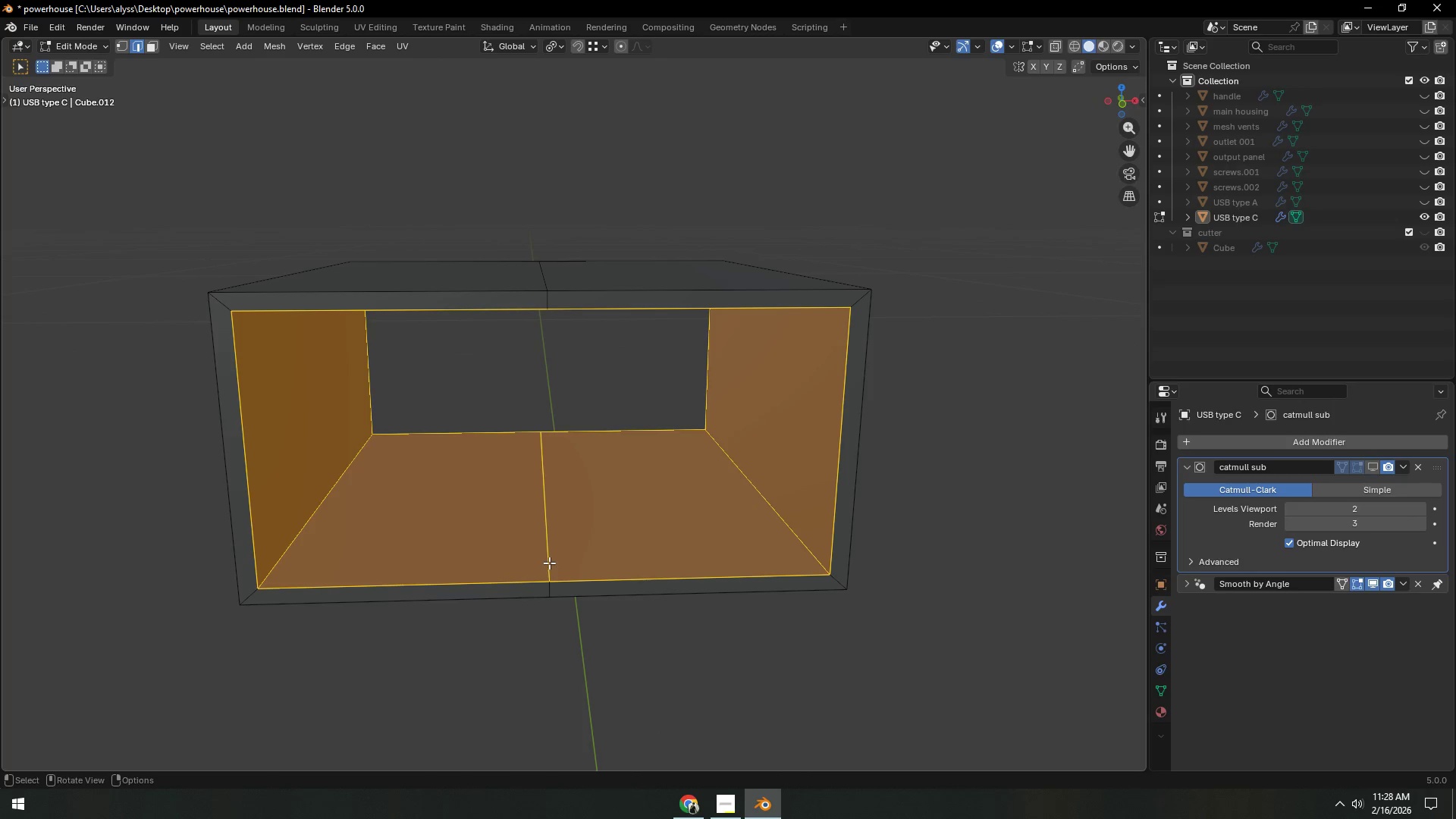 
key(Alt+AltLeft)
 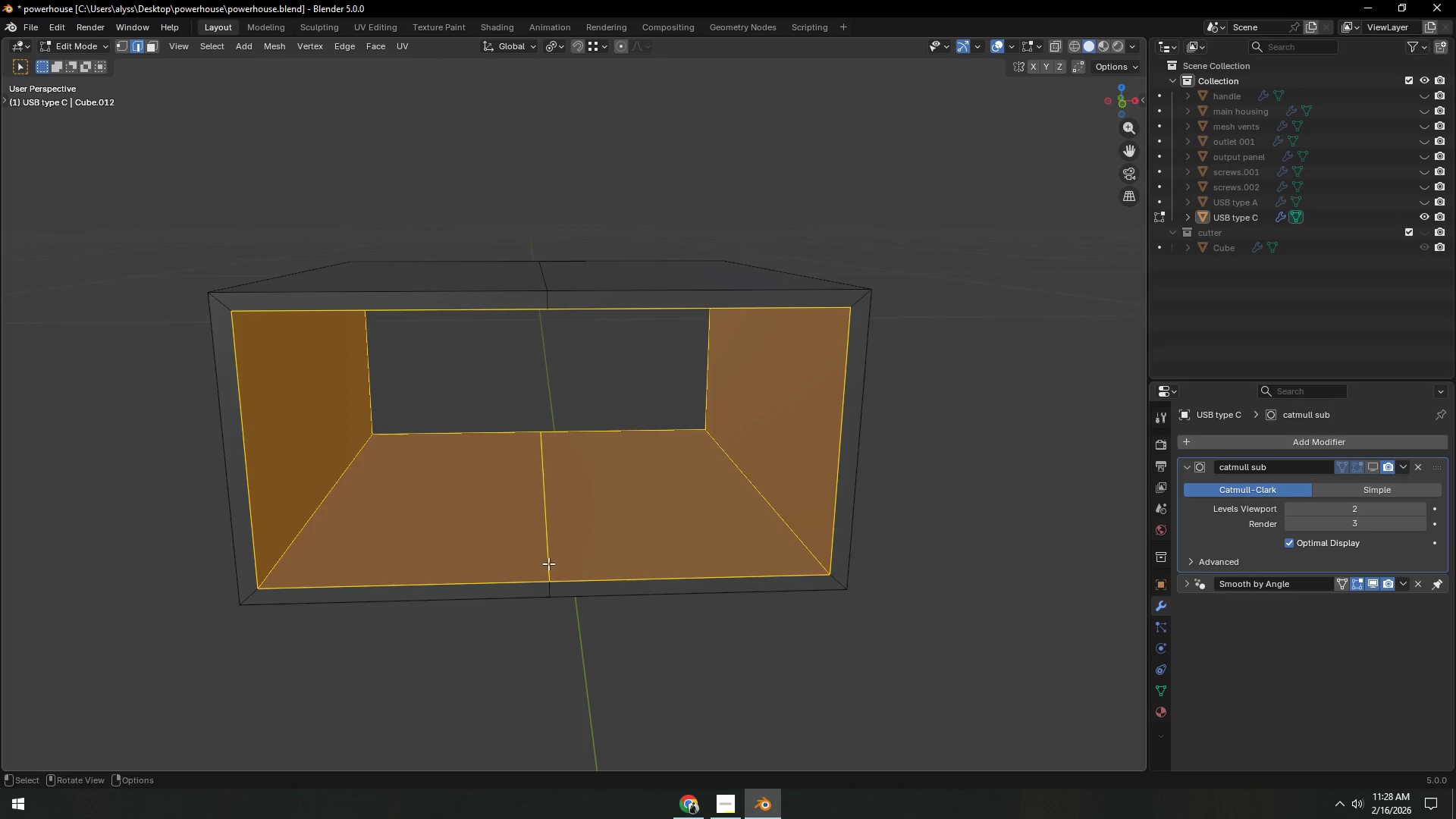 
left_click([548, 563])
 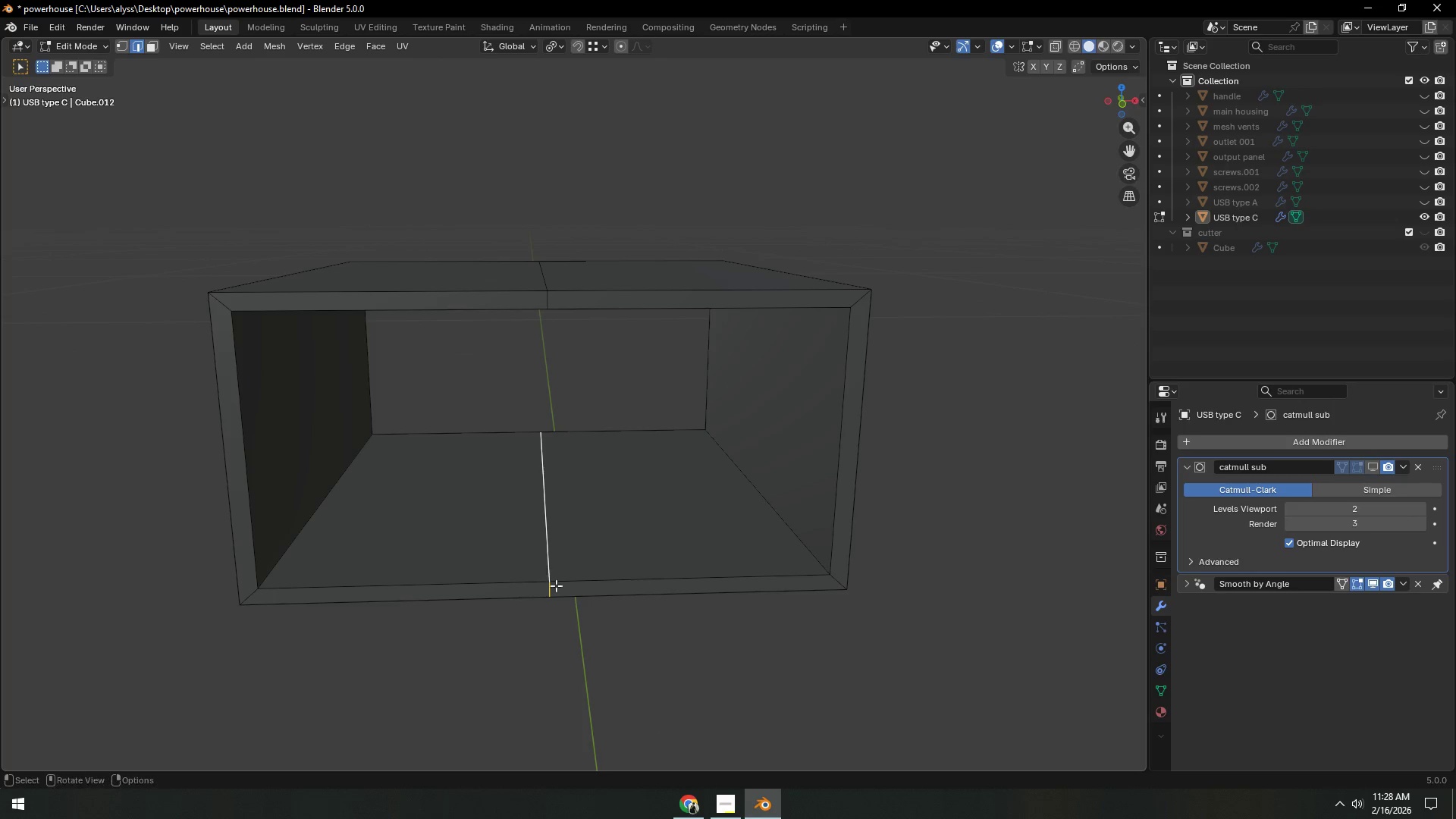 
key(Control+V)
 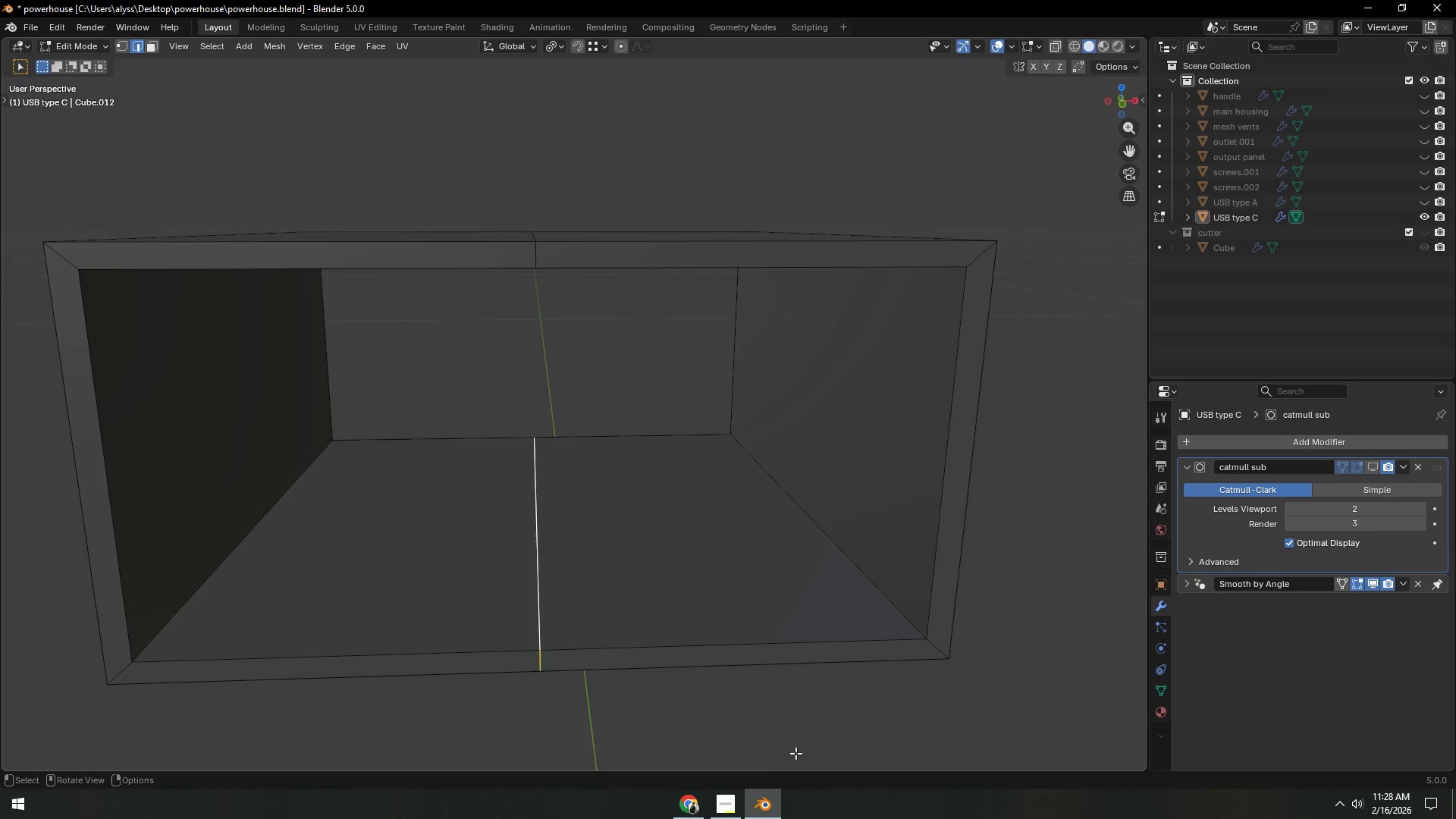 
key(Control+ControlLeft)
 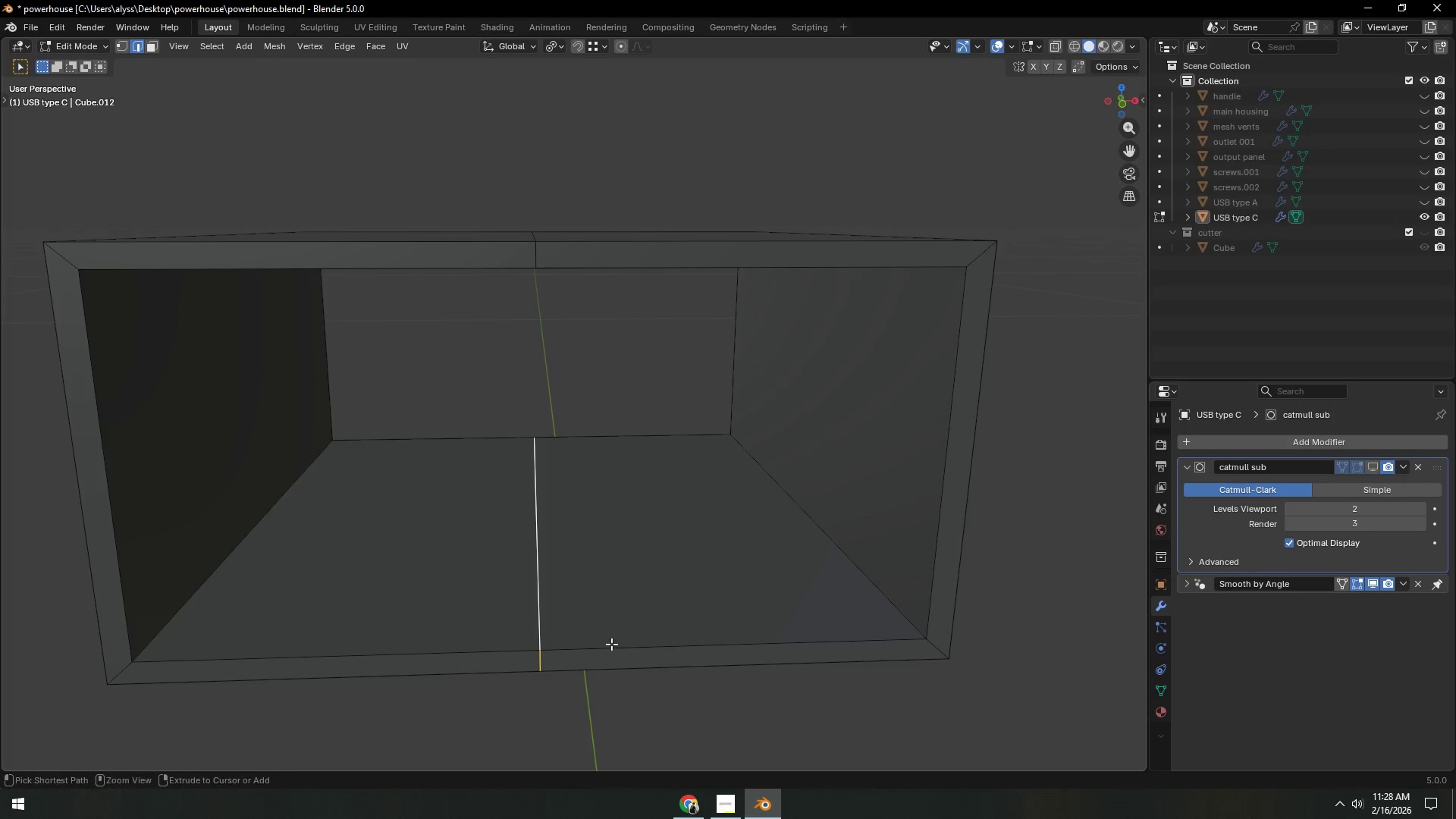 
key(Control+B)
 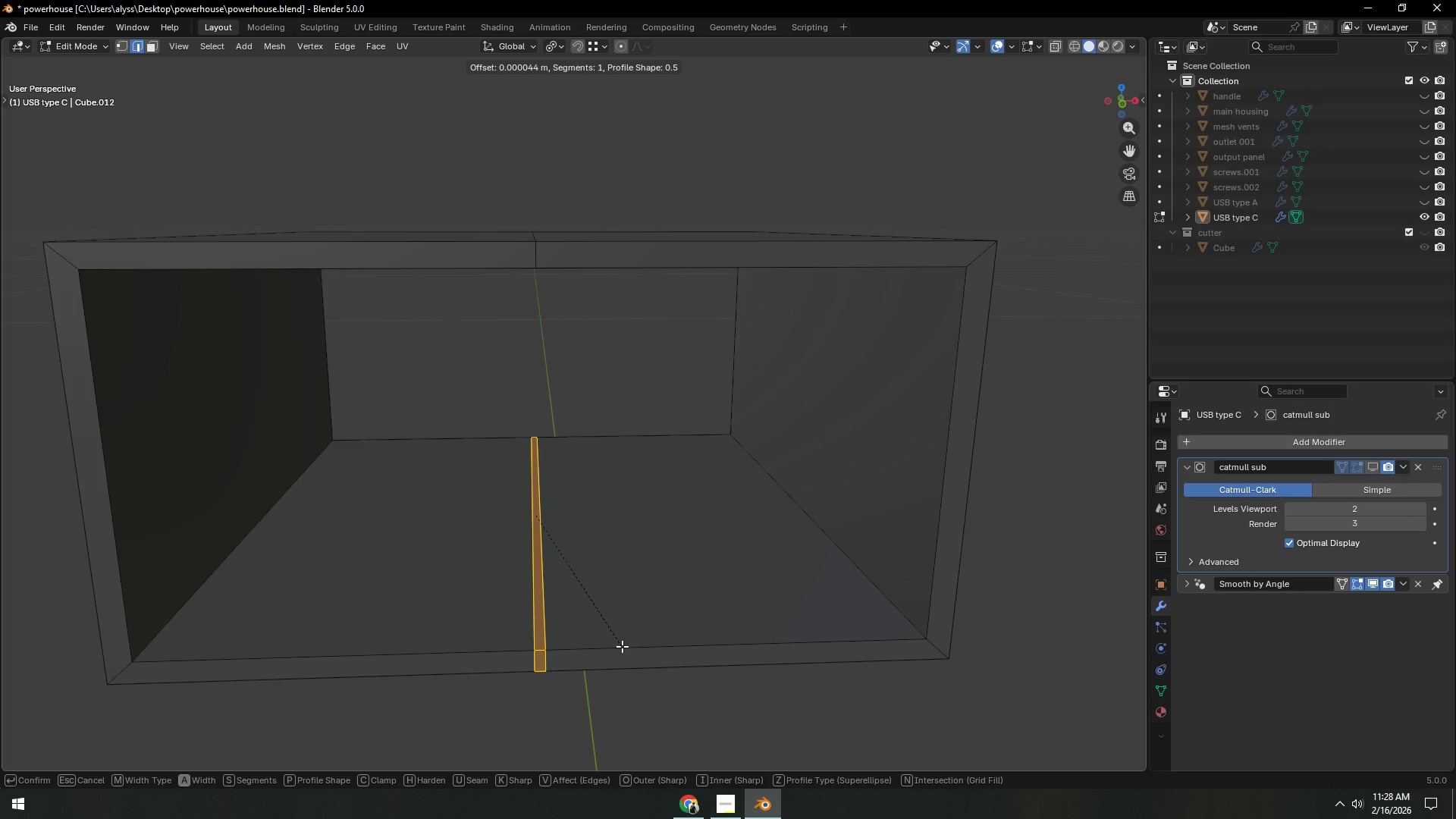 
wait(6.33)
 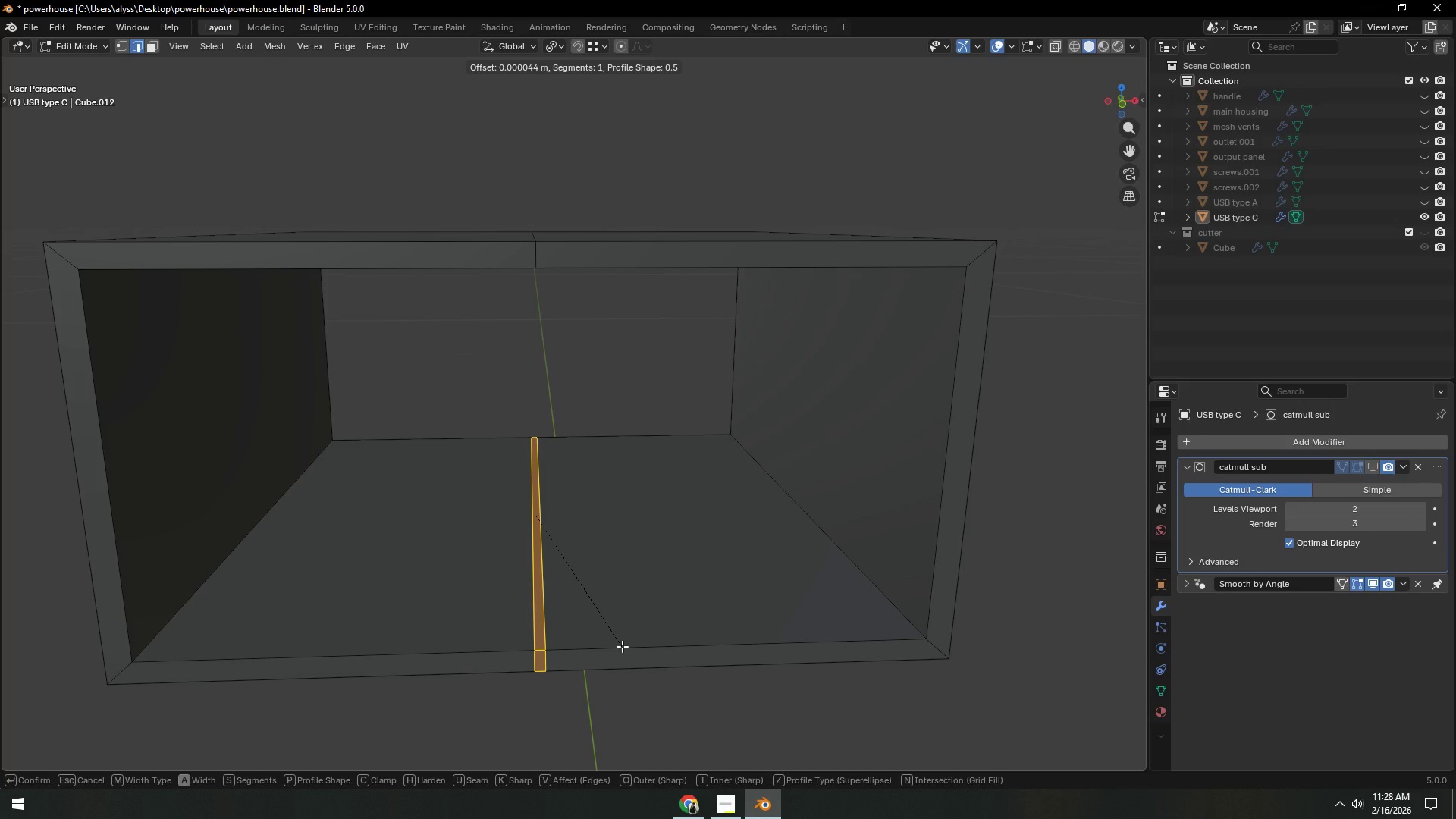 
right_click([622, 646])
 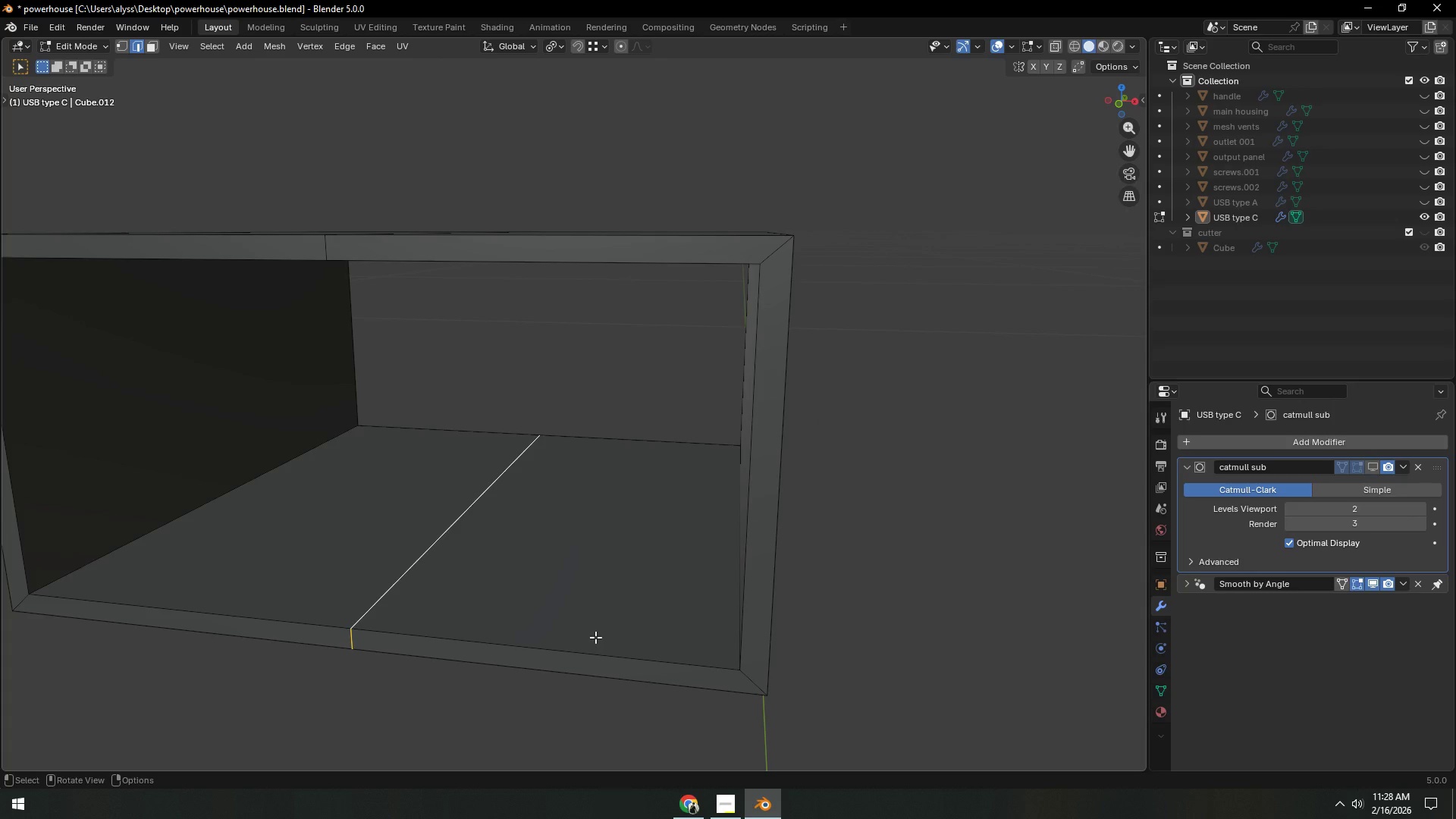 
wait(9.67)
 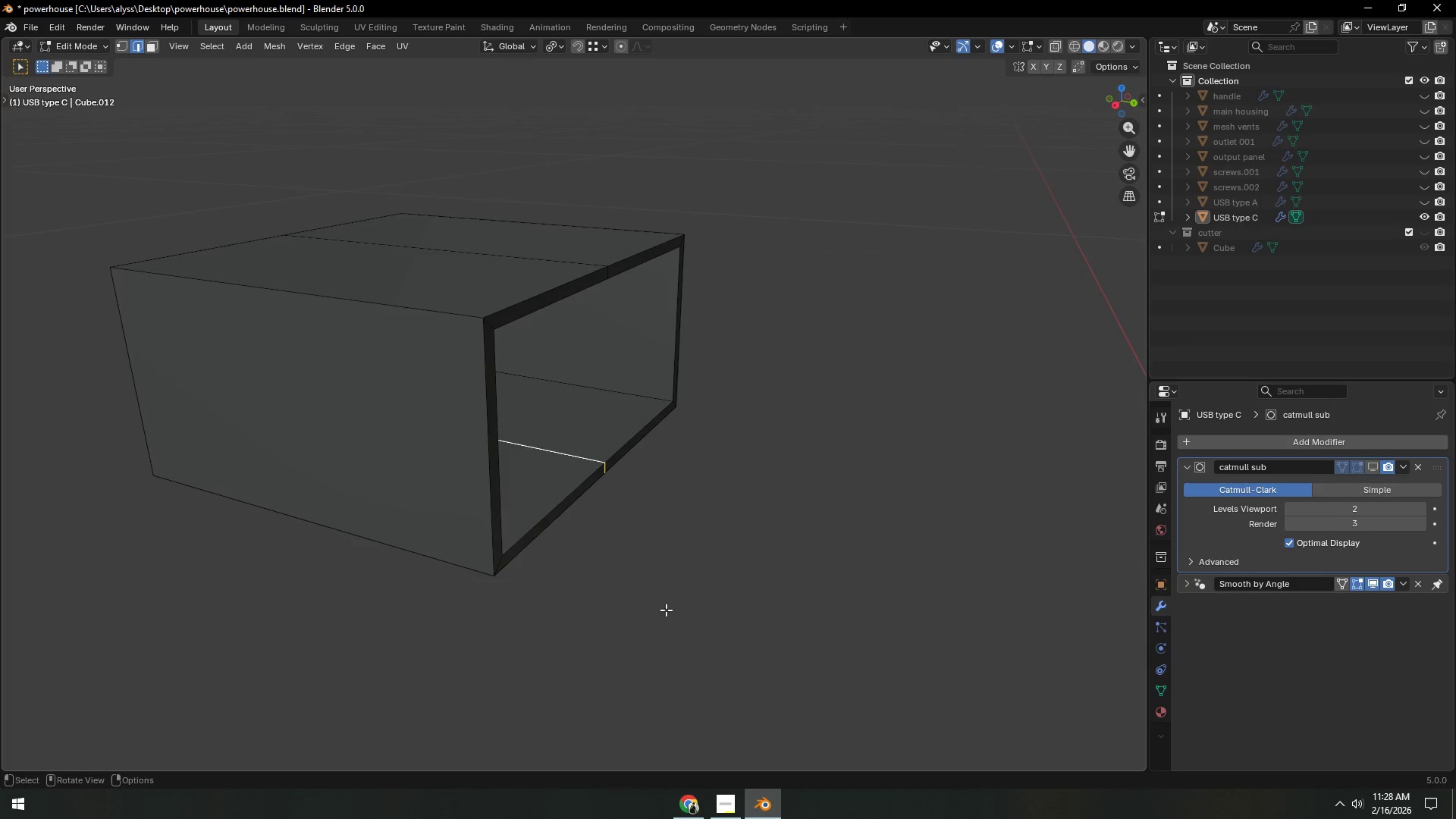 
scroll: coordinate [670, 617], scroll_direction: up, amount: 3.0
 